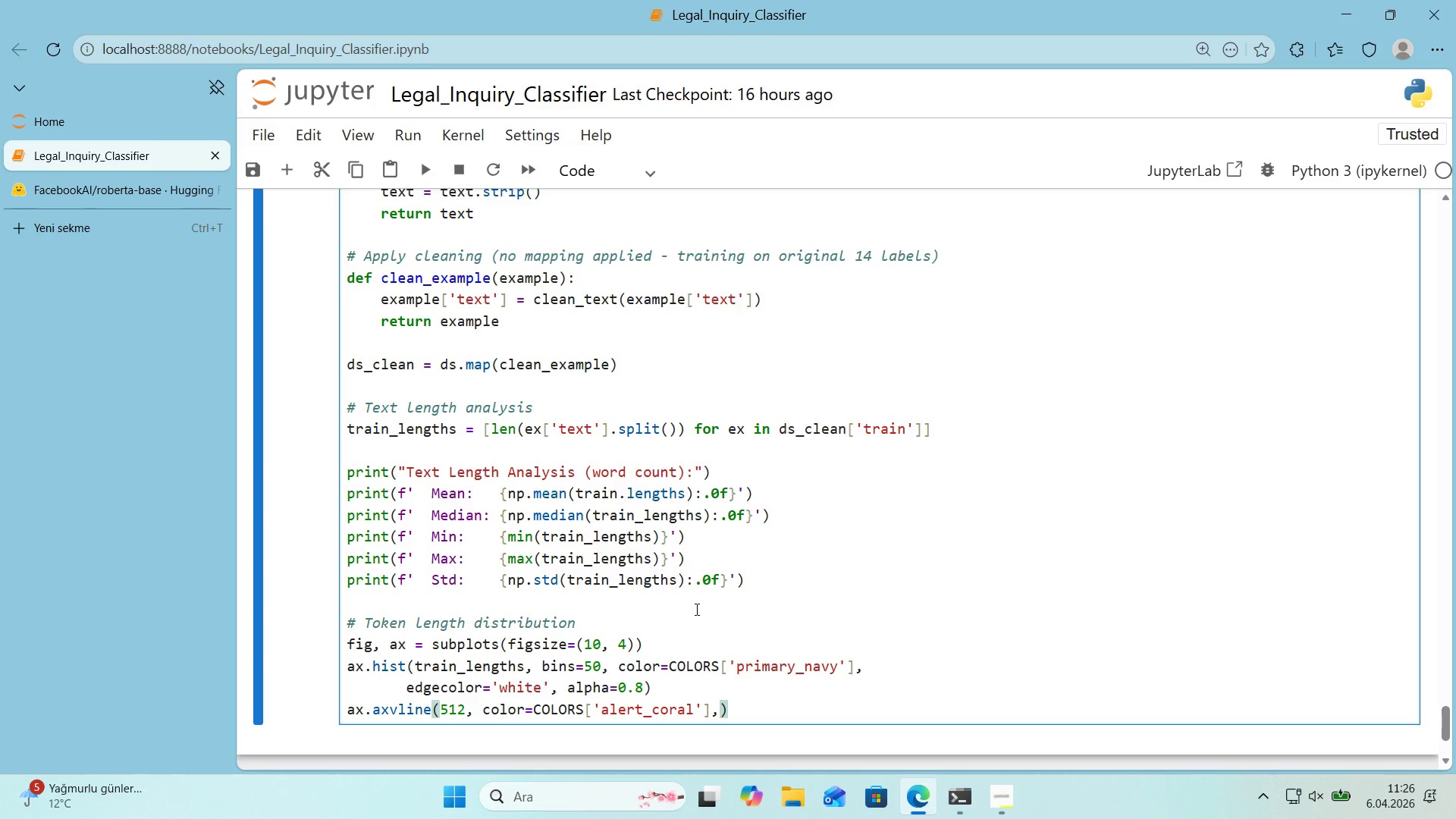 
wait(14.12)
 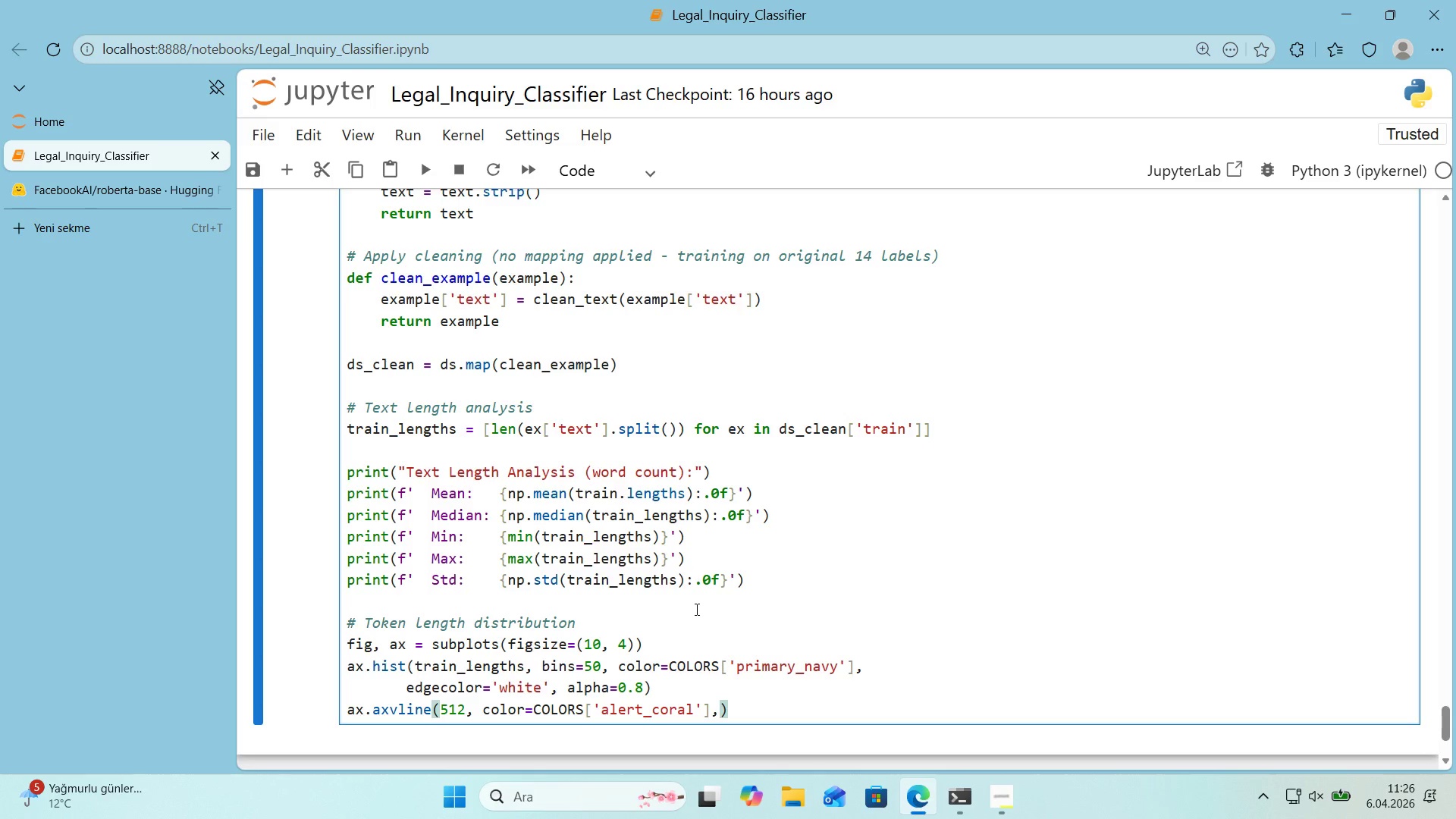 
type( l'new'dth)2, l'nestyle))
 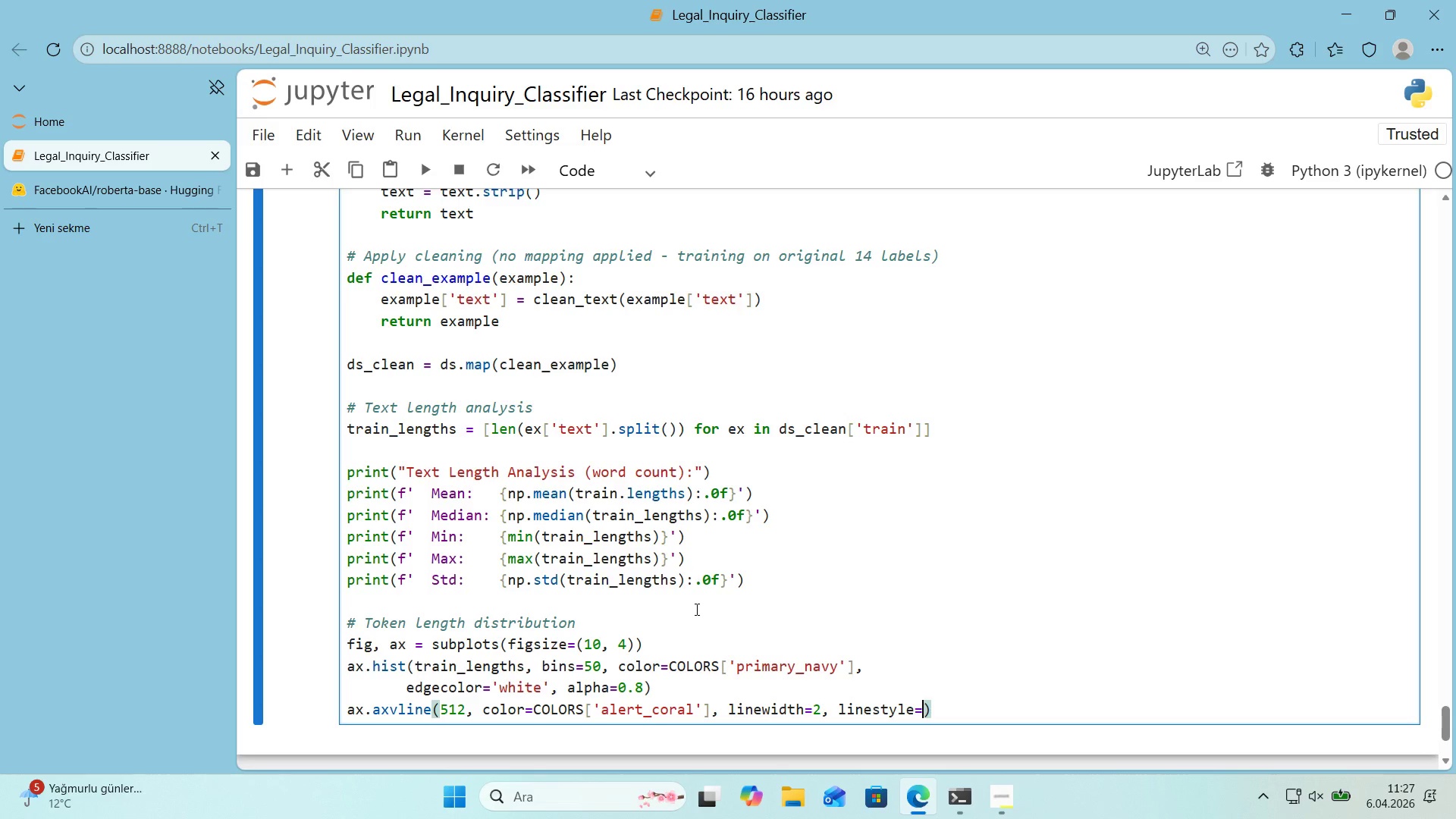 
type(@@)
 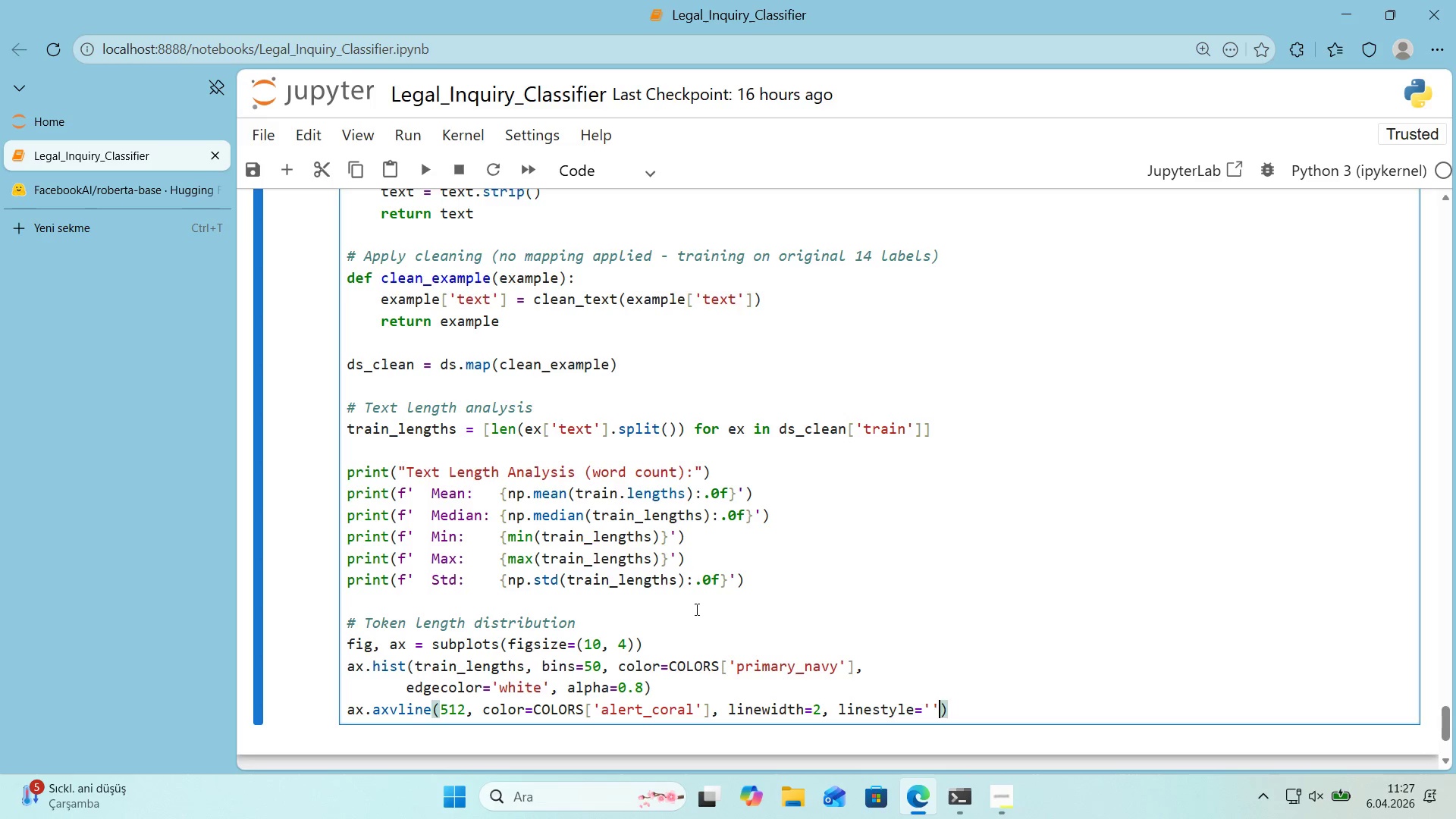 
key(ArrowLeft)
 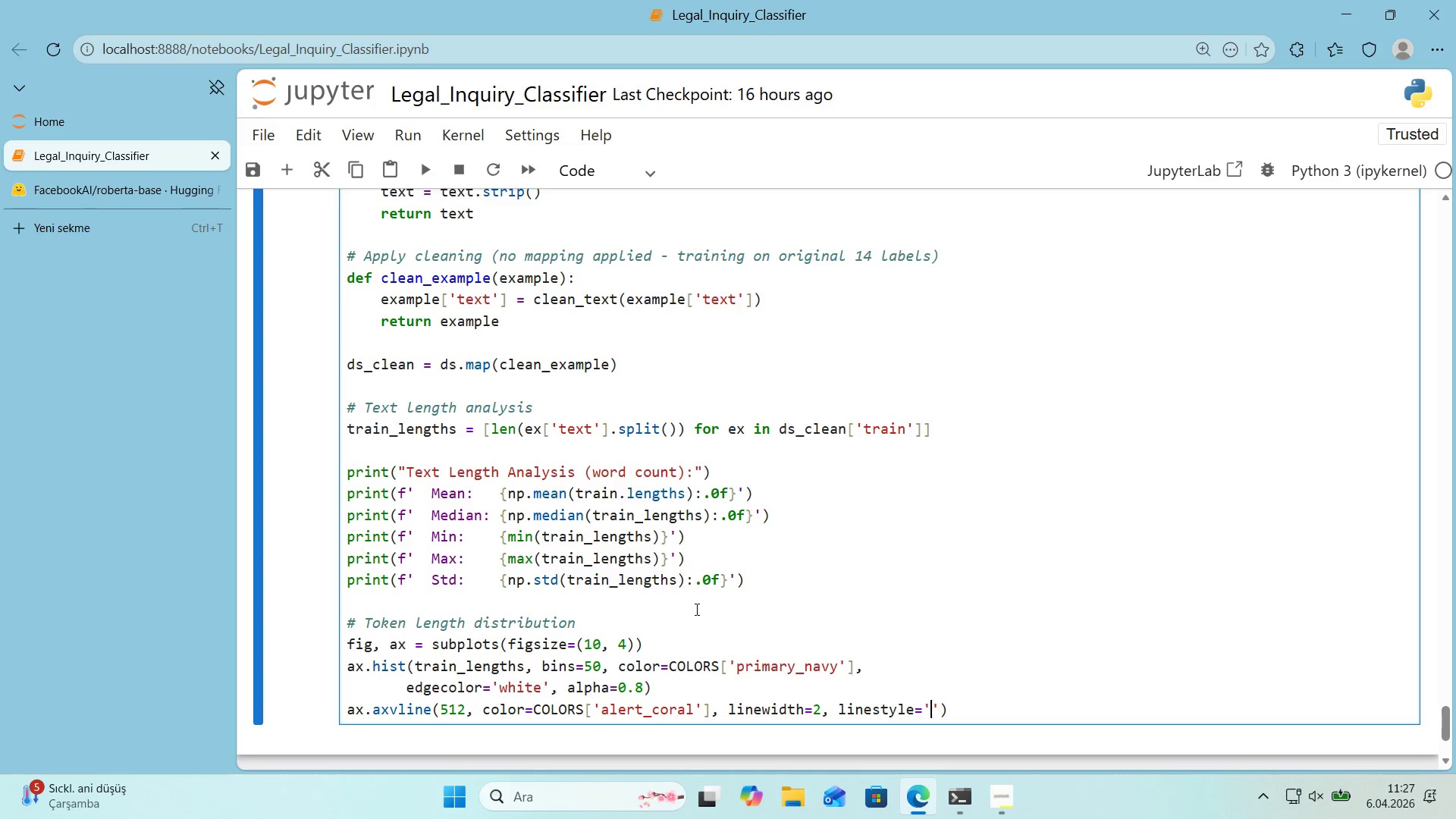 
key(NumpadSubtract)
 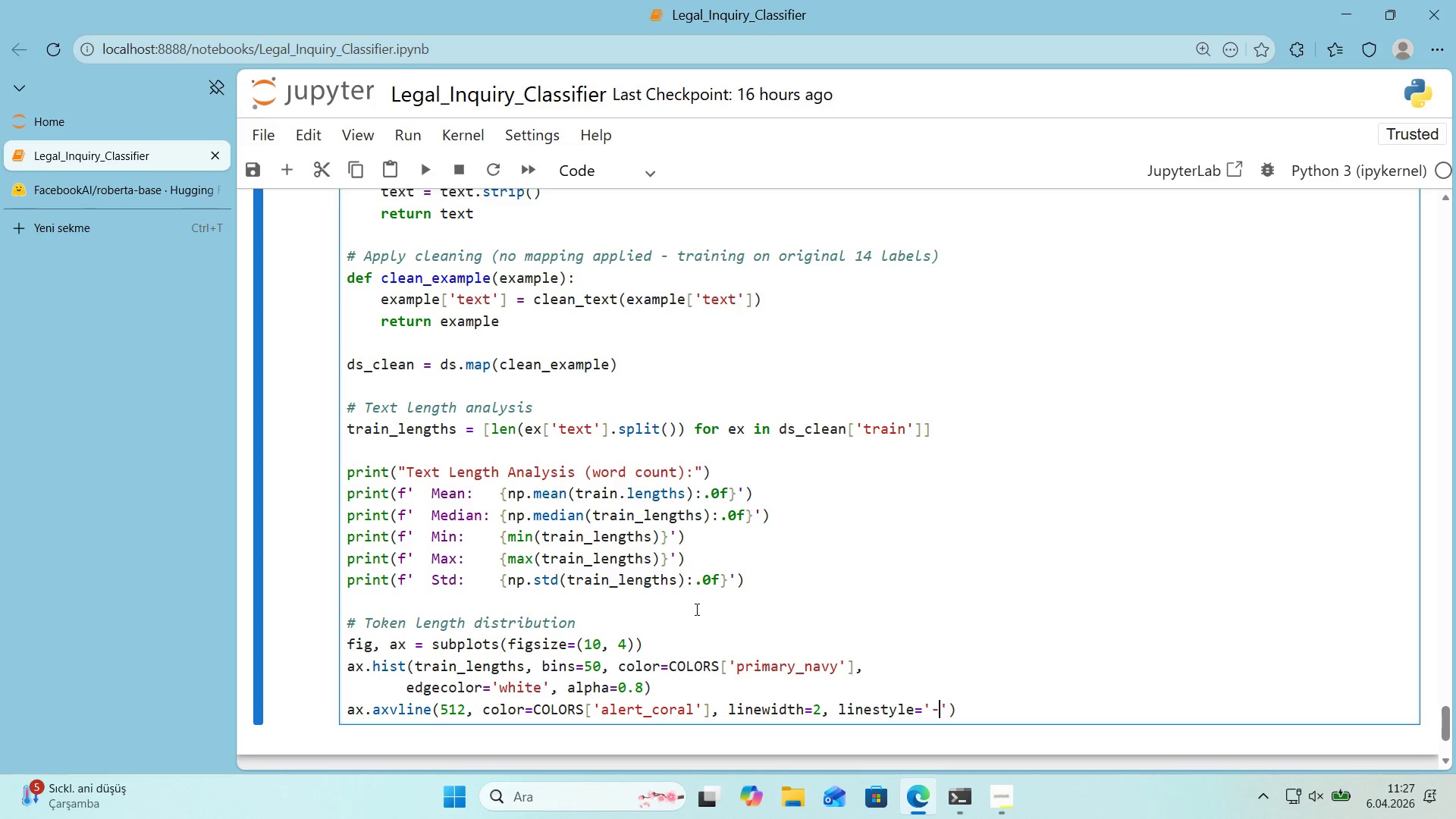 
key(Numpad0)
 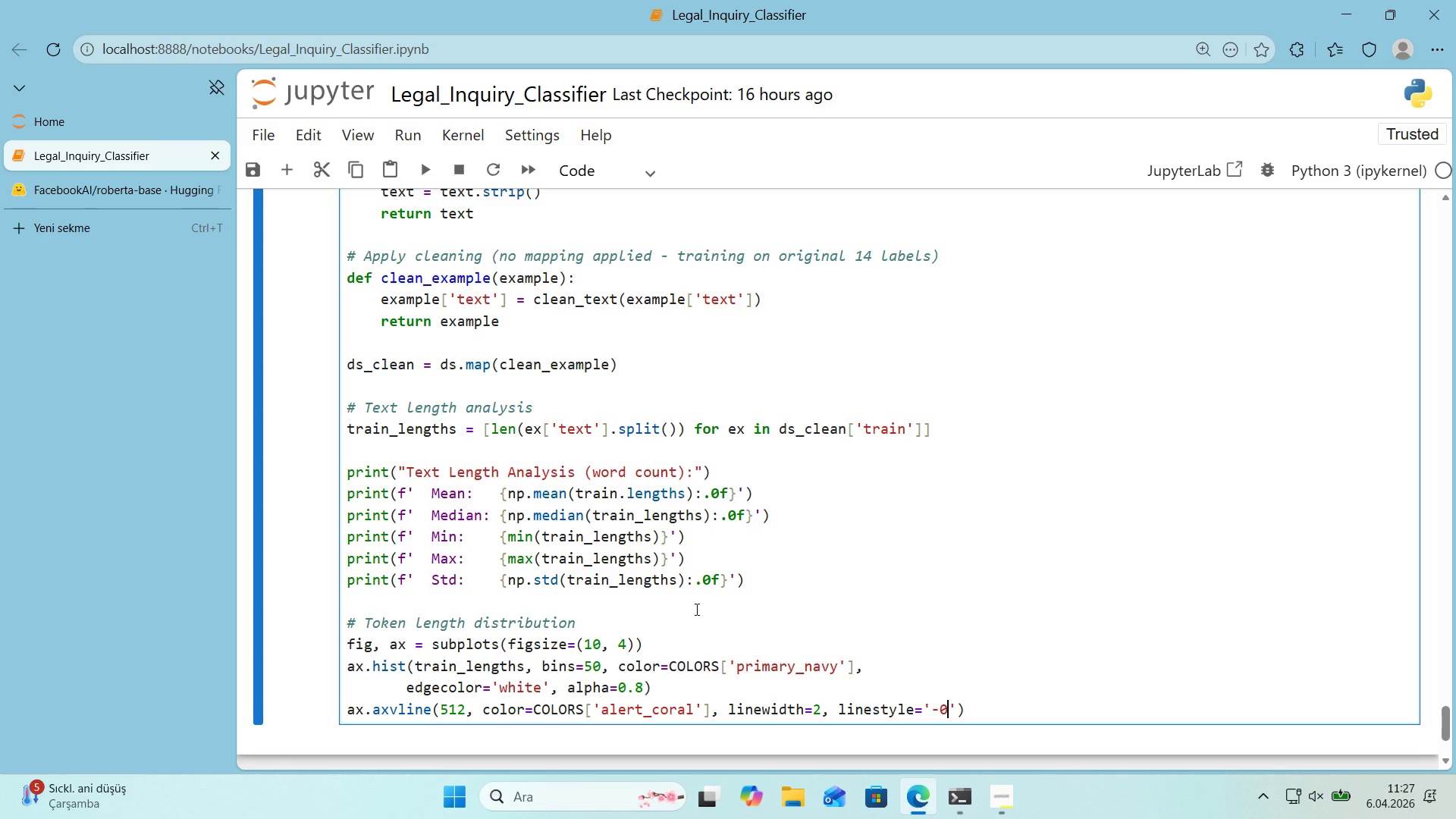 
key(Backspace)
 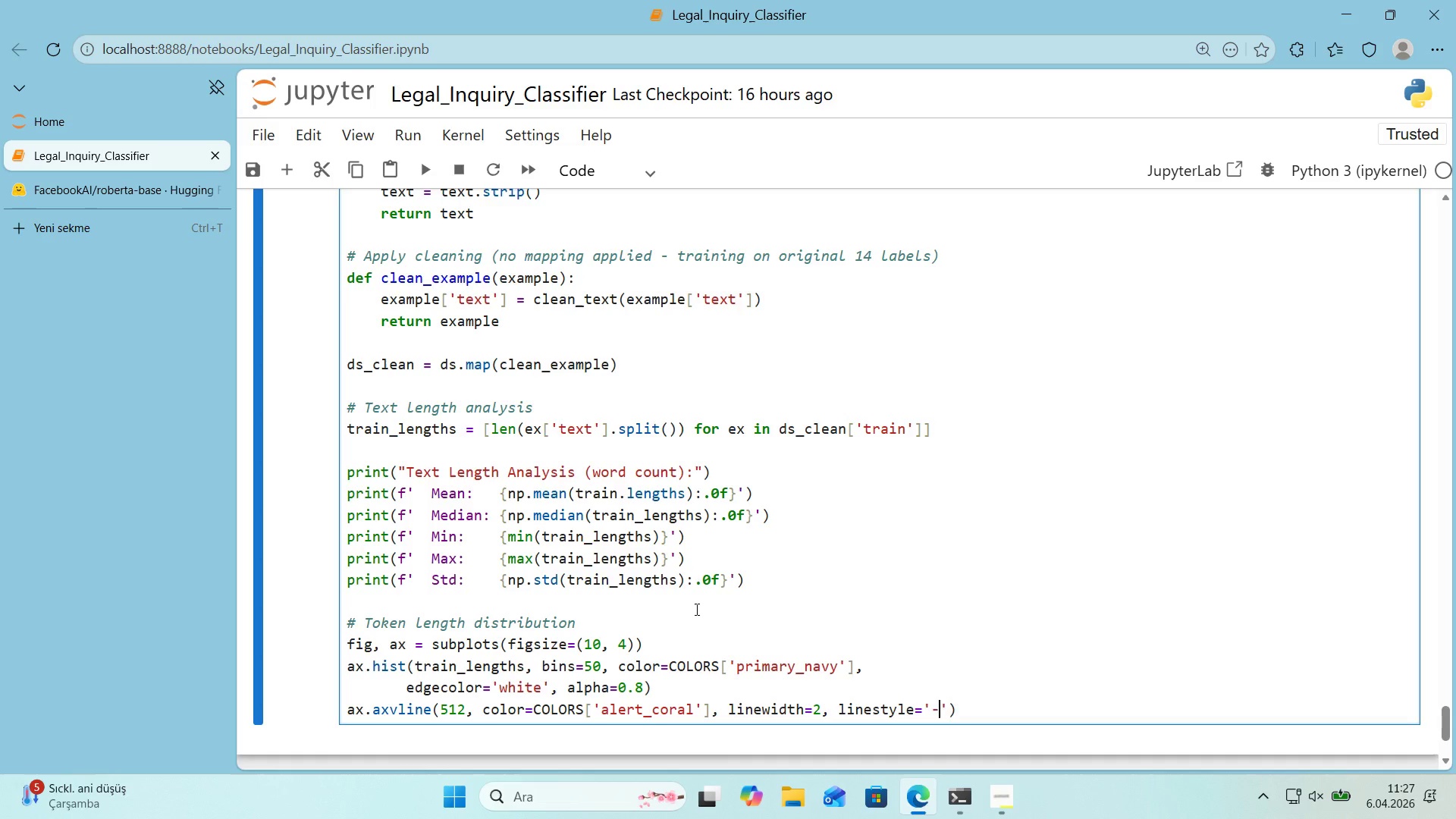 
key(ArrowRight)
 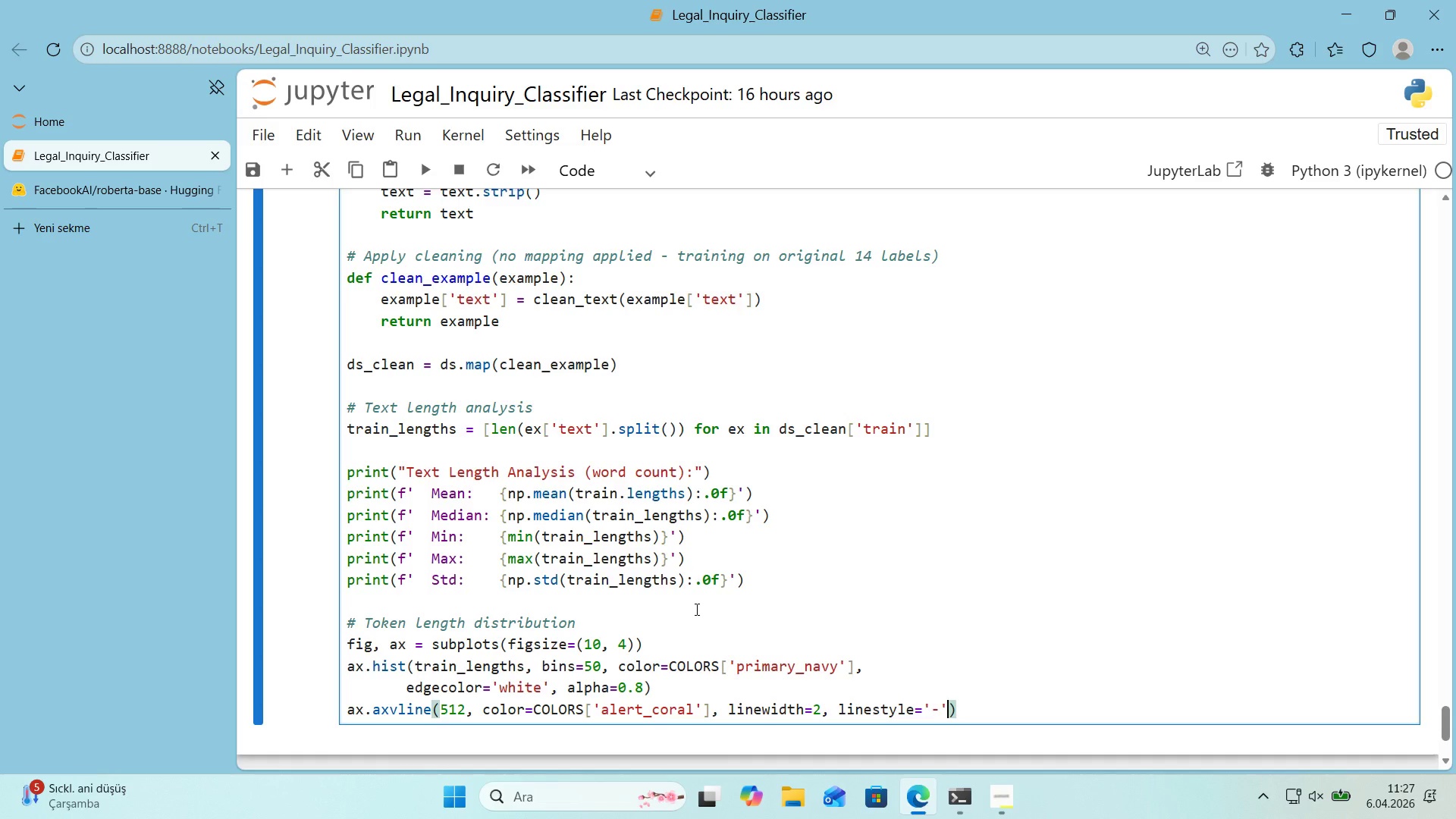 
key(Comma)
 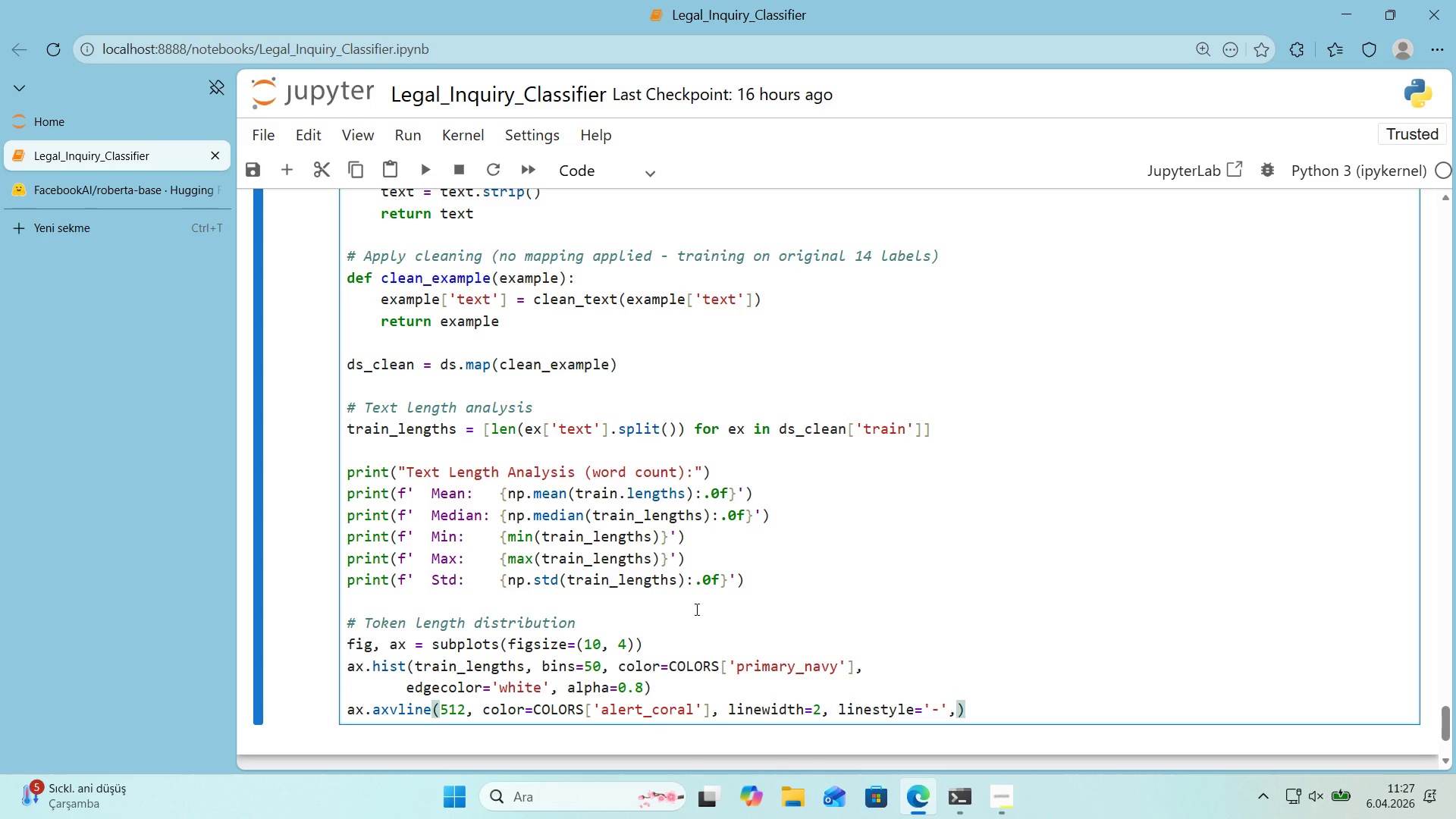 
key(Enter)
 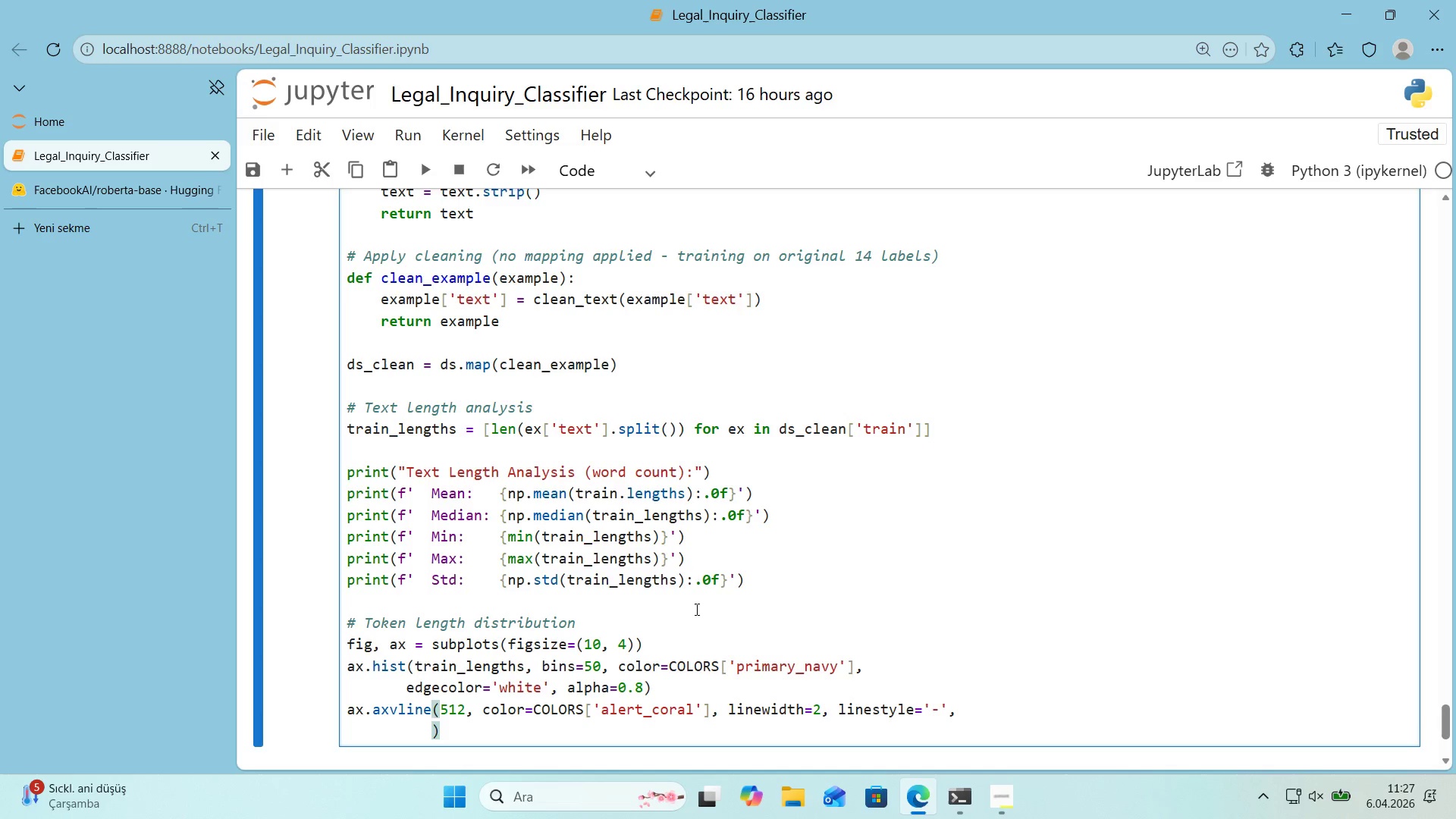 
type(label)@@)
 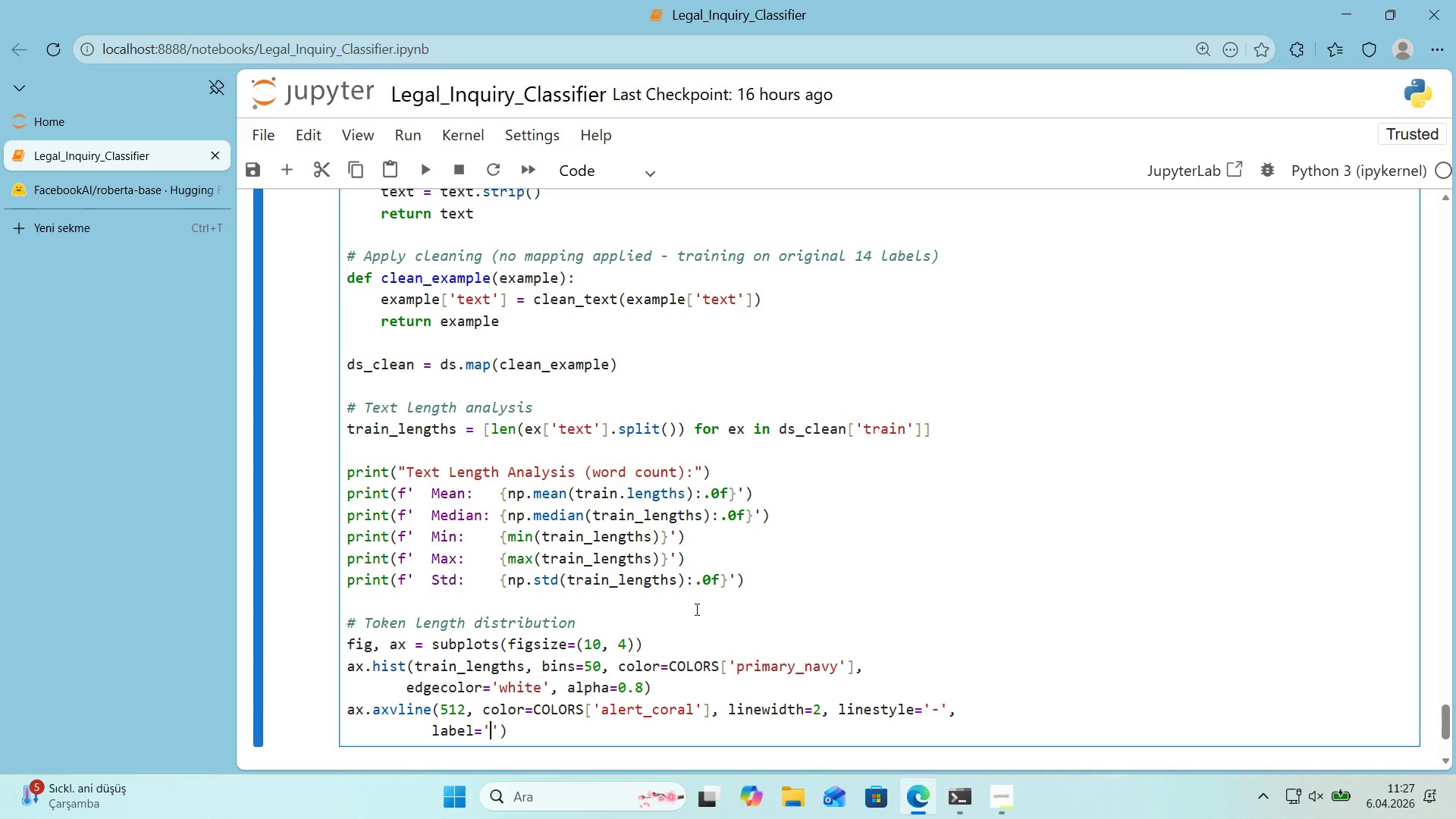 
 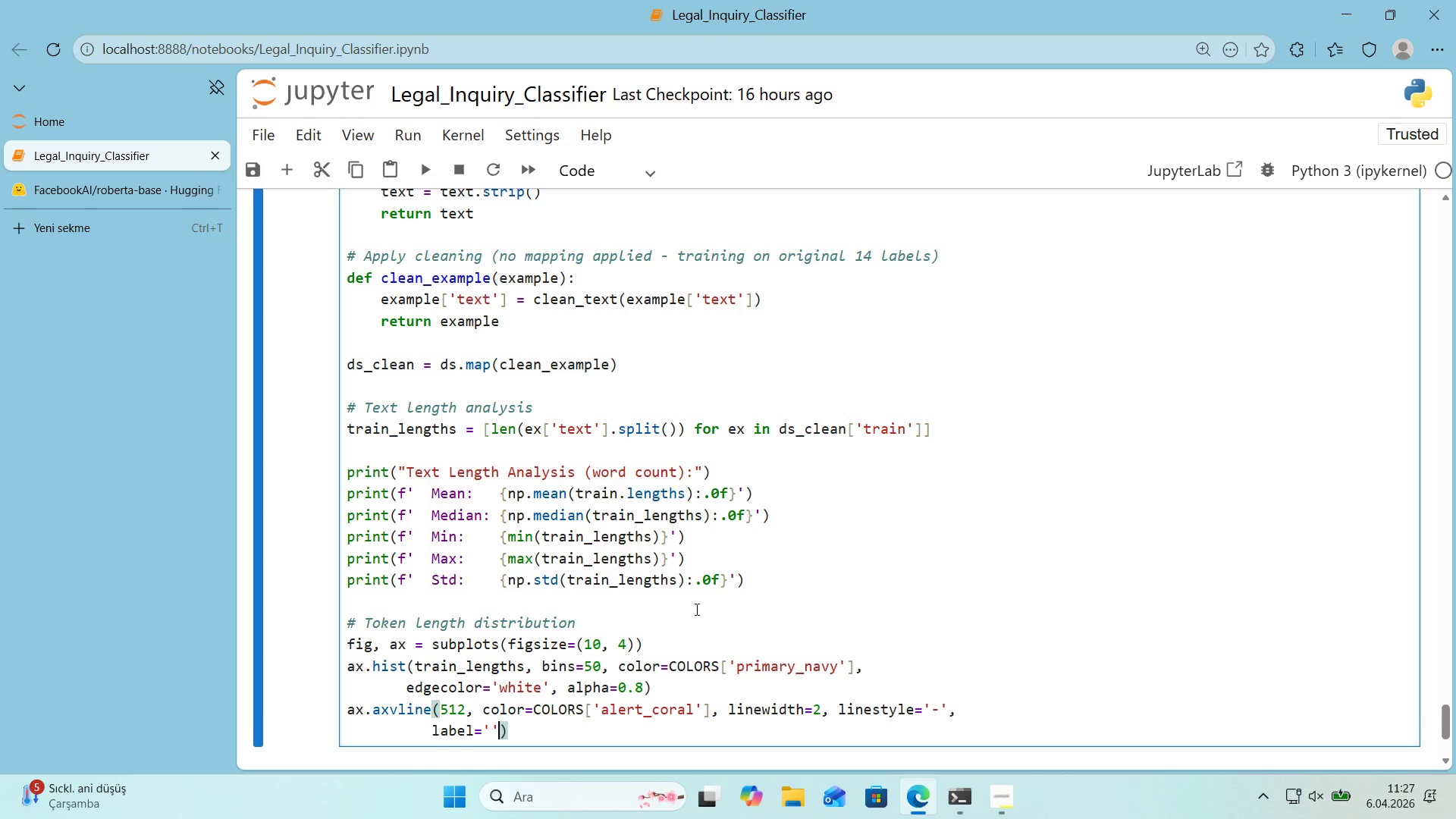 
key(ArrowLeft)
 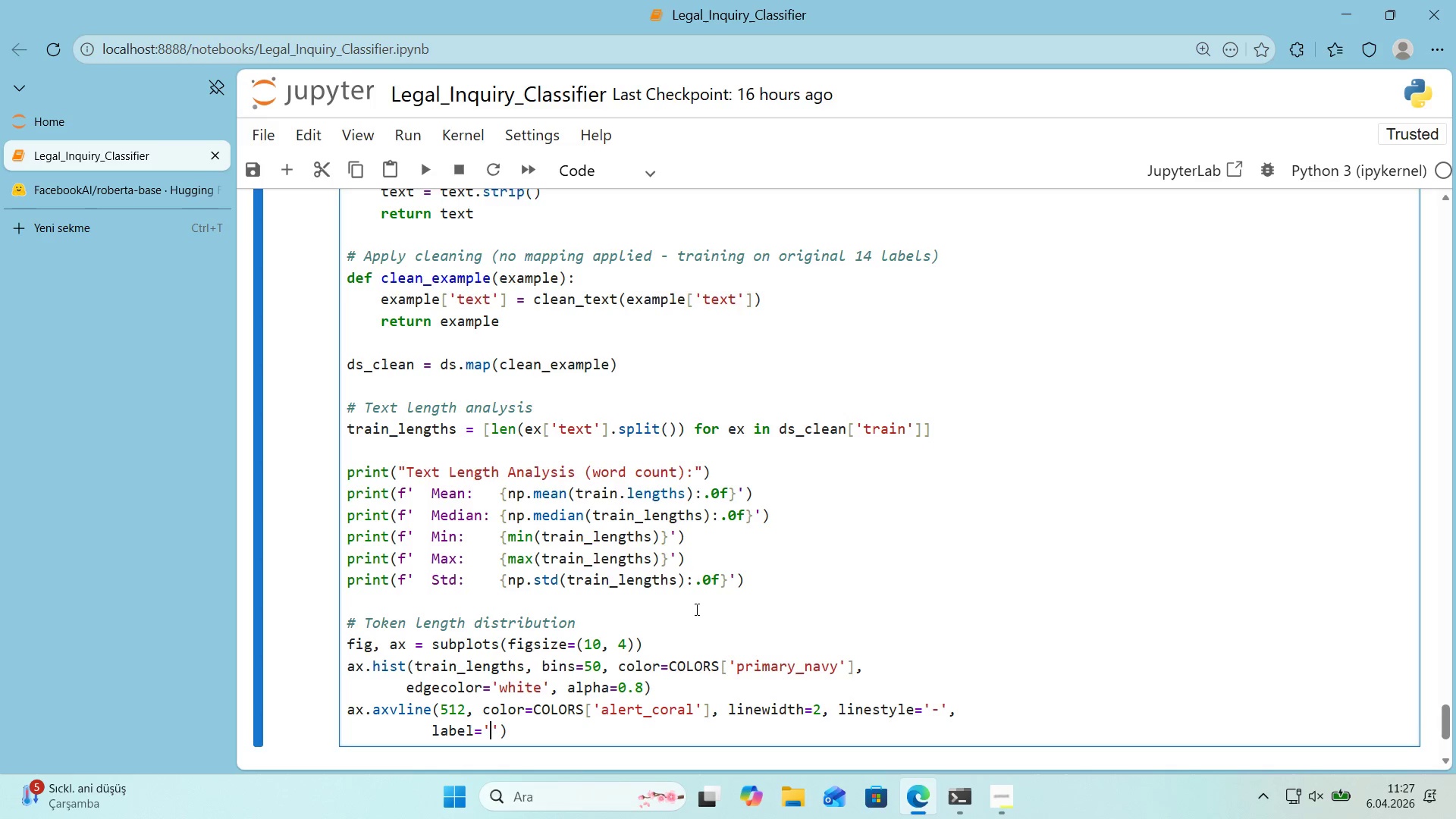 
type(Max length)
 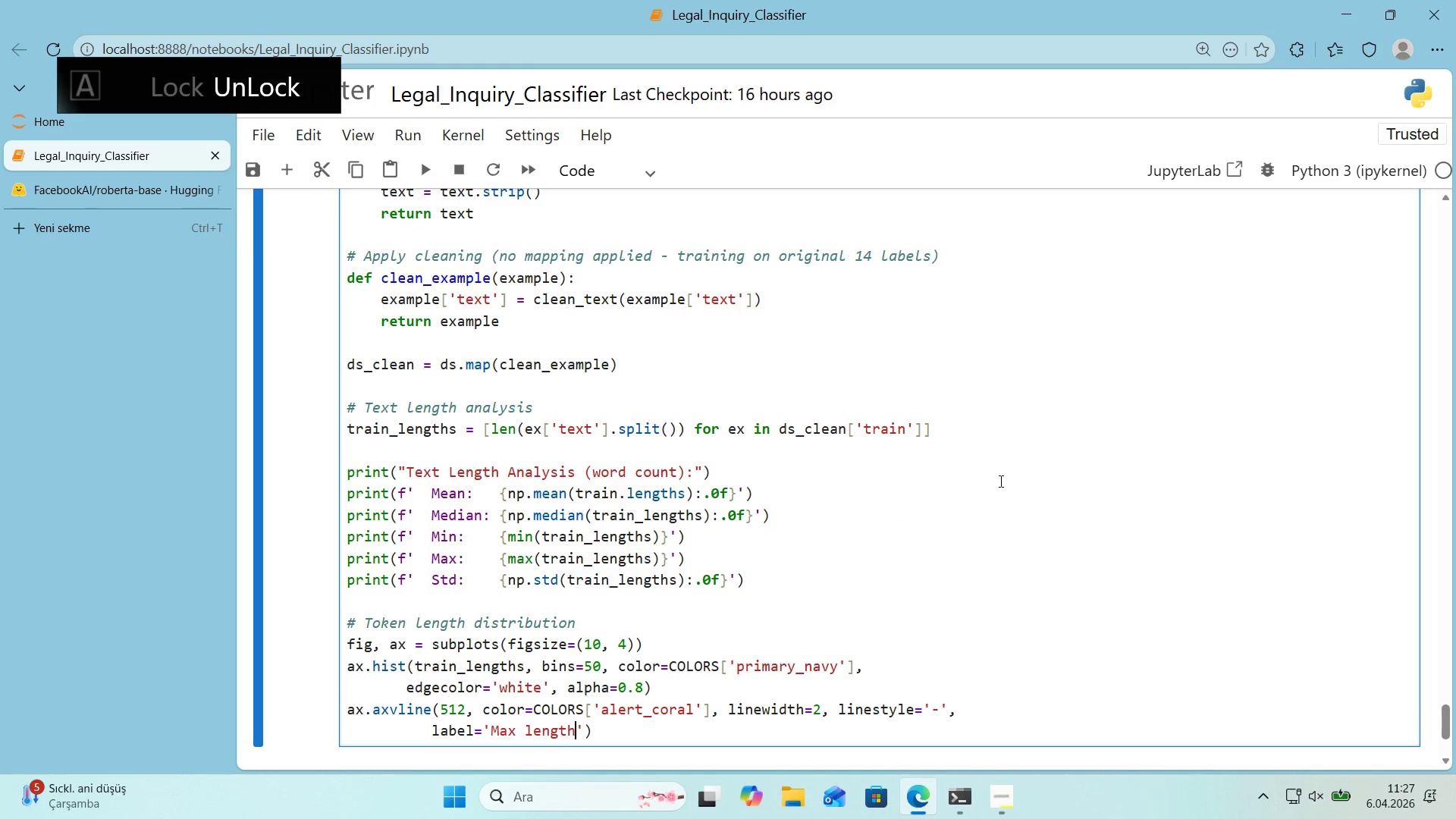 
scroll: coordinate [1034, 472], scroll_direction: down, amount: 1.0
 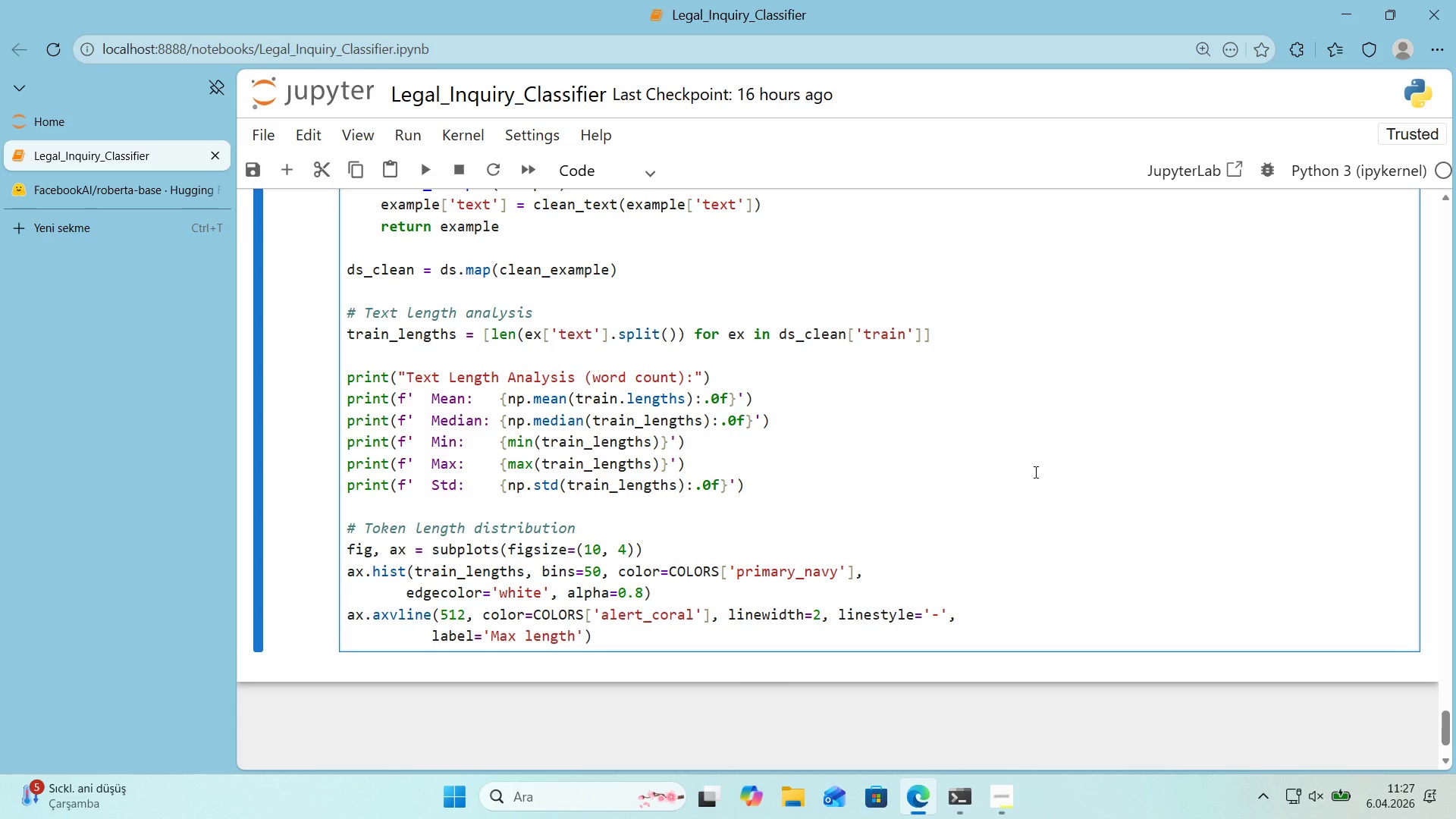 
key(CapsLock)
 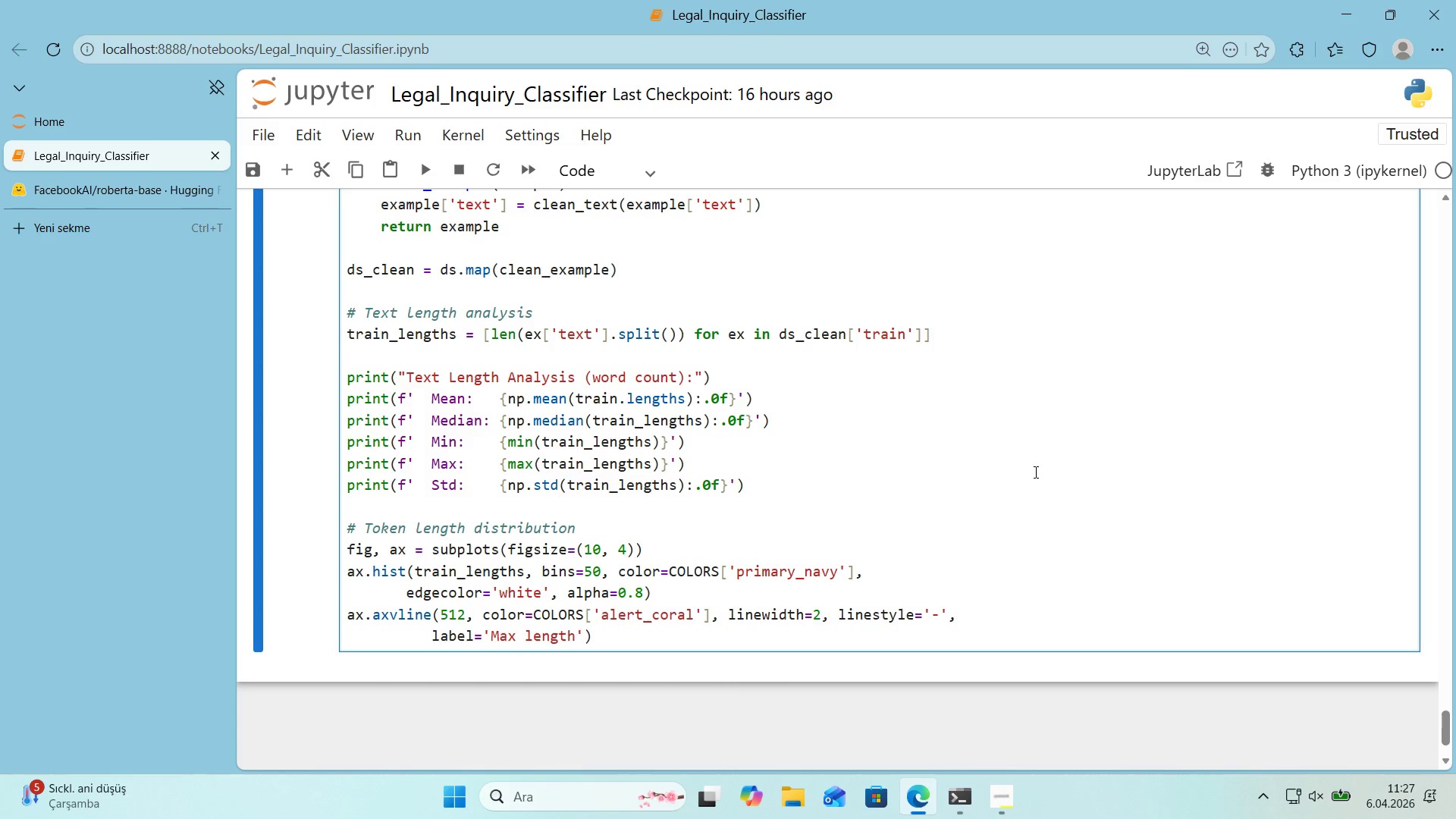 
key(ArrowLeft)
 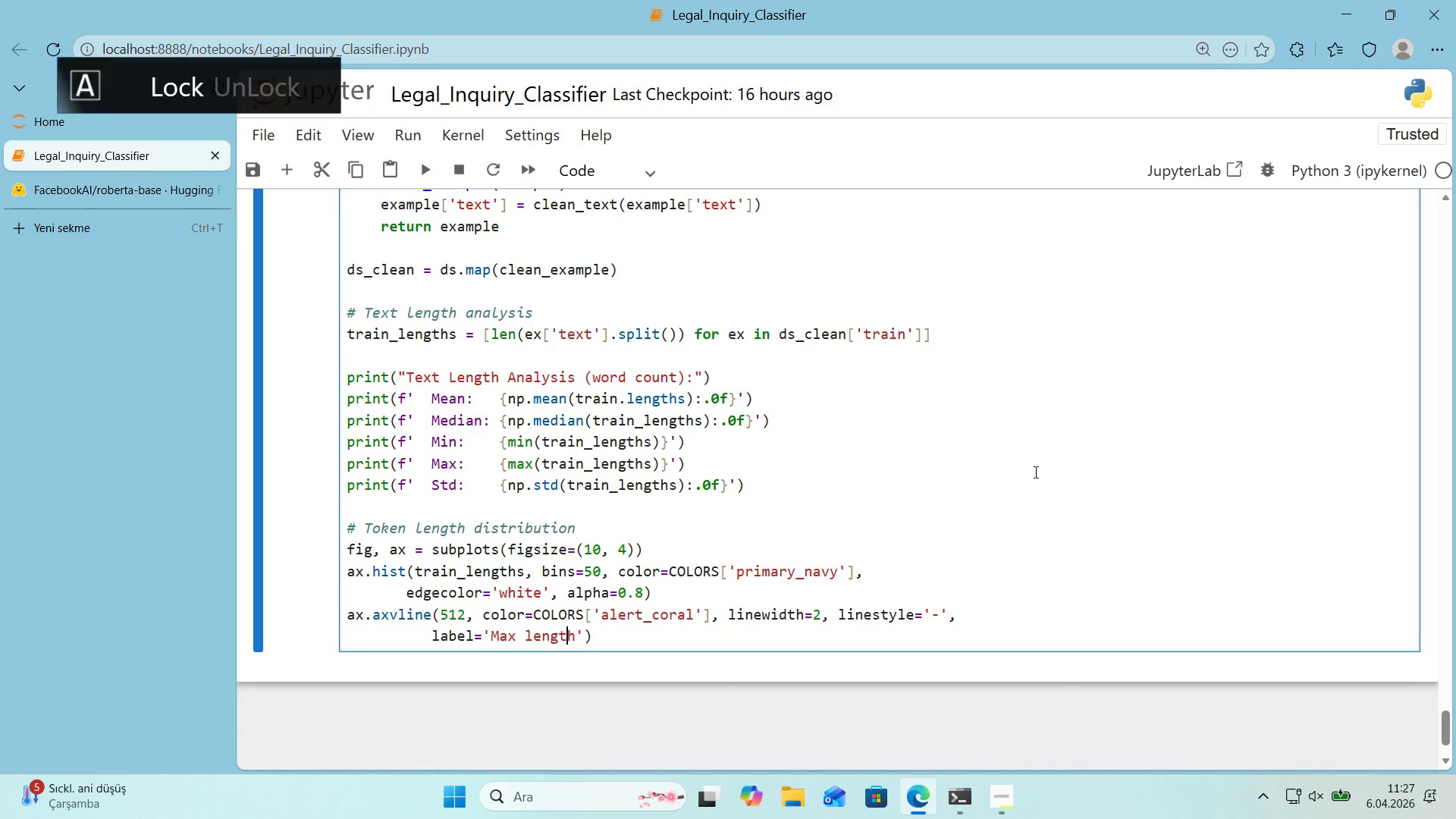 
key(ArrowLeft)
 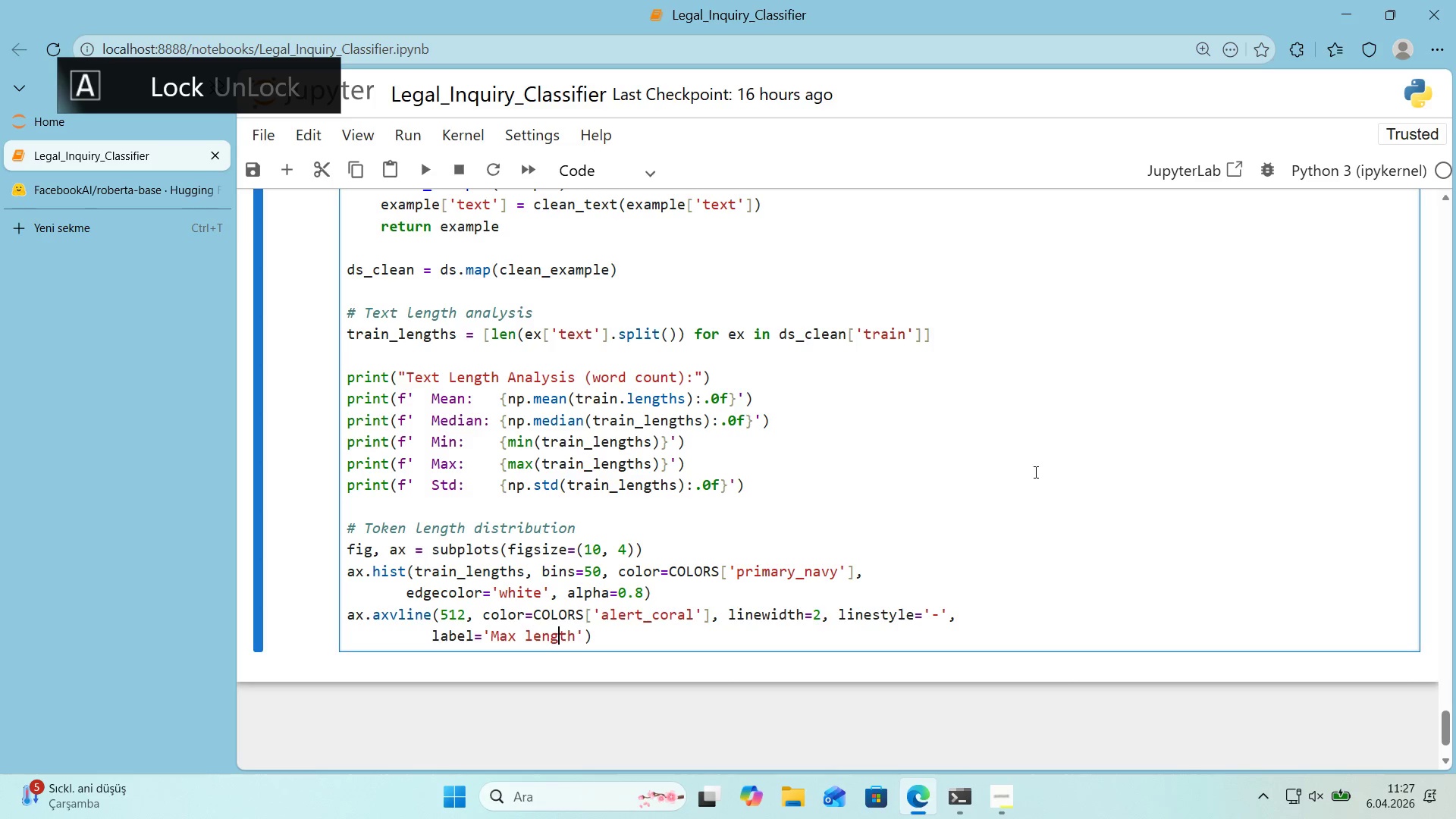 
hold_key(key=ArrowLeft, duration=0.33)
 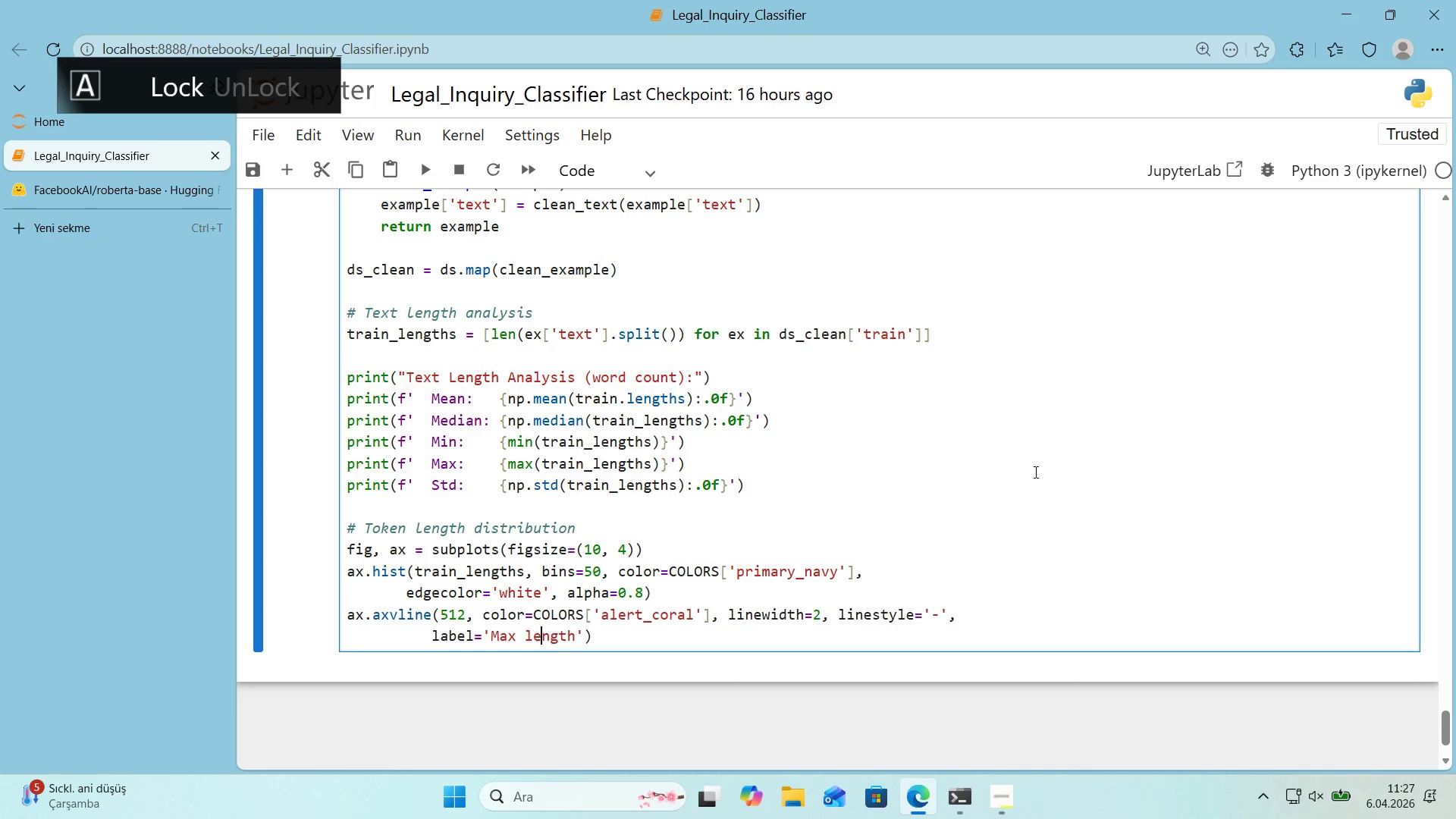 
key(ArrowLeft)
 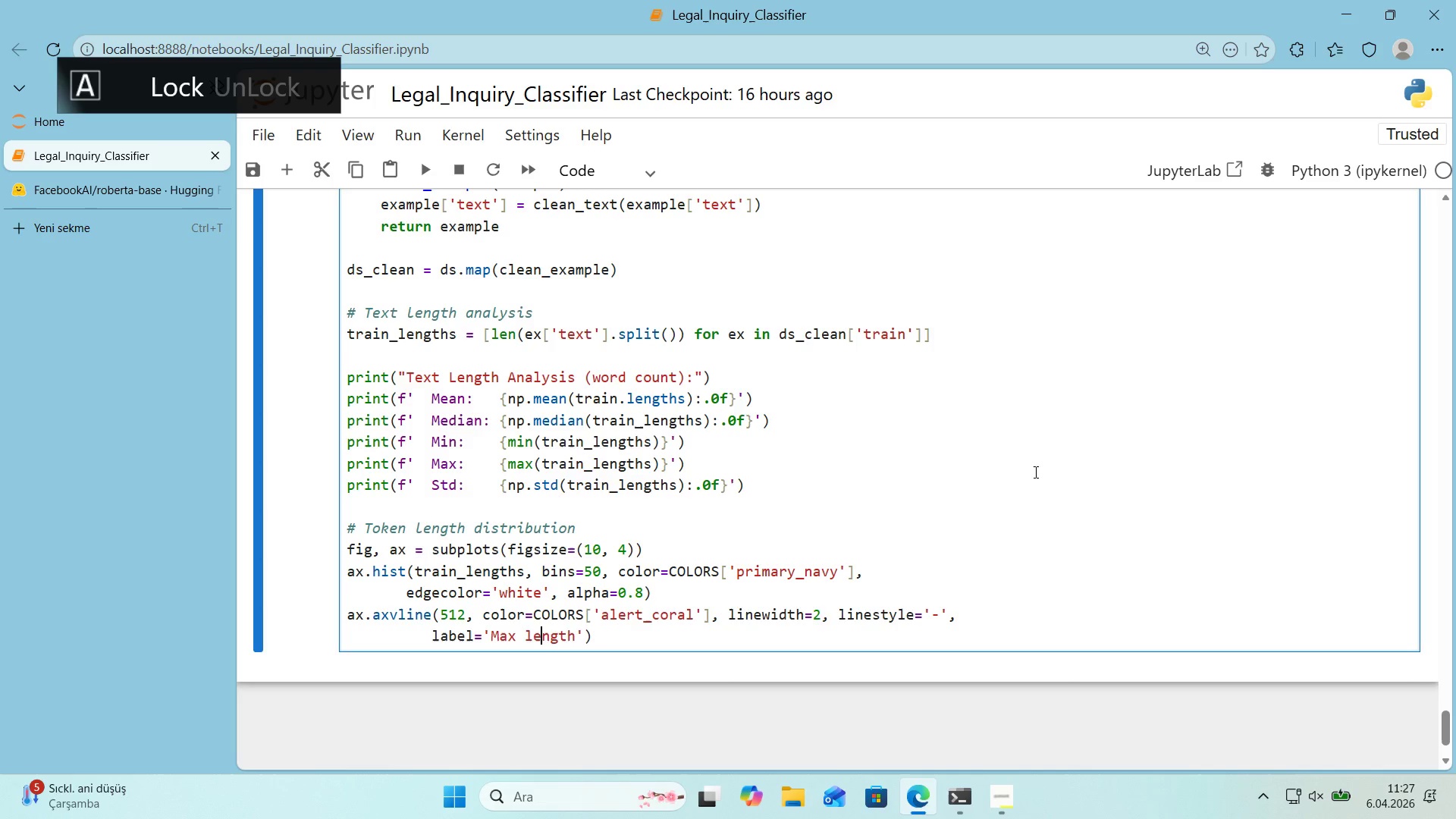 
key(ArrowLeft)
 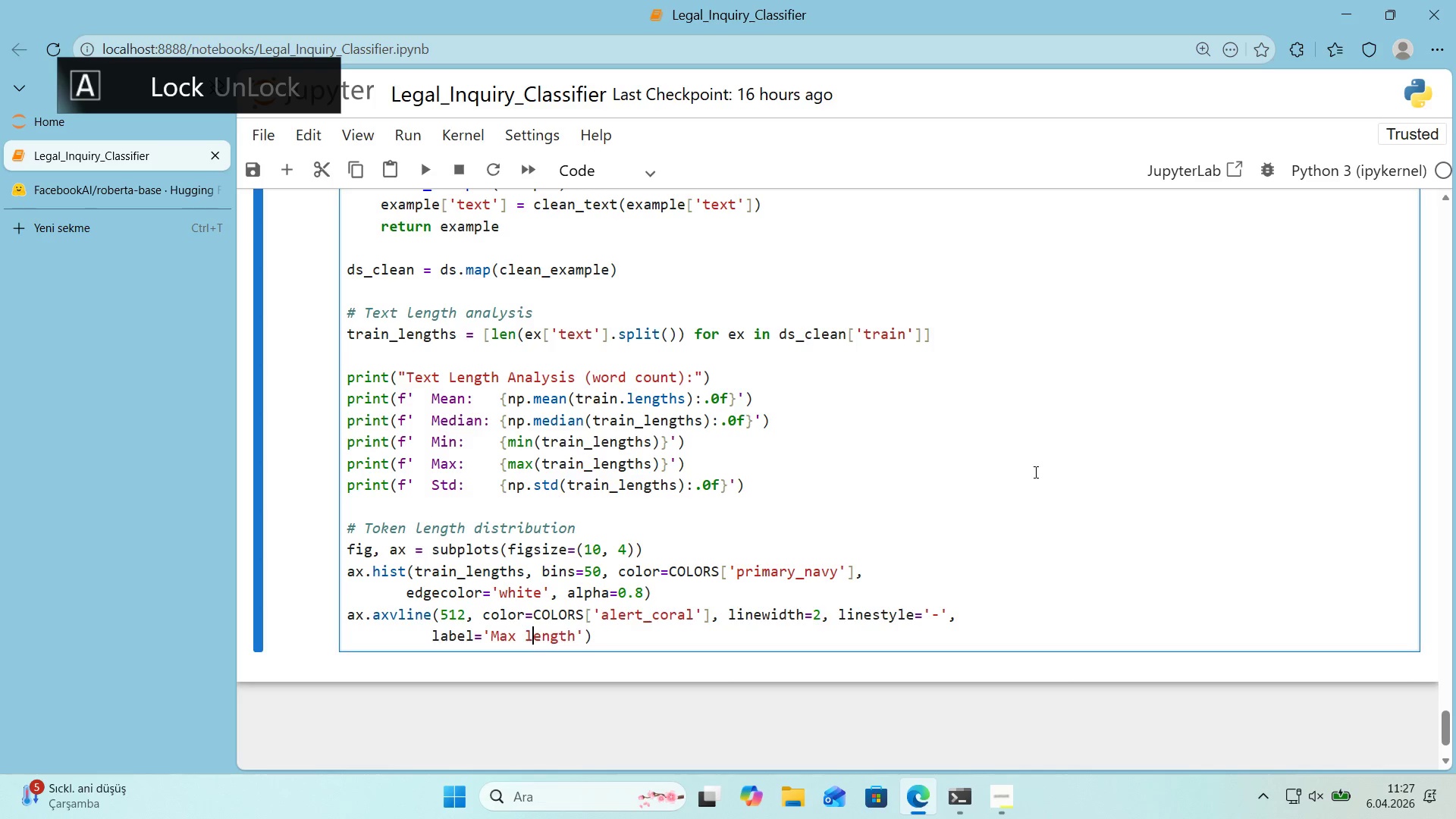 
key(Backspace)
 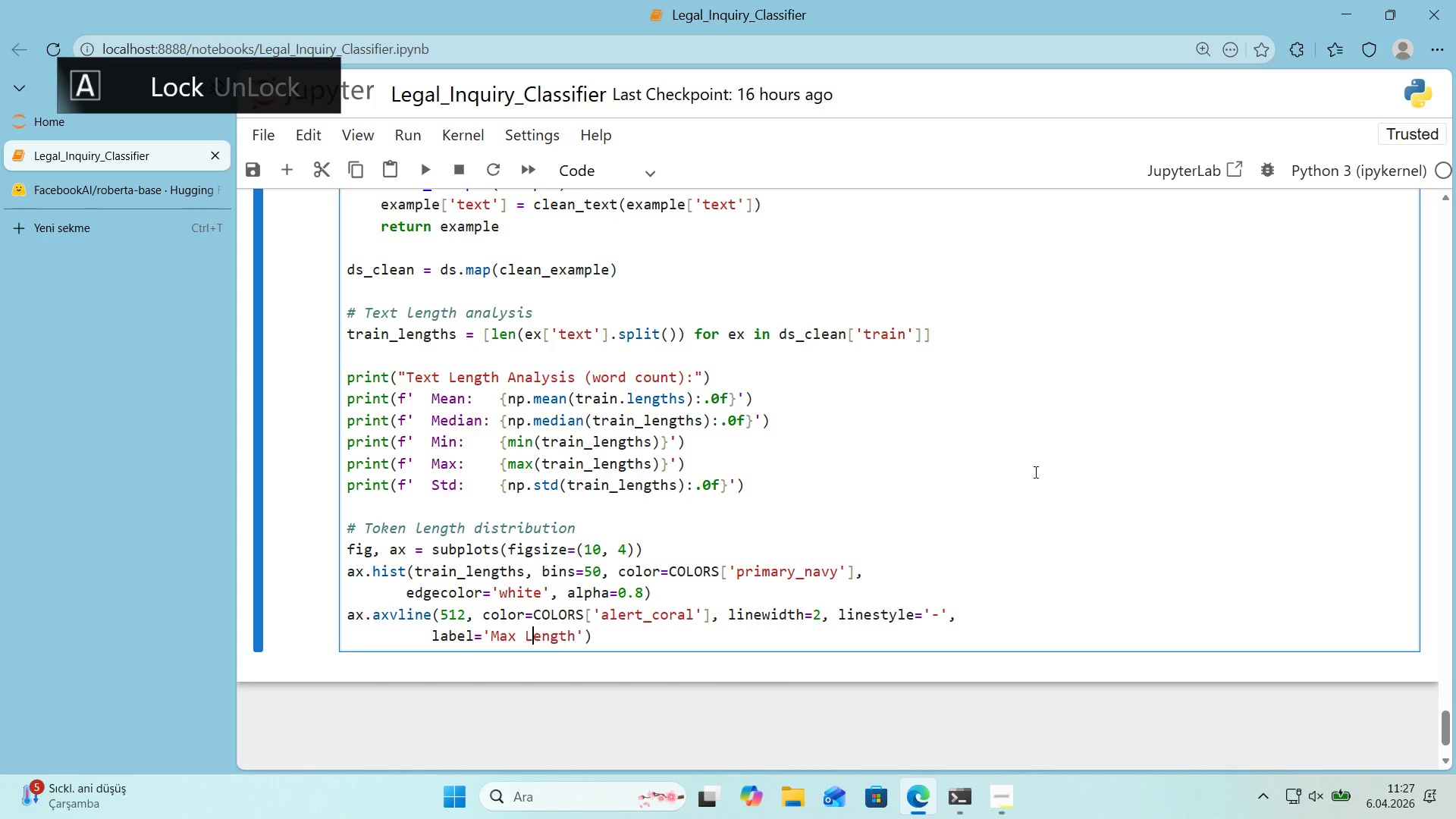 
key(L)
 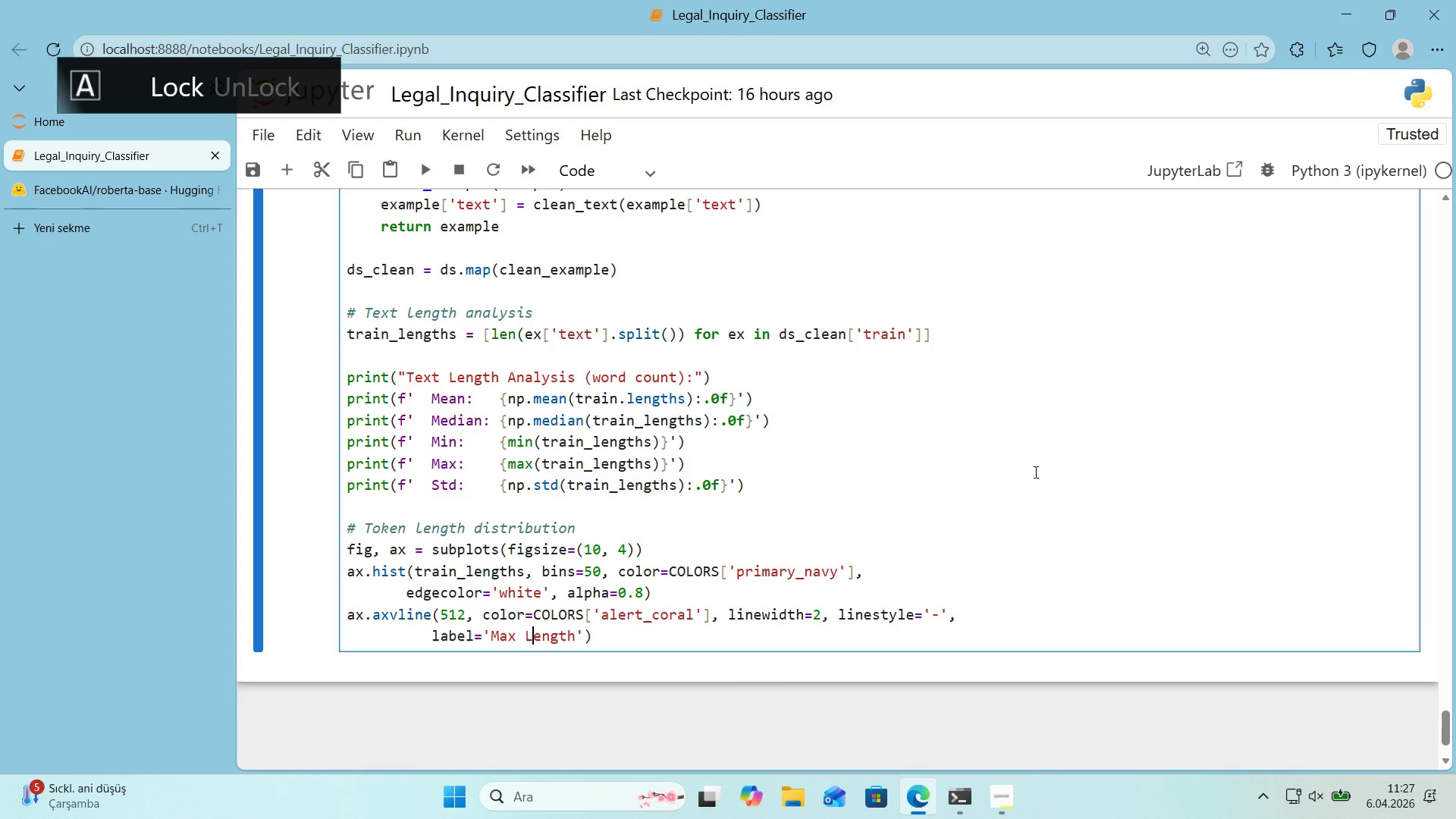 
key(CapsLock)
 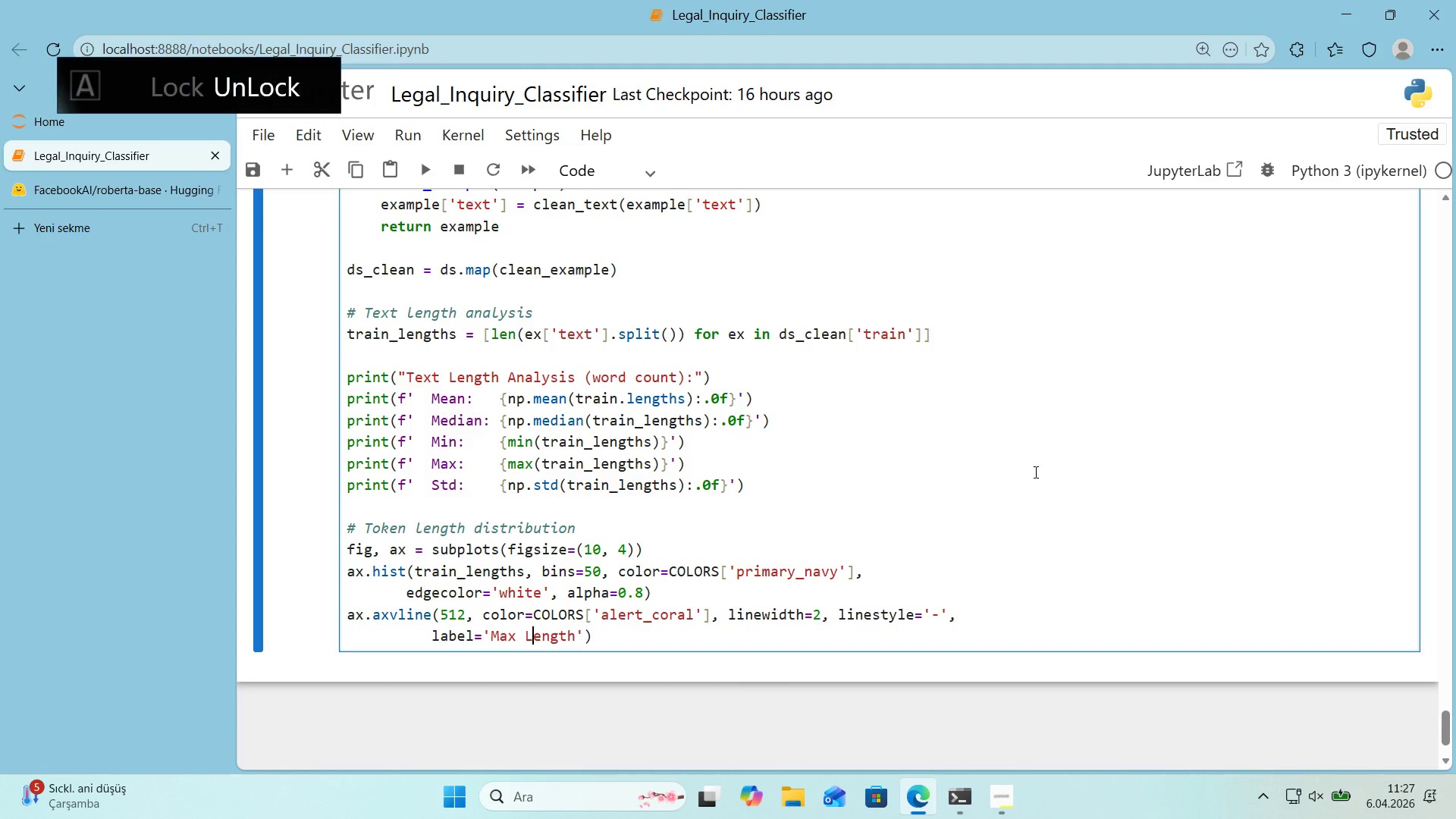 
key(ArrowRight)
 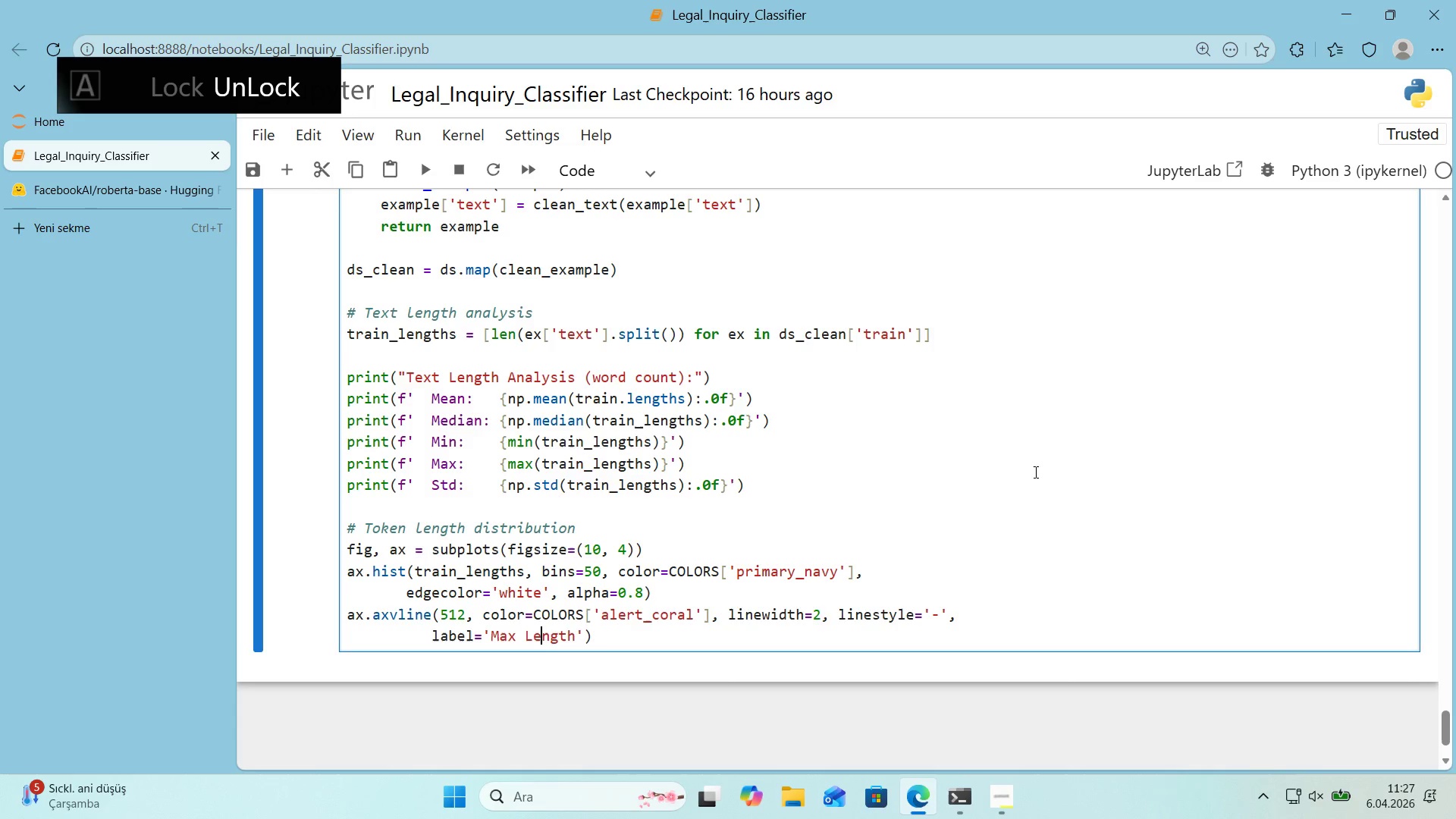 
key(ArrowRight)
 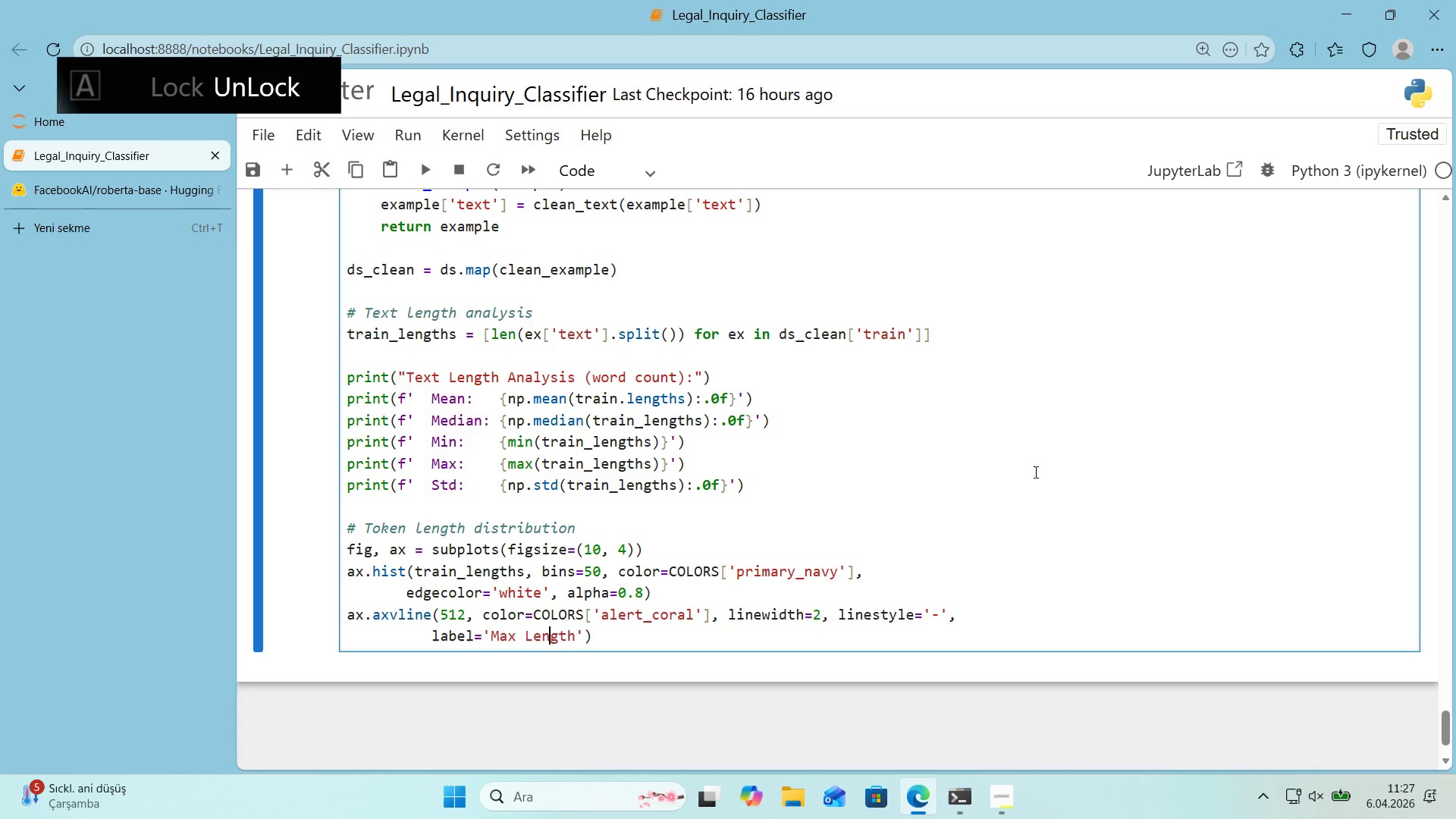 
key(ArrowRight)
 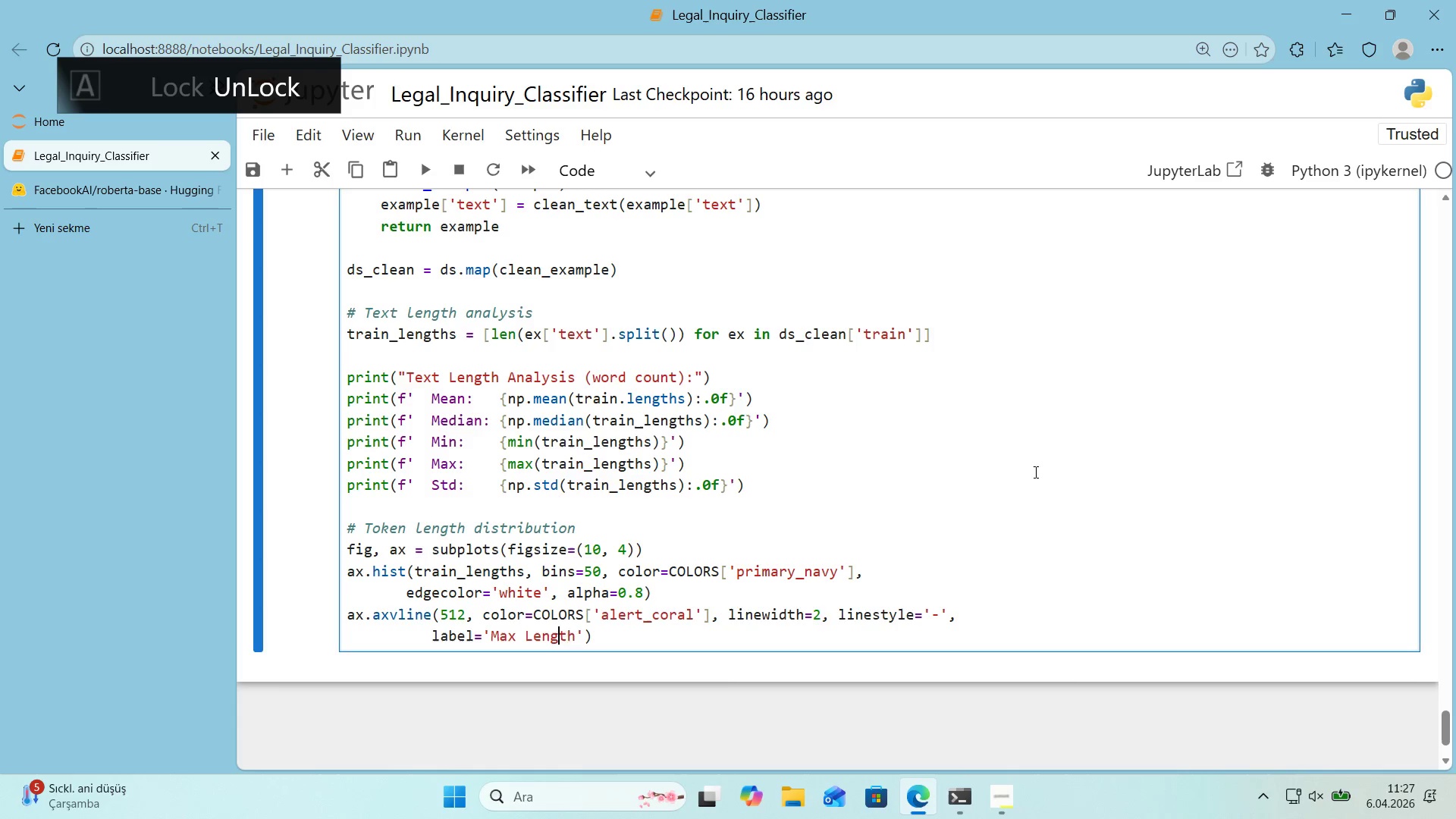 
key(ArrowRight)
 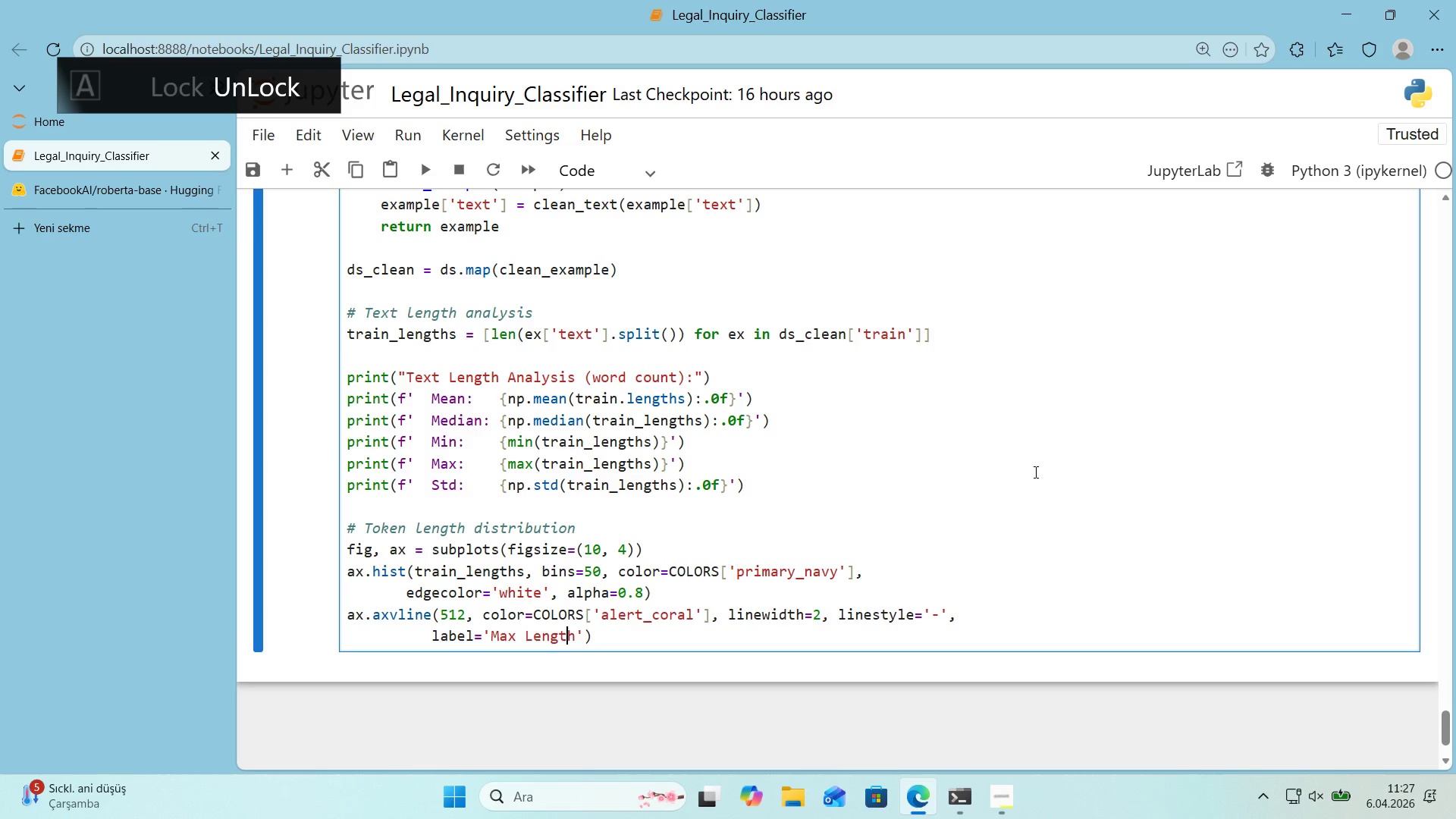 
key(ArrowRight)
 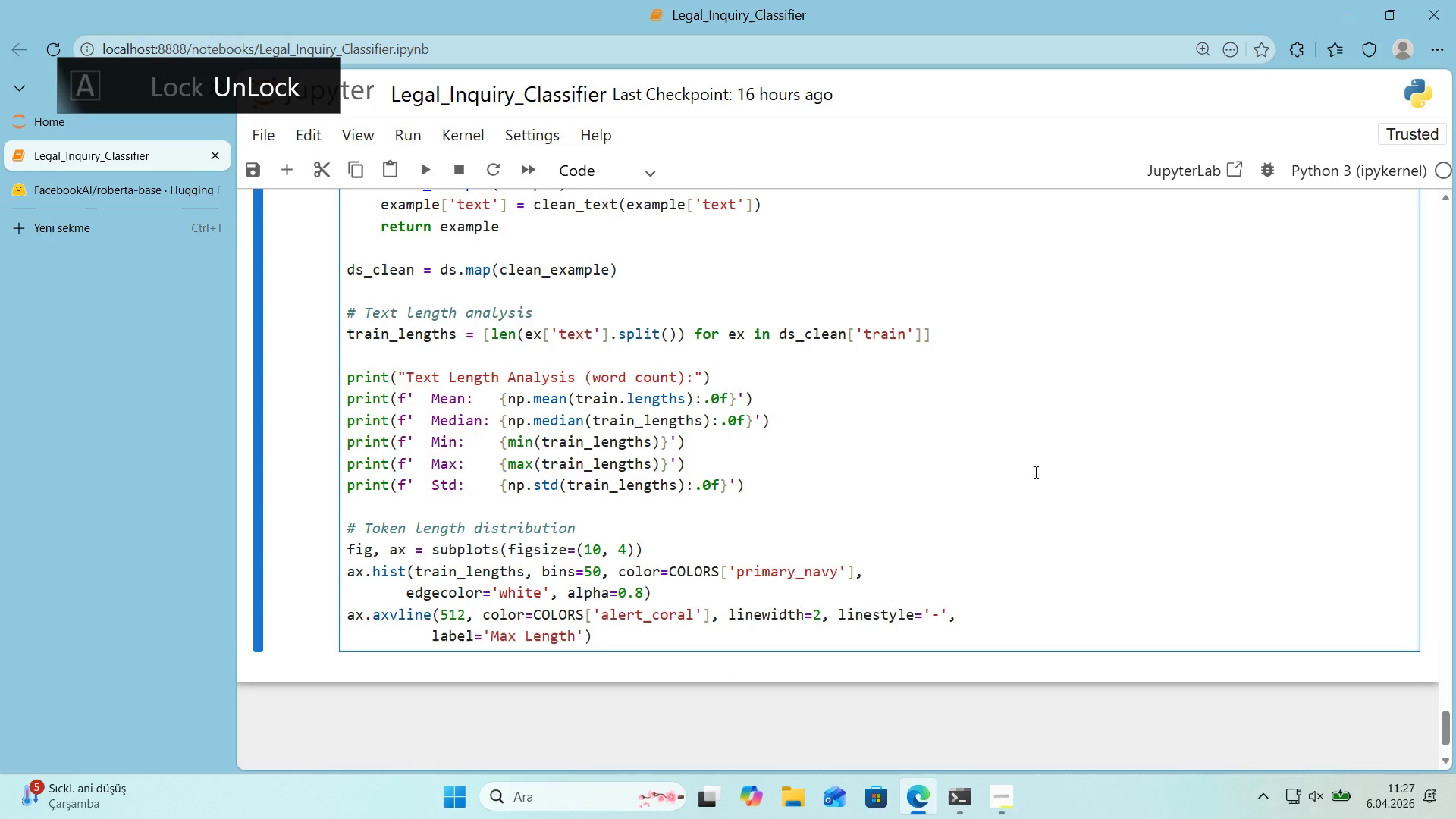 
type( Cutoff *()
 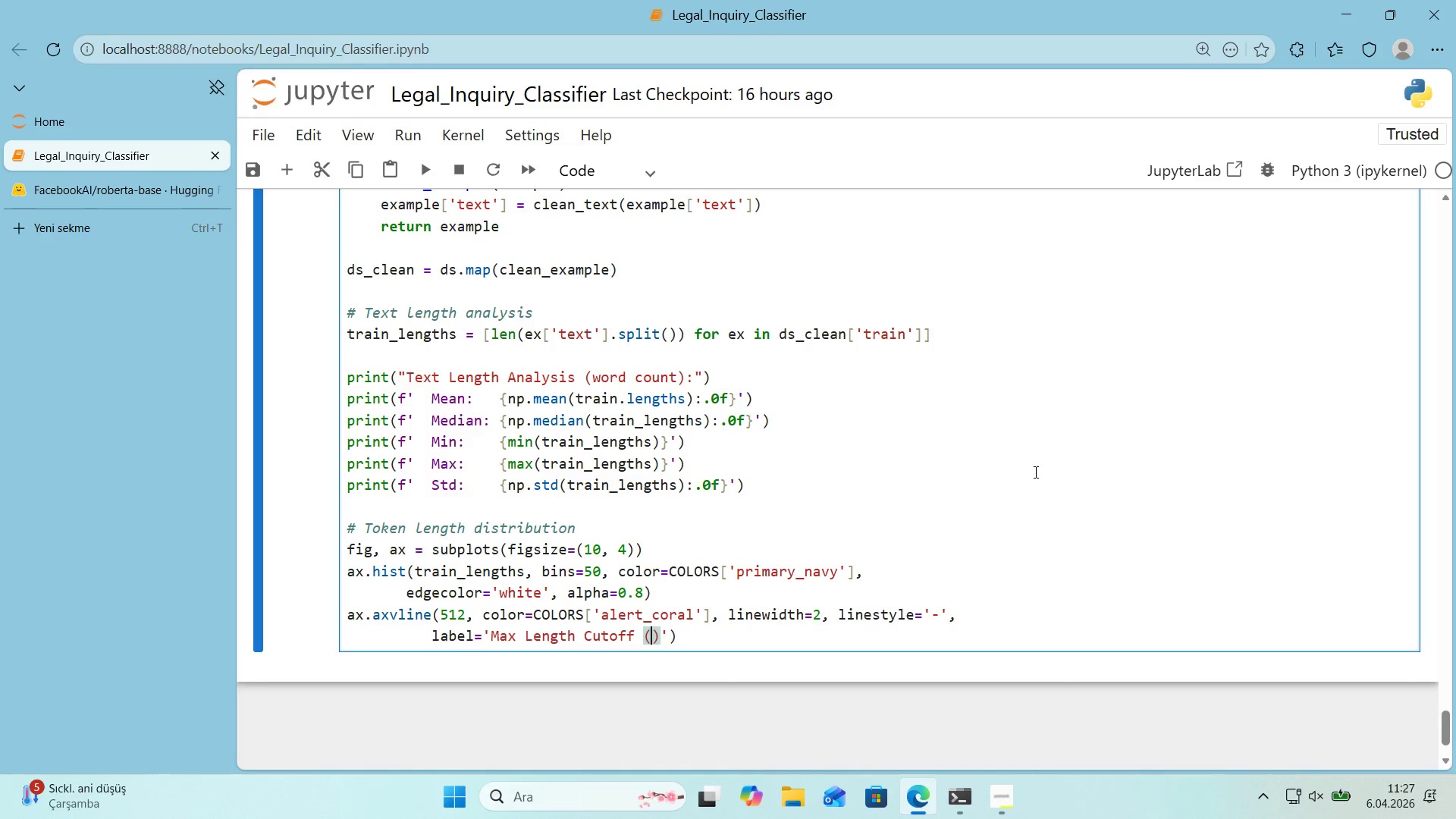 
 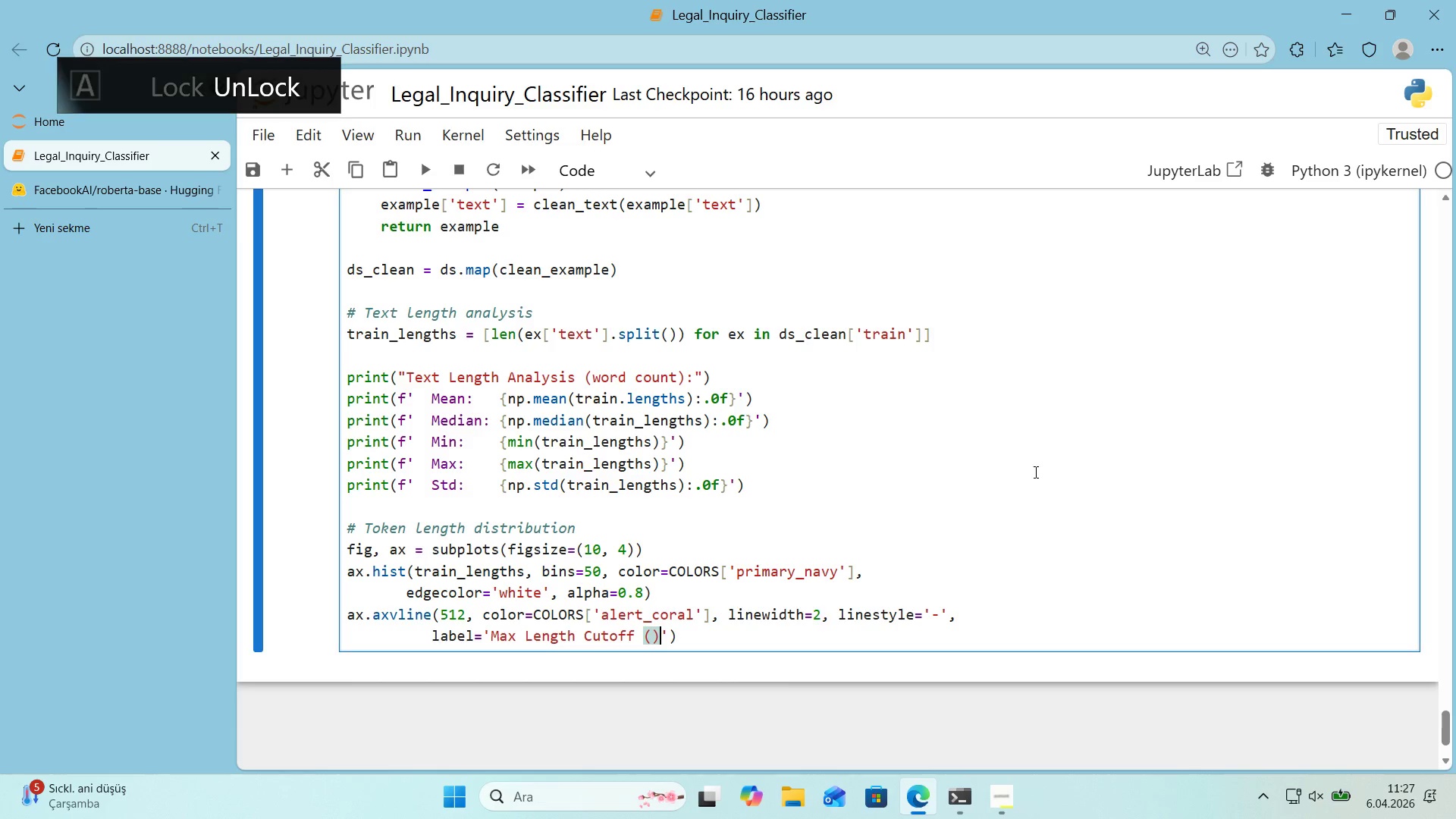 
key(ArrowLeft)
 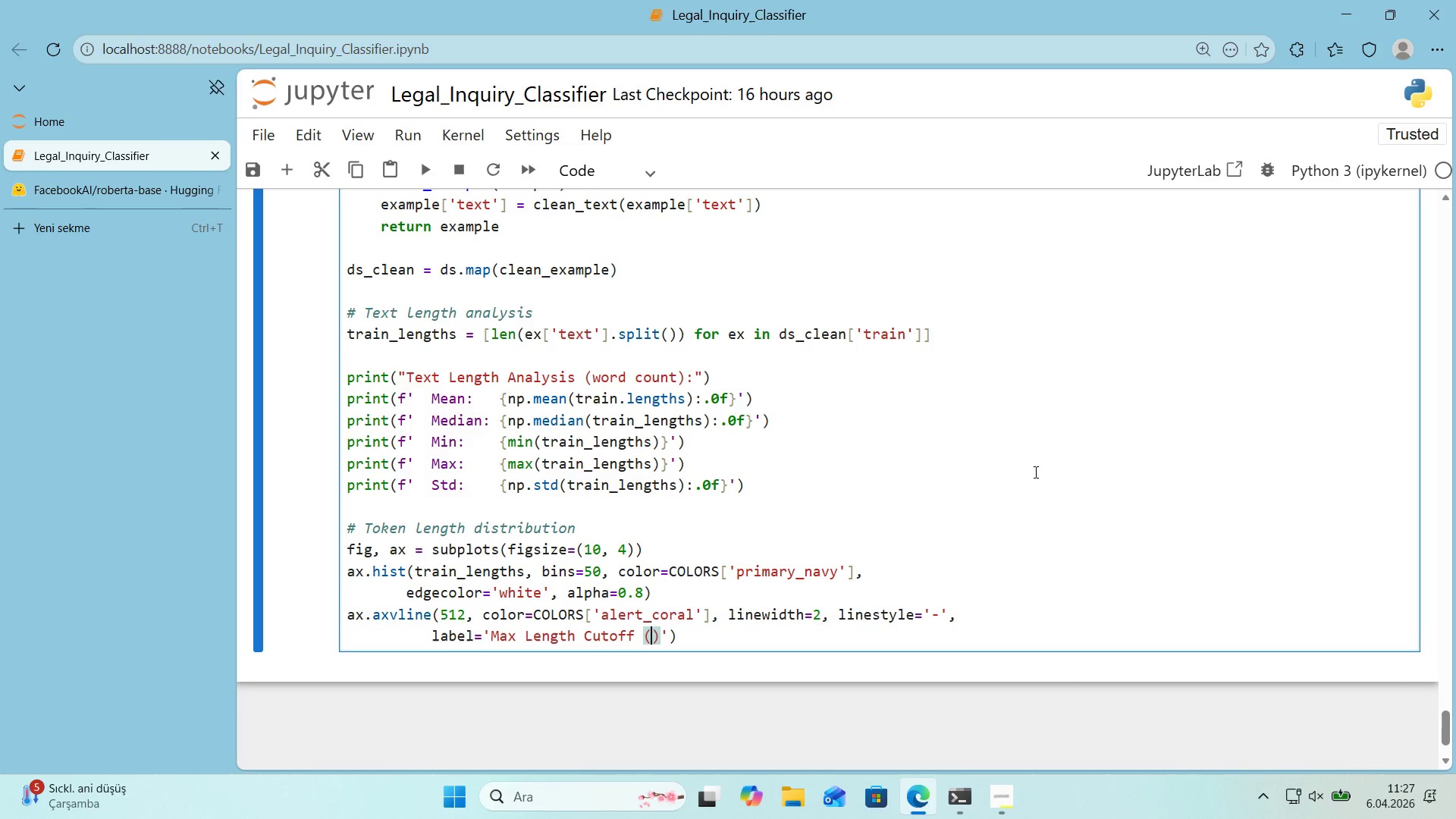 
type(512 tokens)
 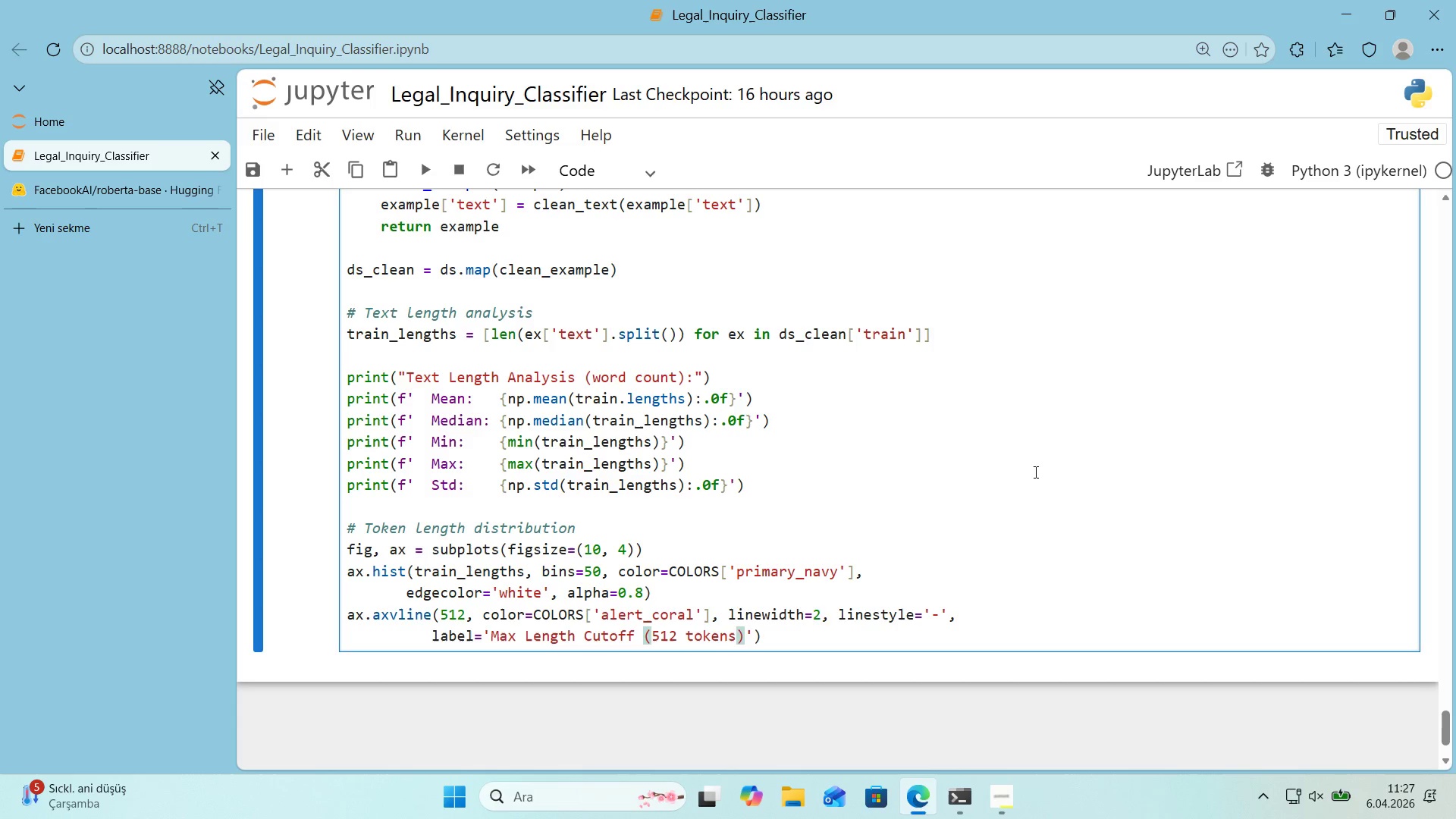 
key(ArrowRight)
 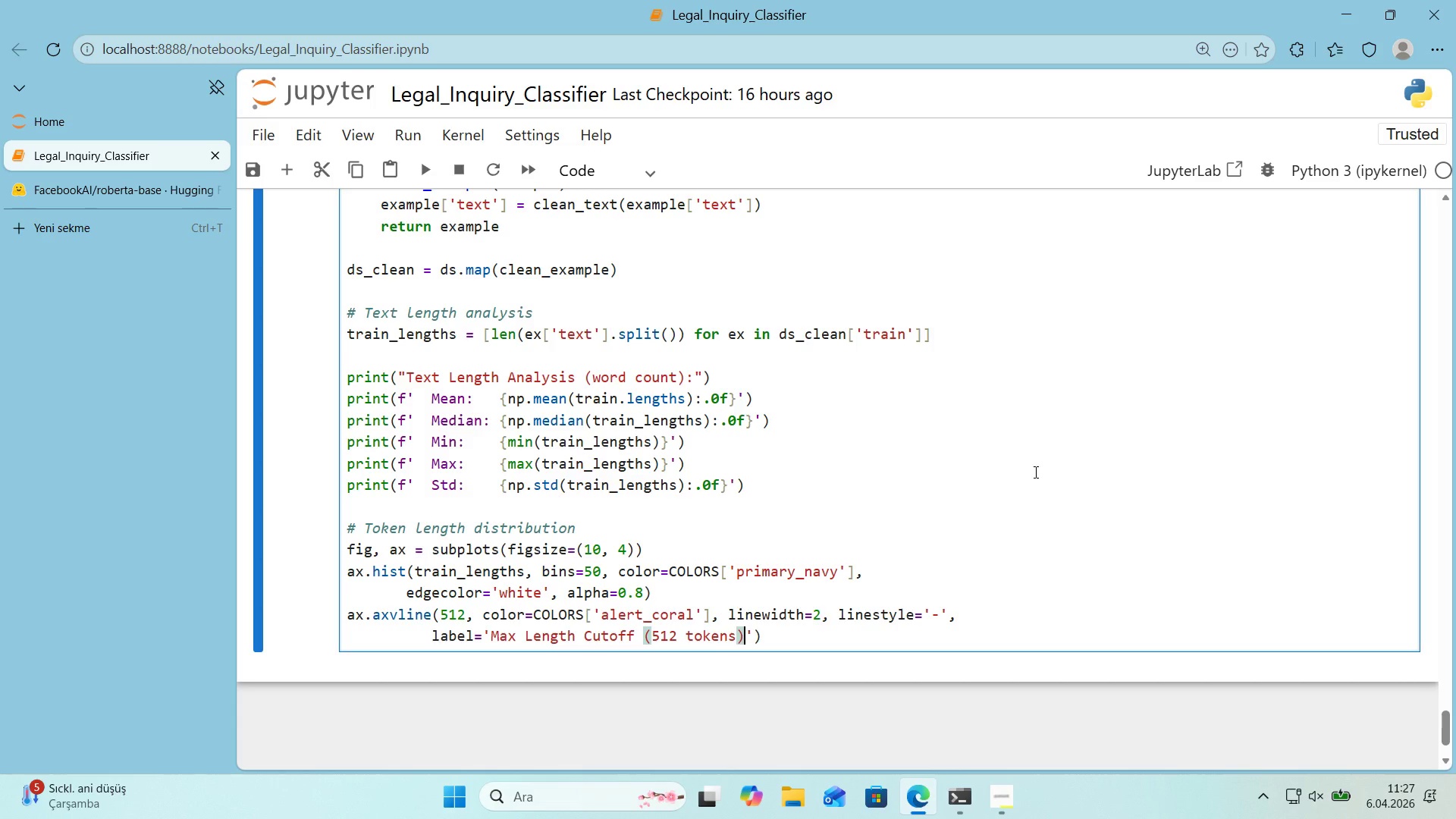 
key(ArrowRight)
 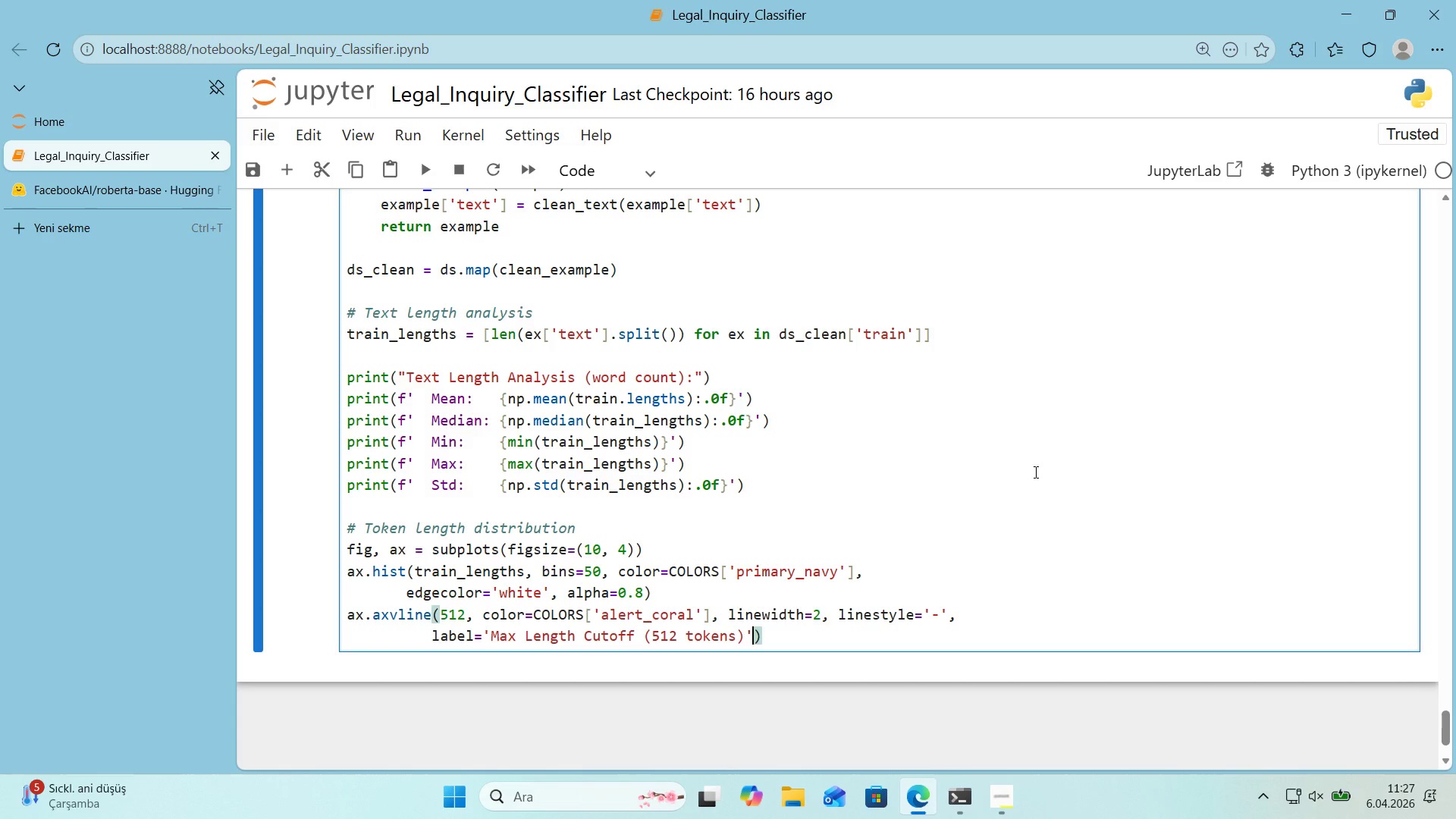 
key(ArrowRight)
 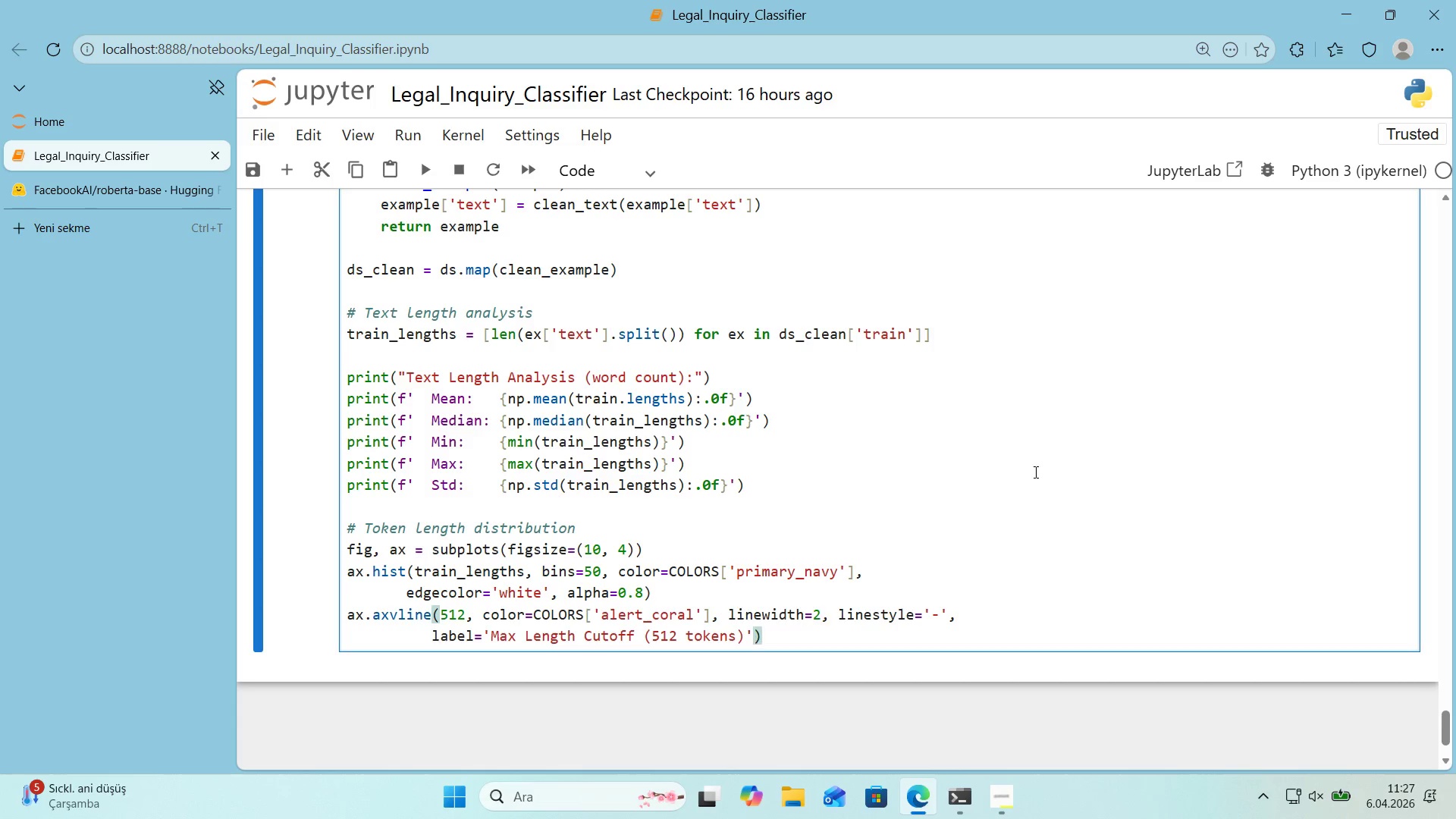 
key(Enter)
 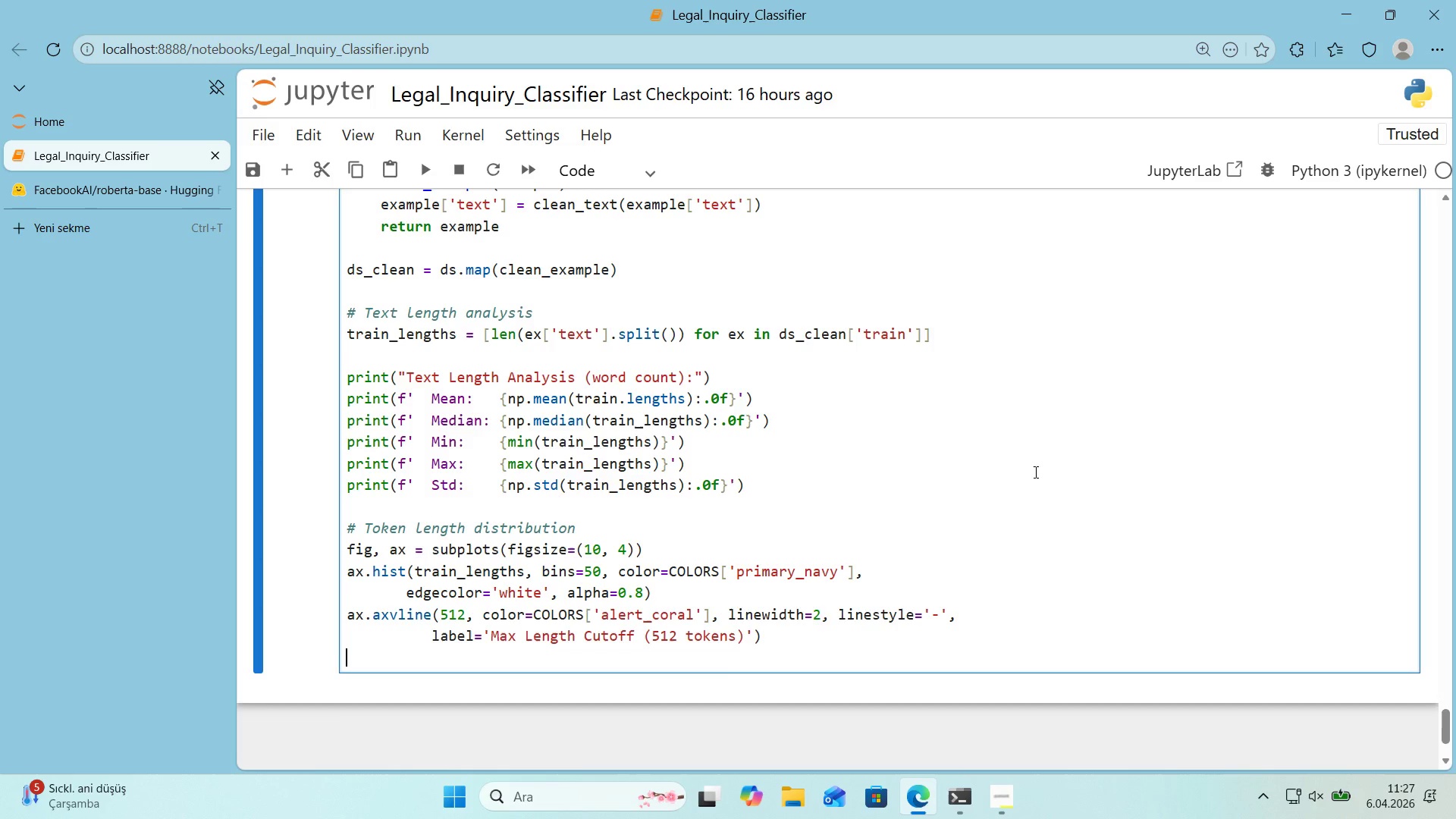 
type(ax.axvl'ne*()
 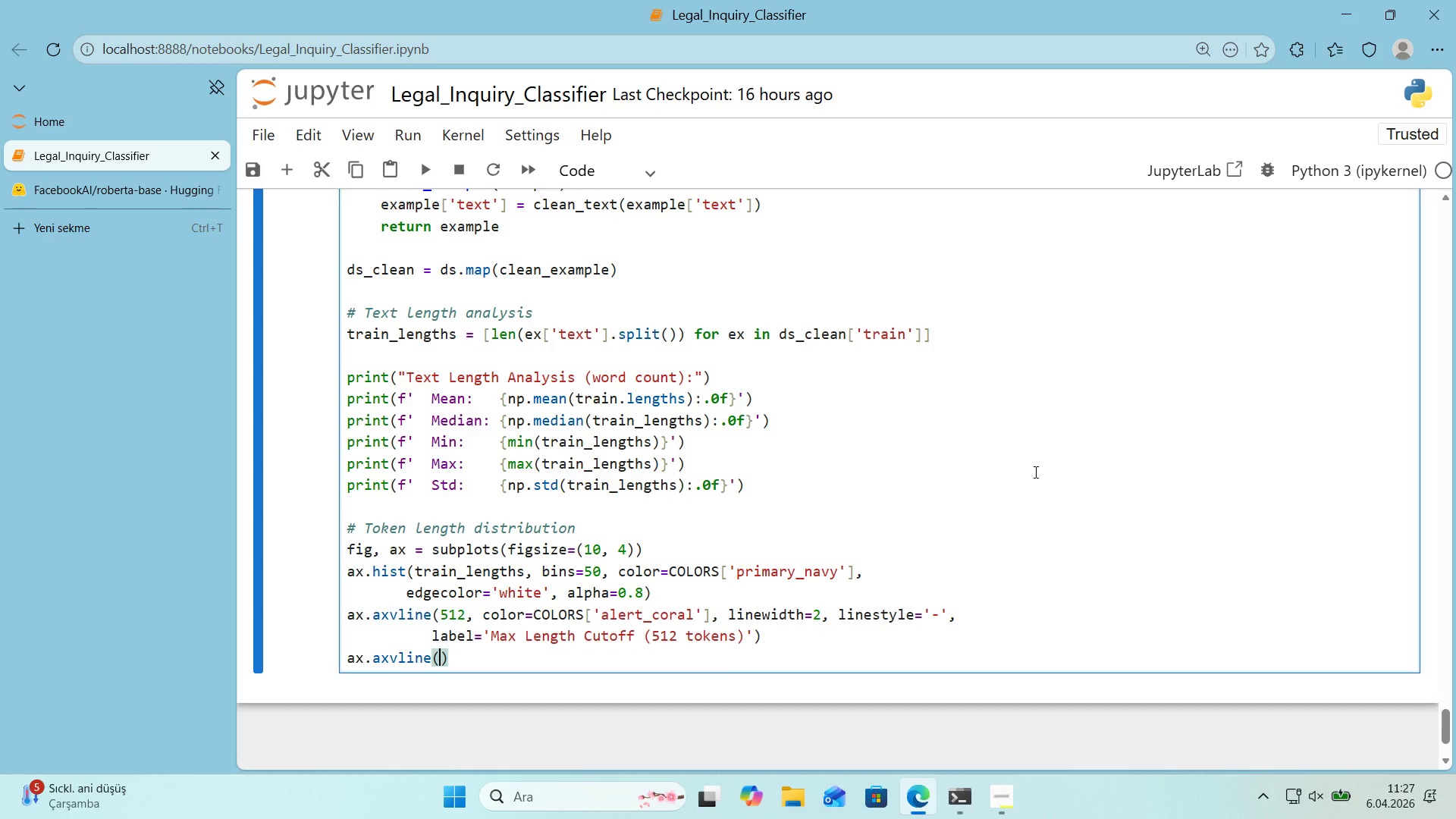 
 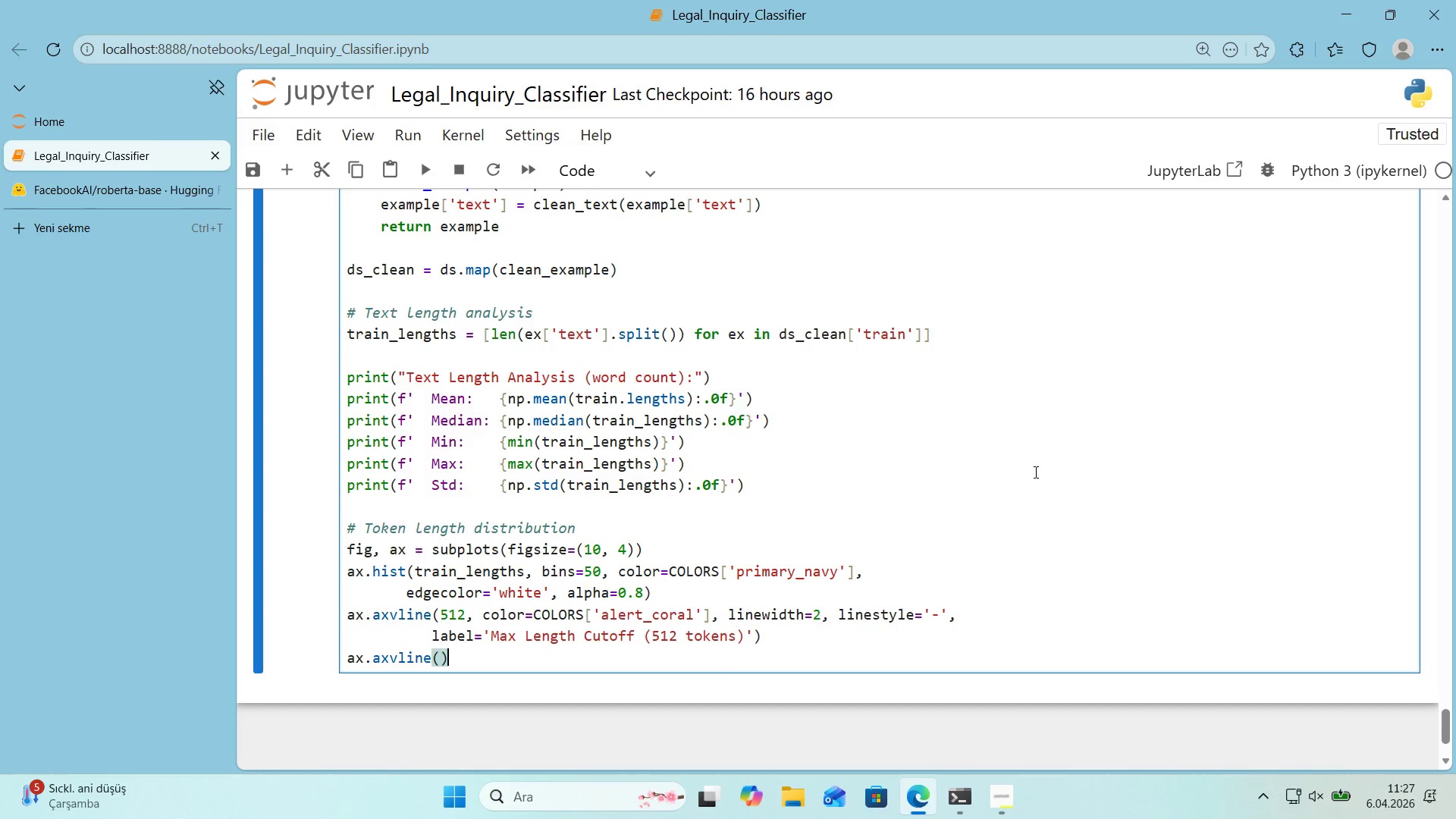 
key(ArrowLeft)
 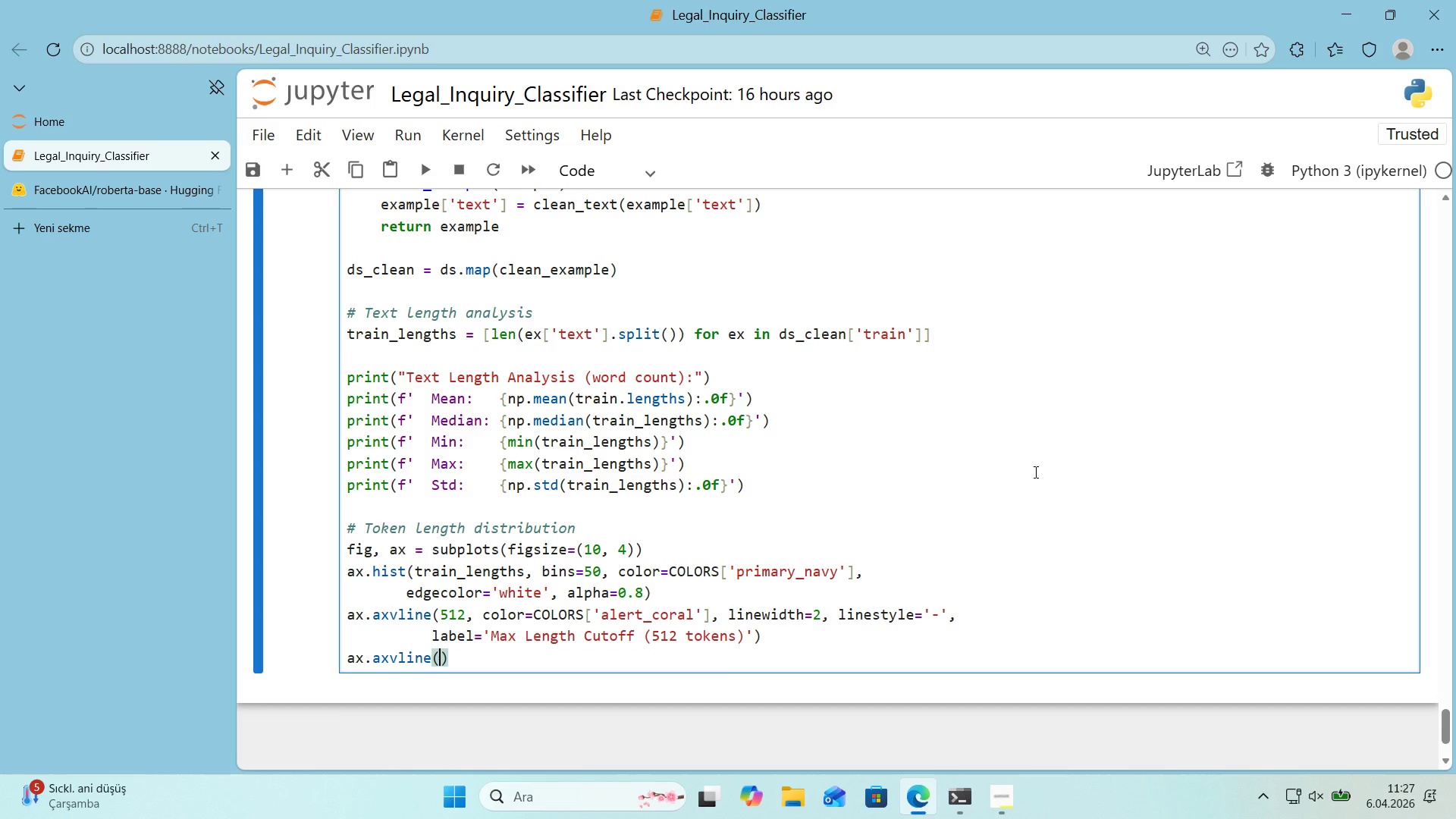 
type(np.med'an)
 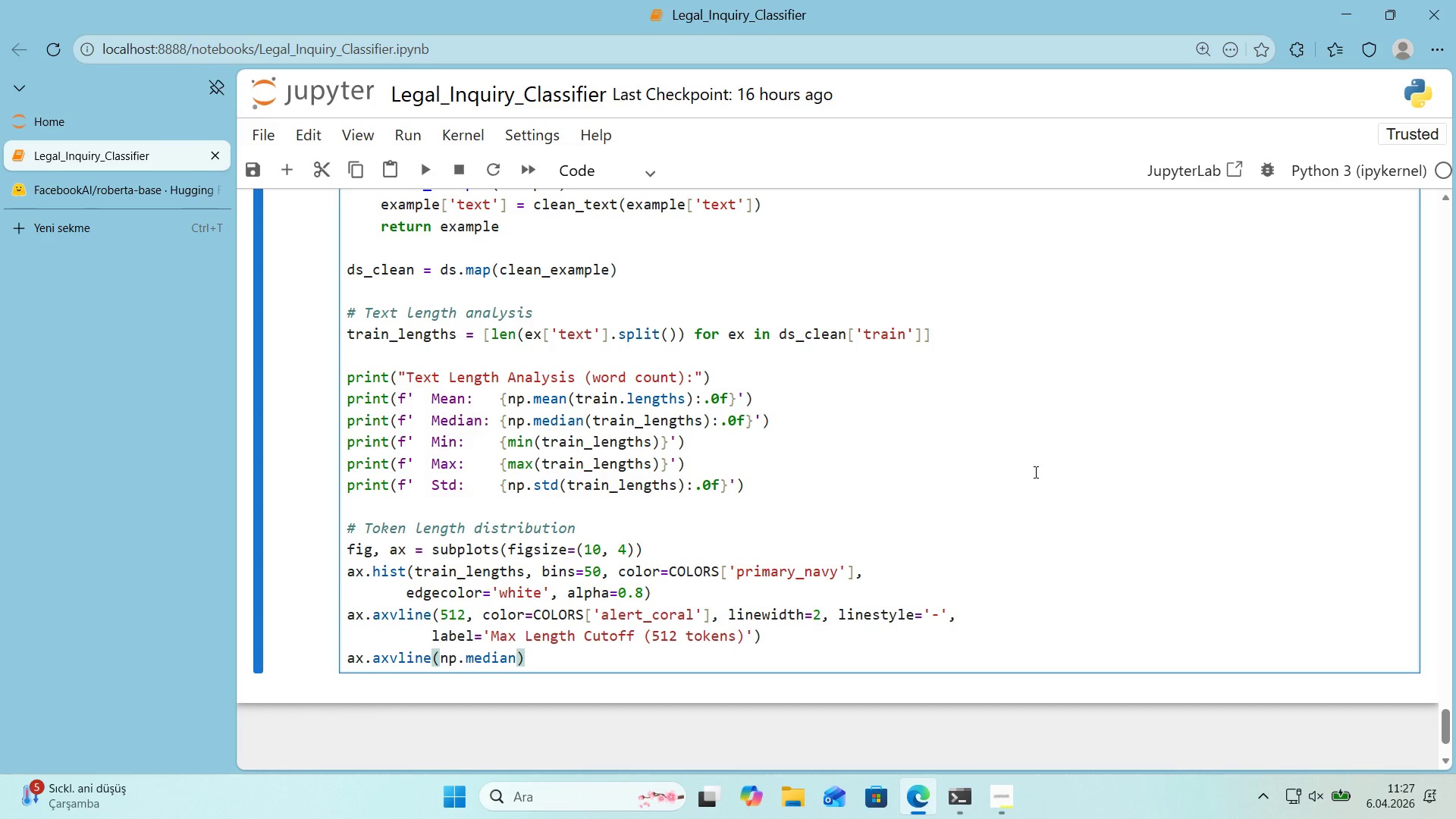 
type(*()
 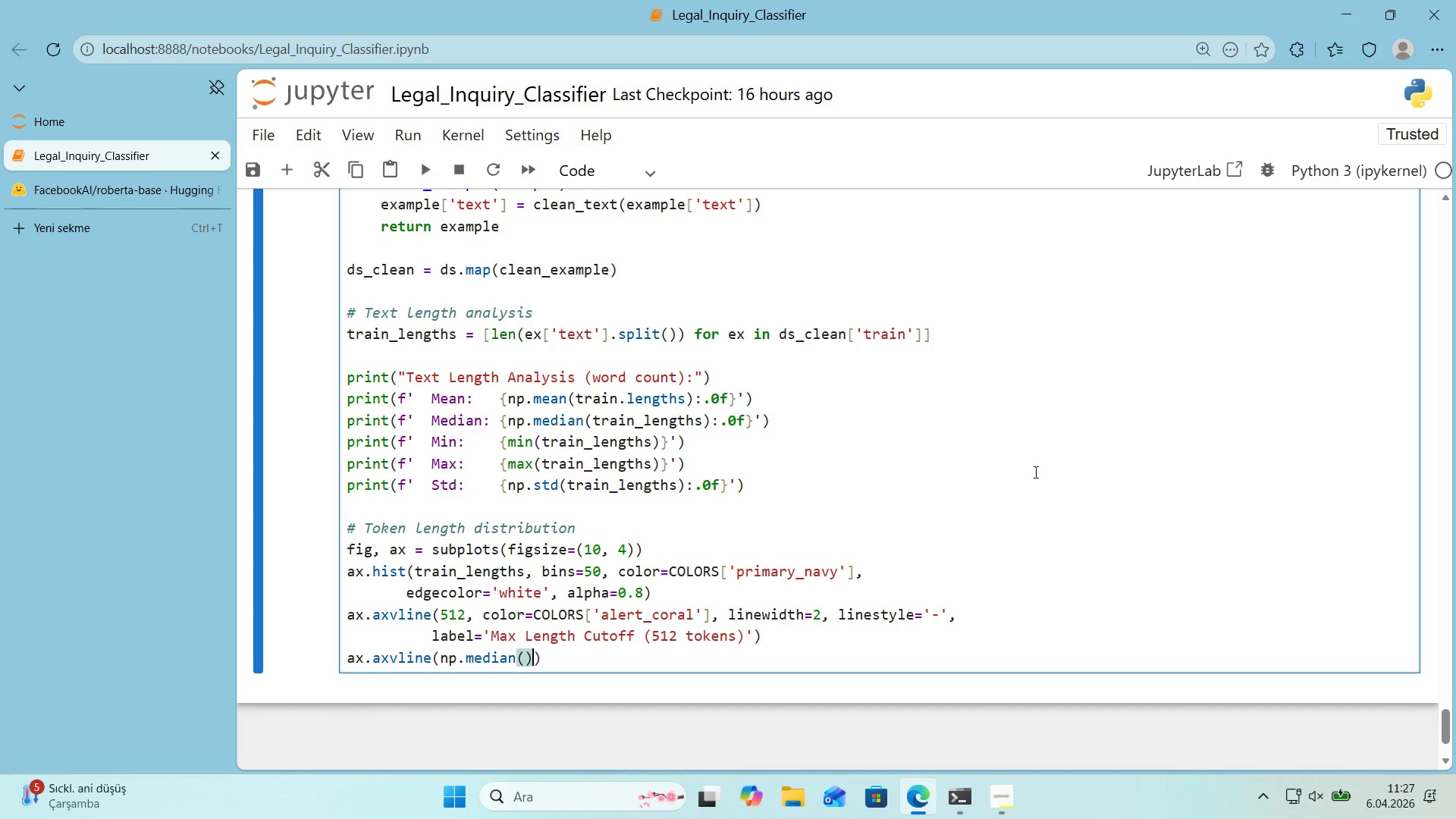 
key(ArrowLeft)
 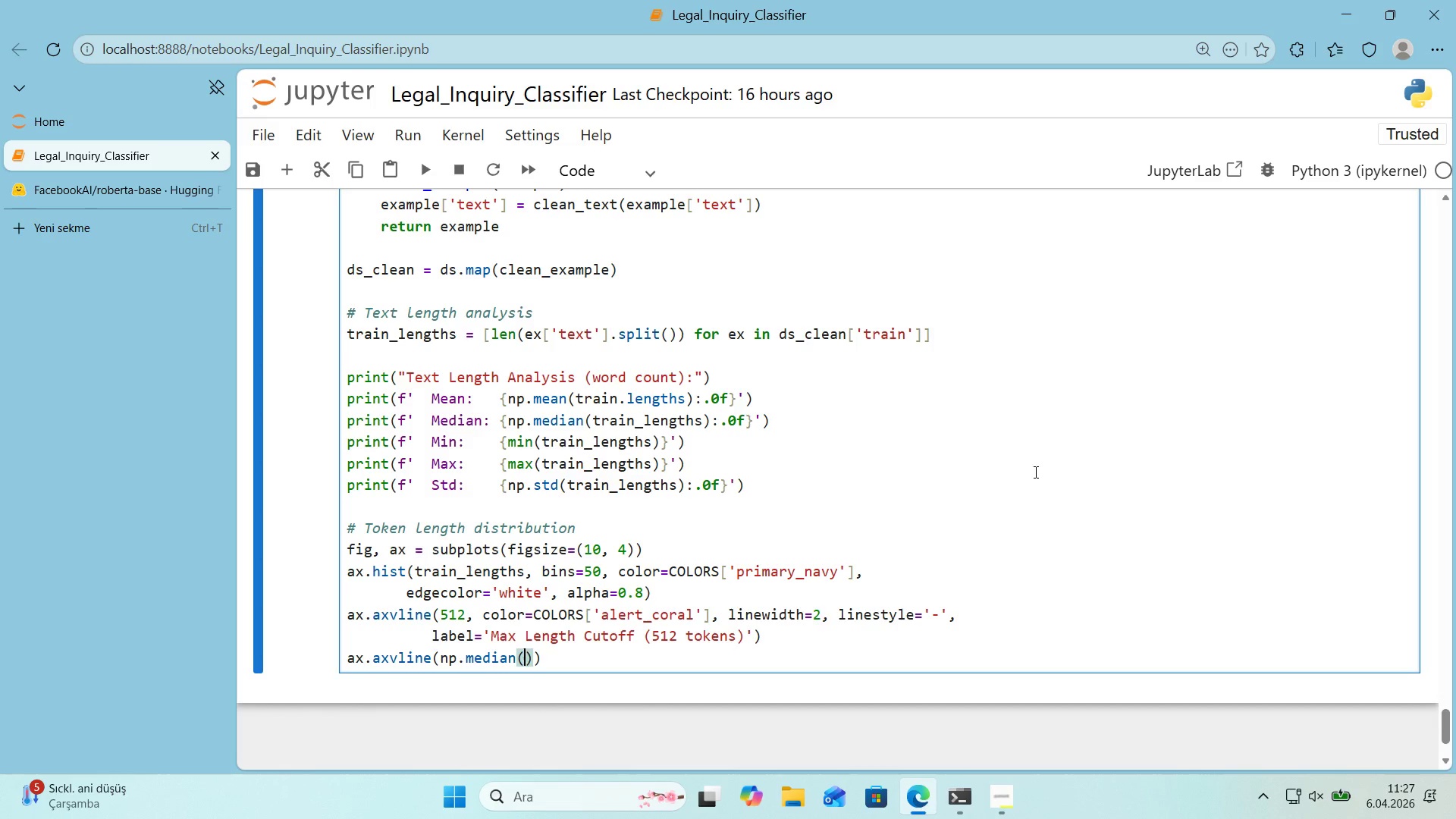 
type(tra'n_lengths)
 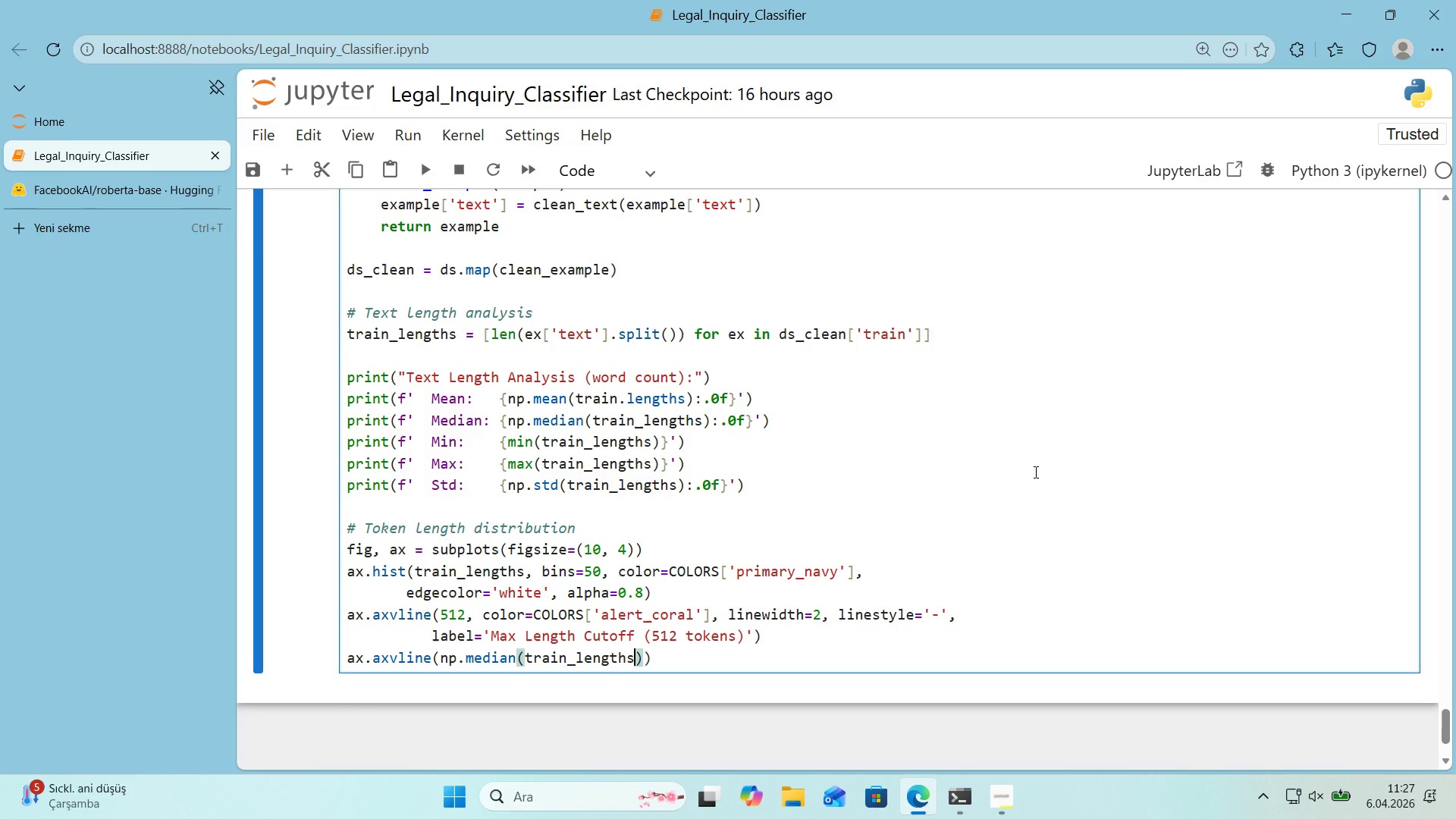 
key(ArrowRight)
 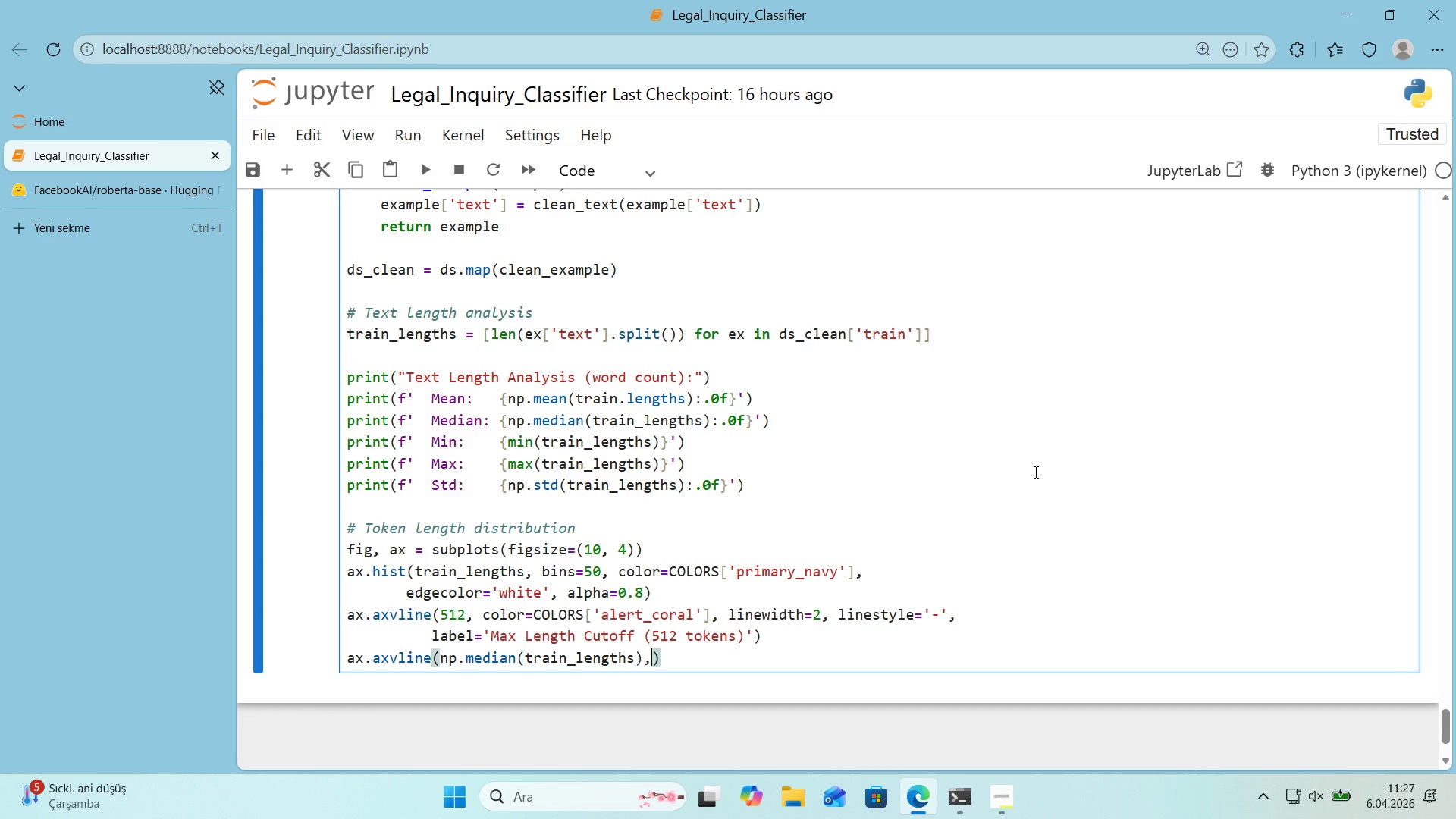 
type(, color)COLOT)
key(Backspace)
type(RS)
 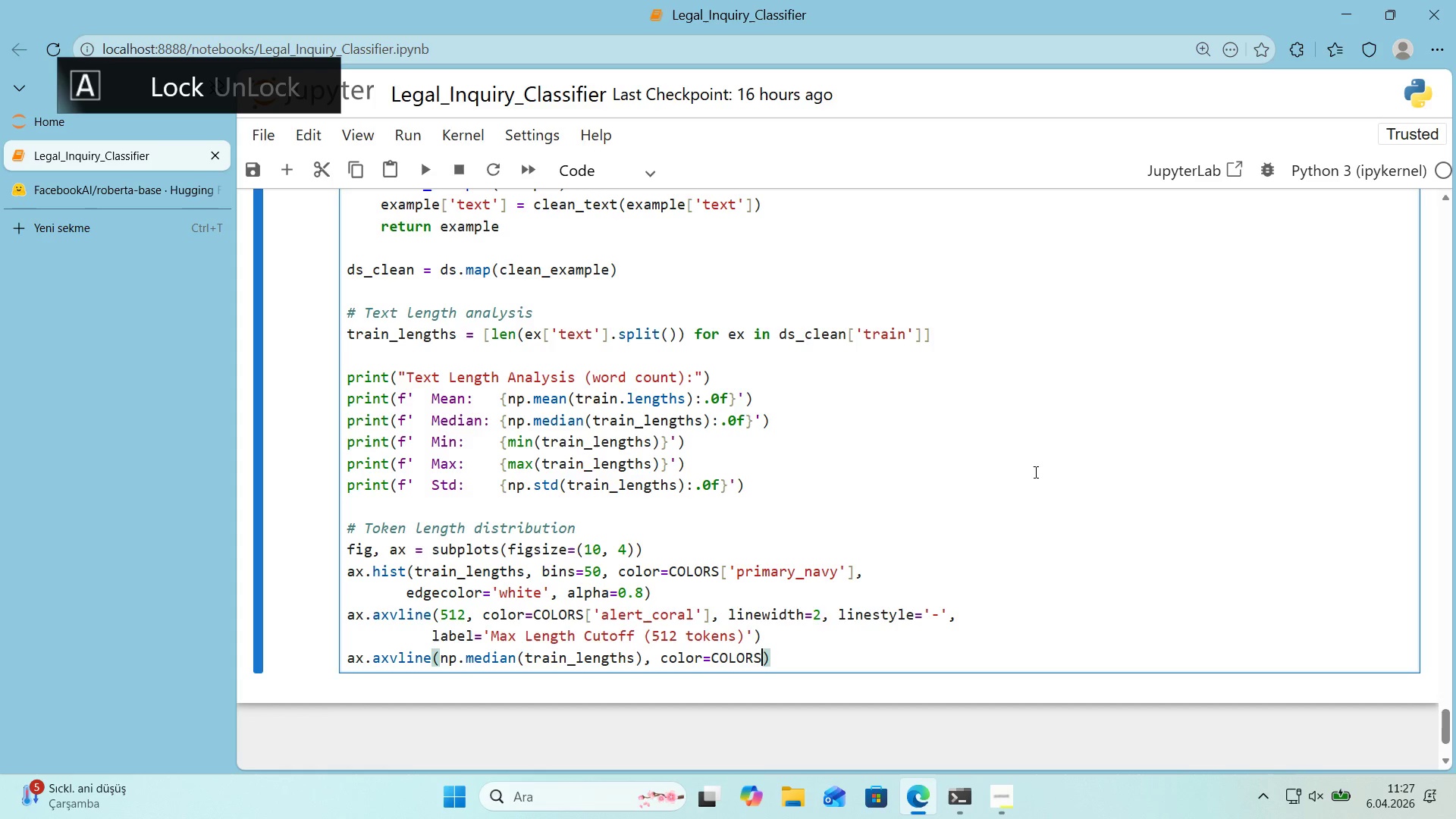 
key(Alt+Control+8)
 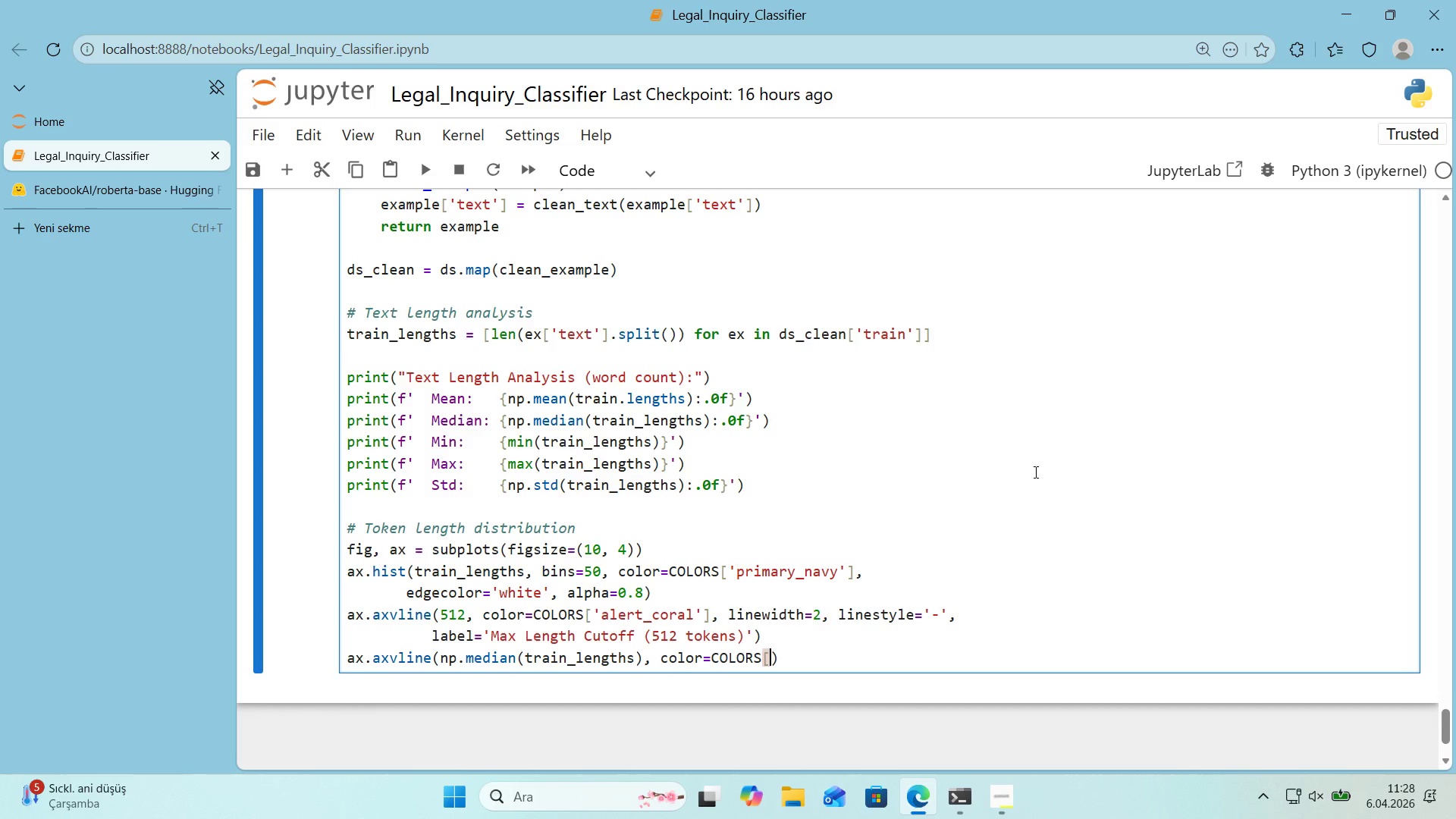 
key(Alt+Control+9)
 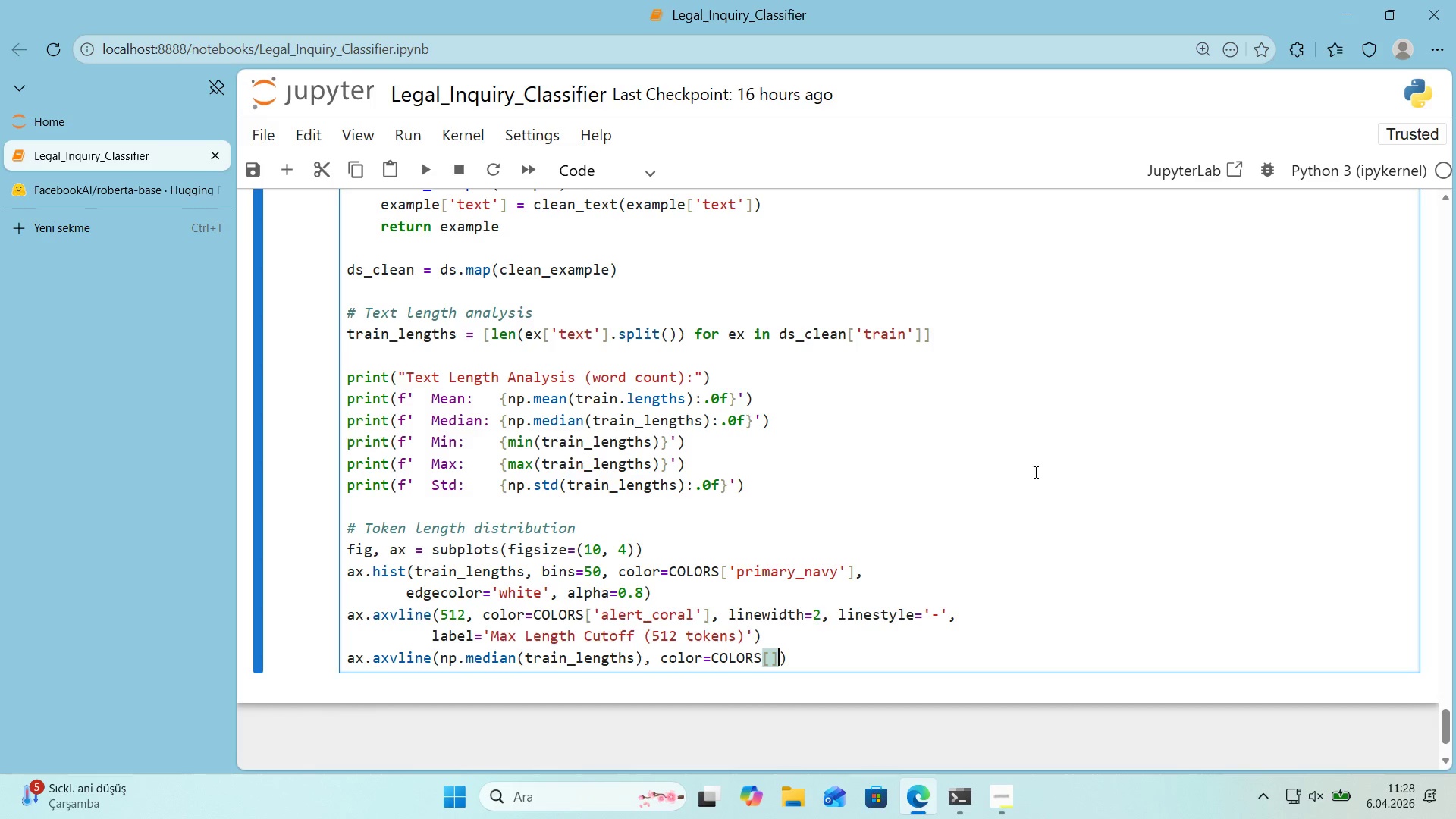 
key(ArrowLeft)
 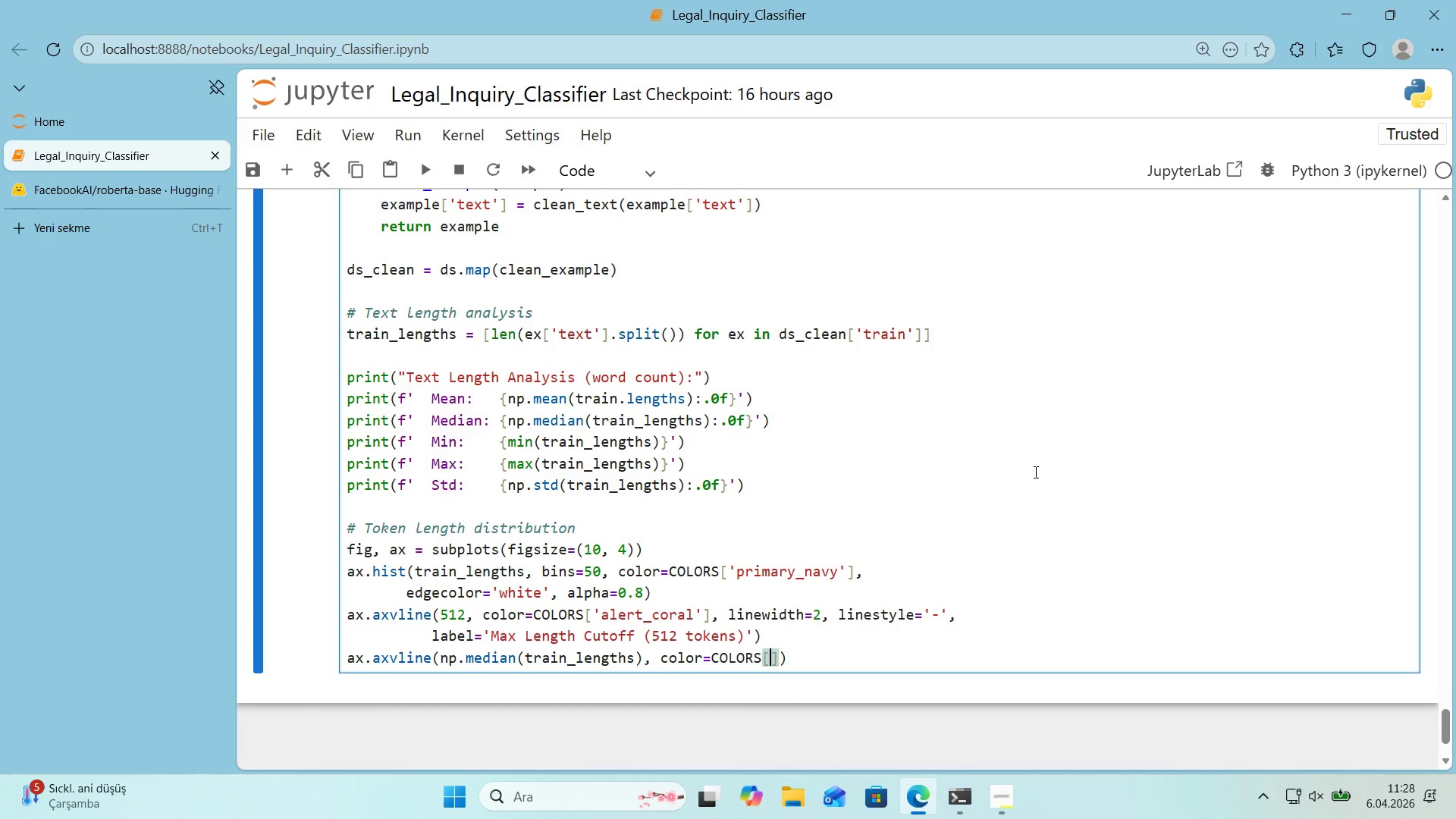 
type(@@)
 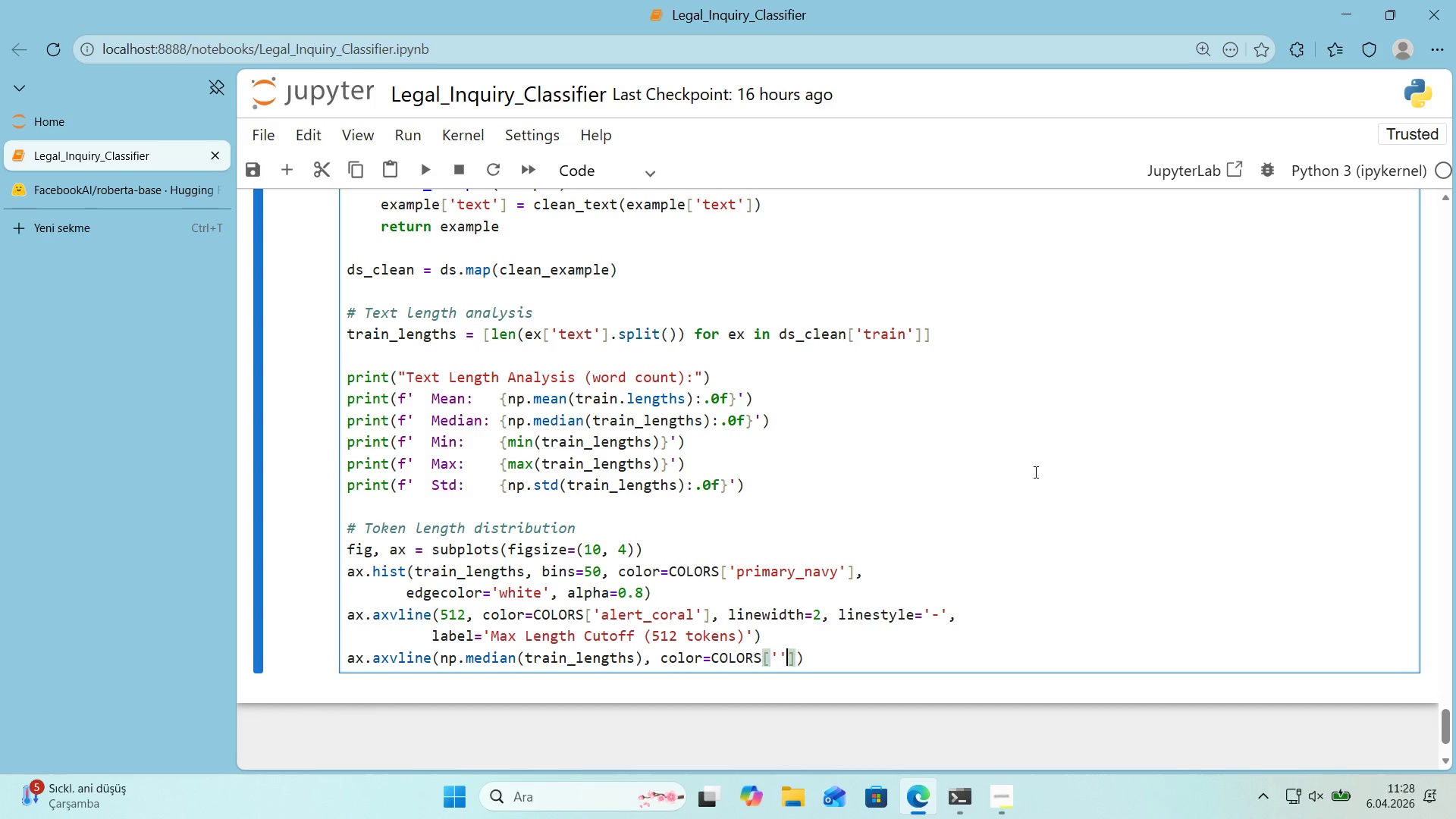 
key(ArrowLeft)
 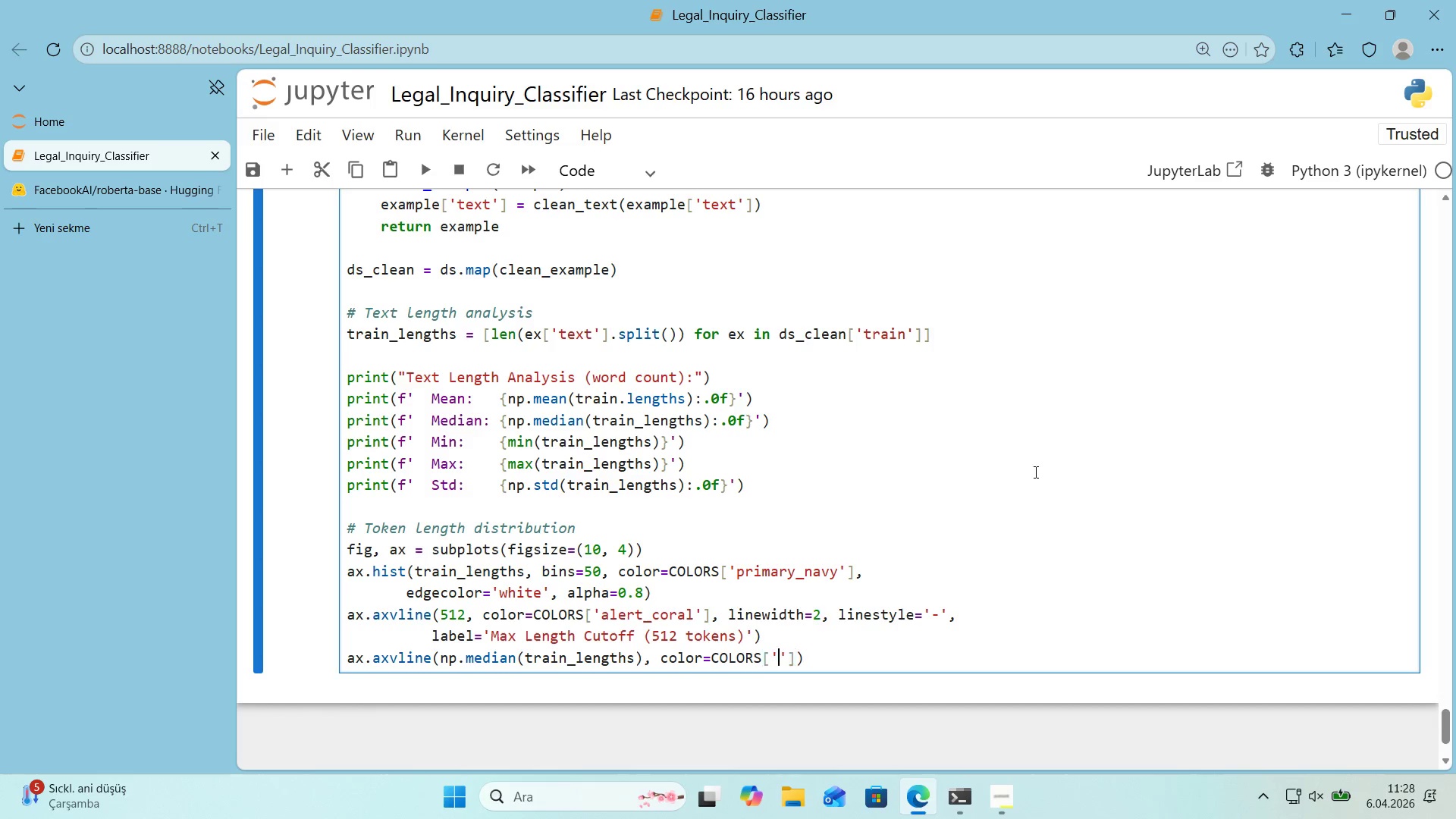 
type(accent_gold)
 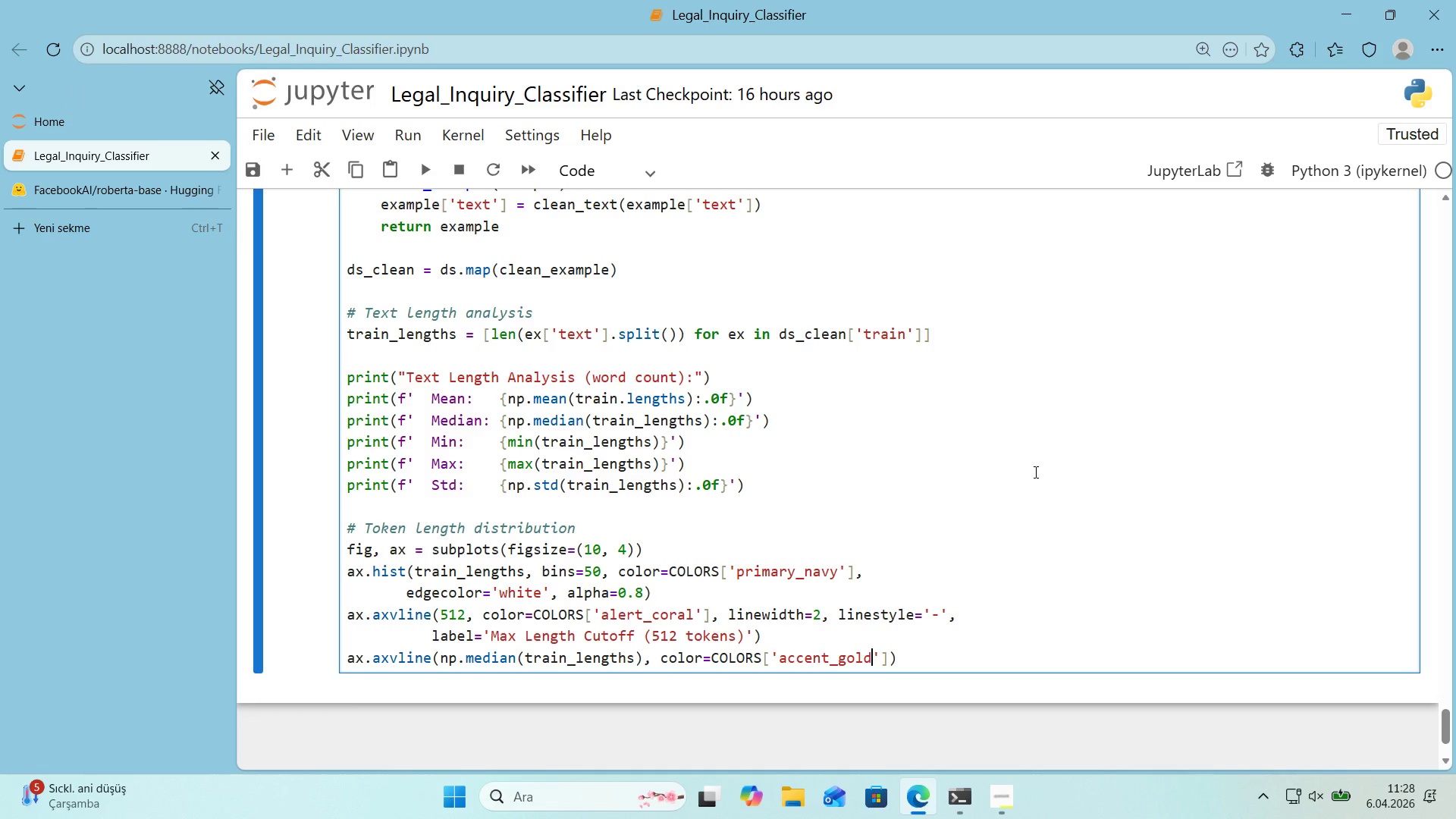 
key(ArrowRight)
 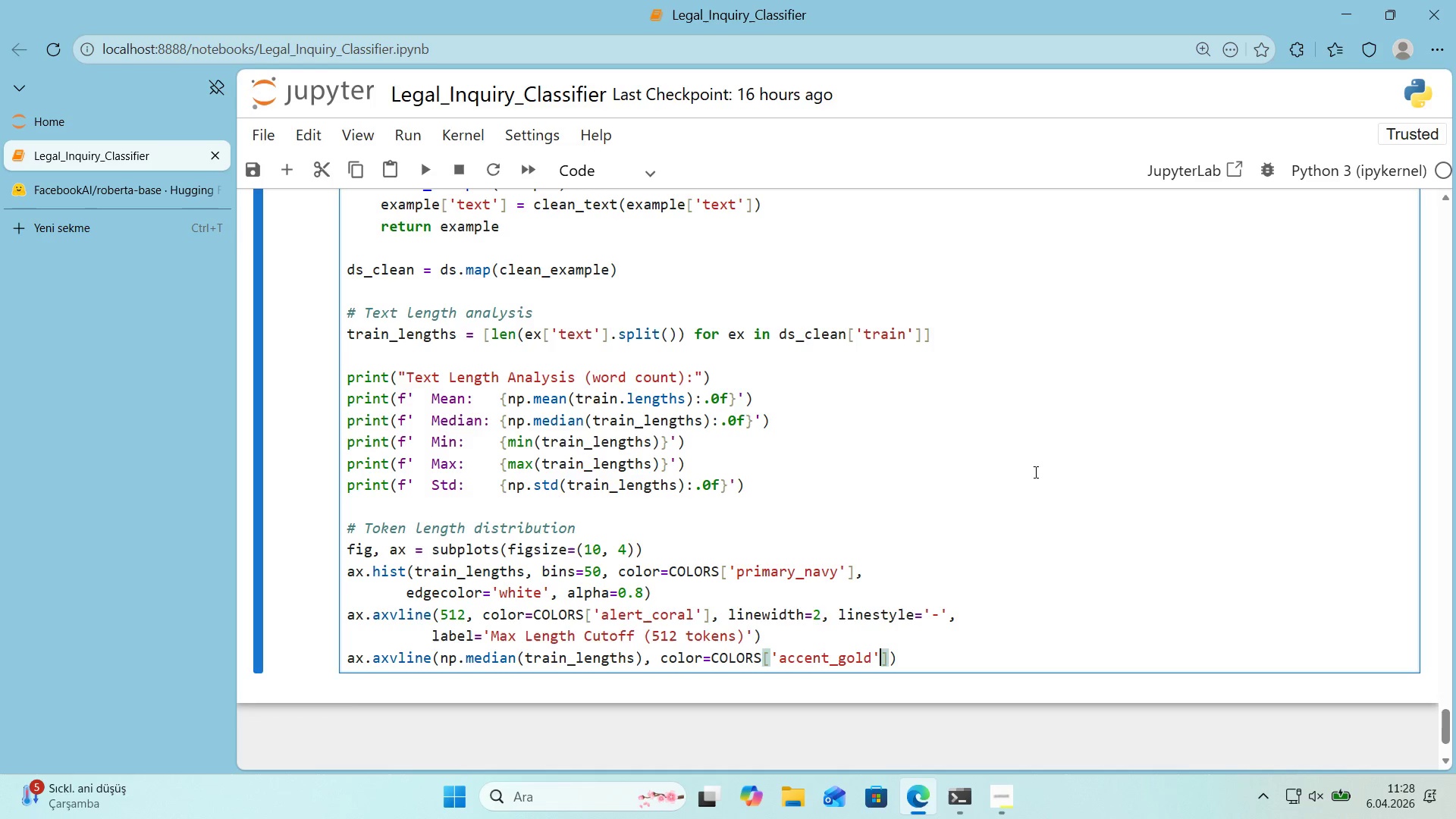 
key(ArrowRight)
 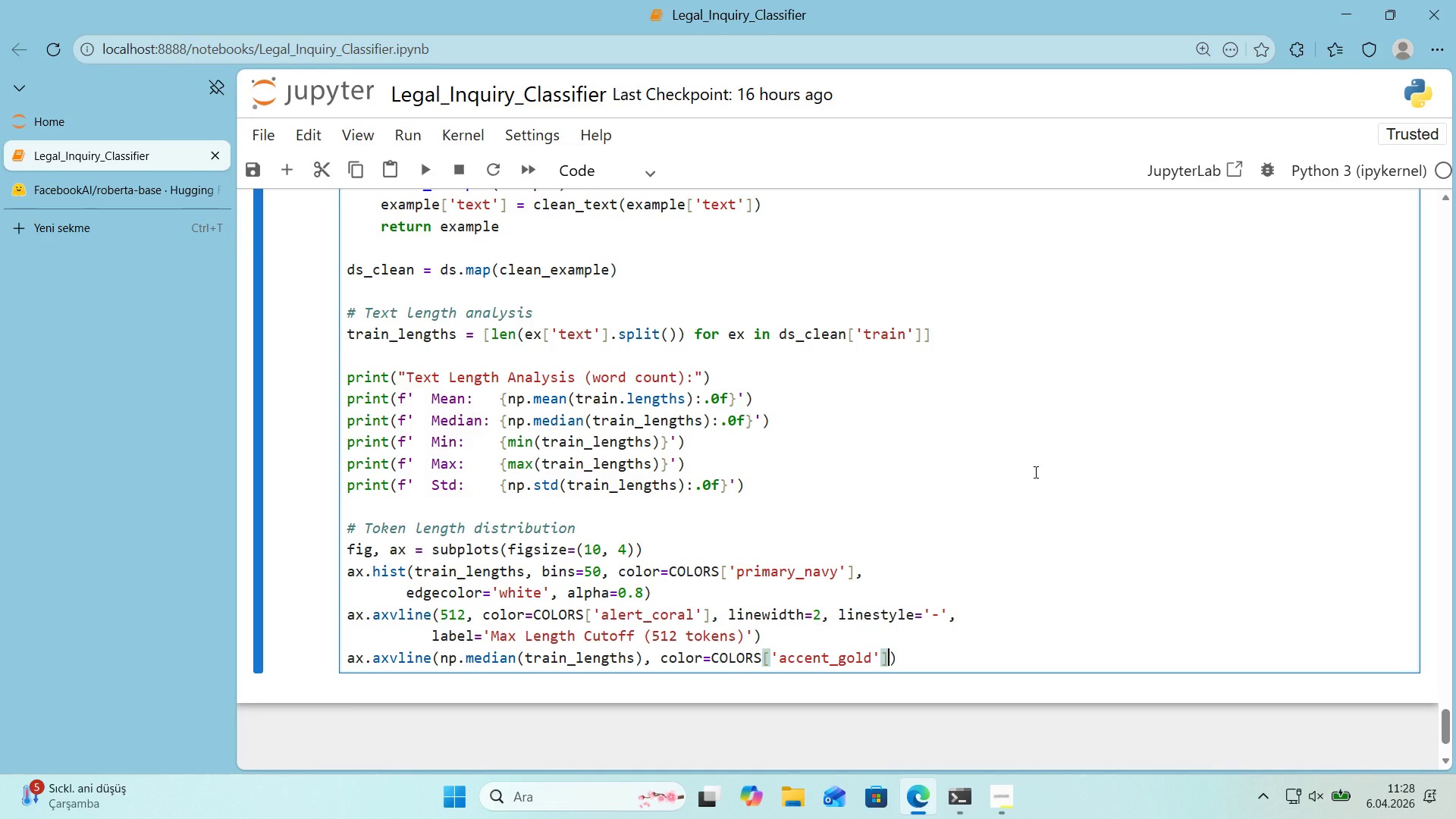 
key(Comma)
 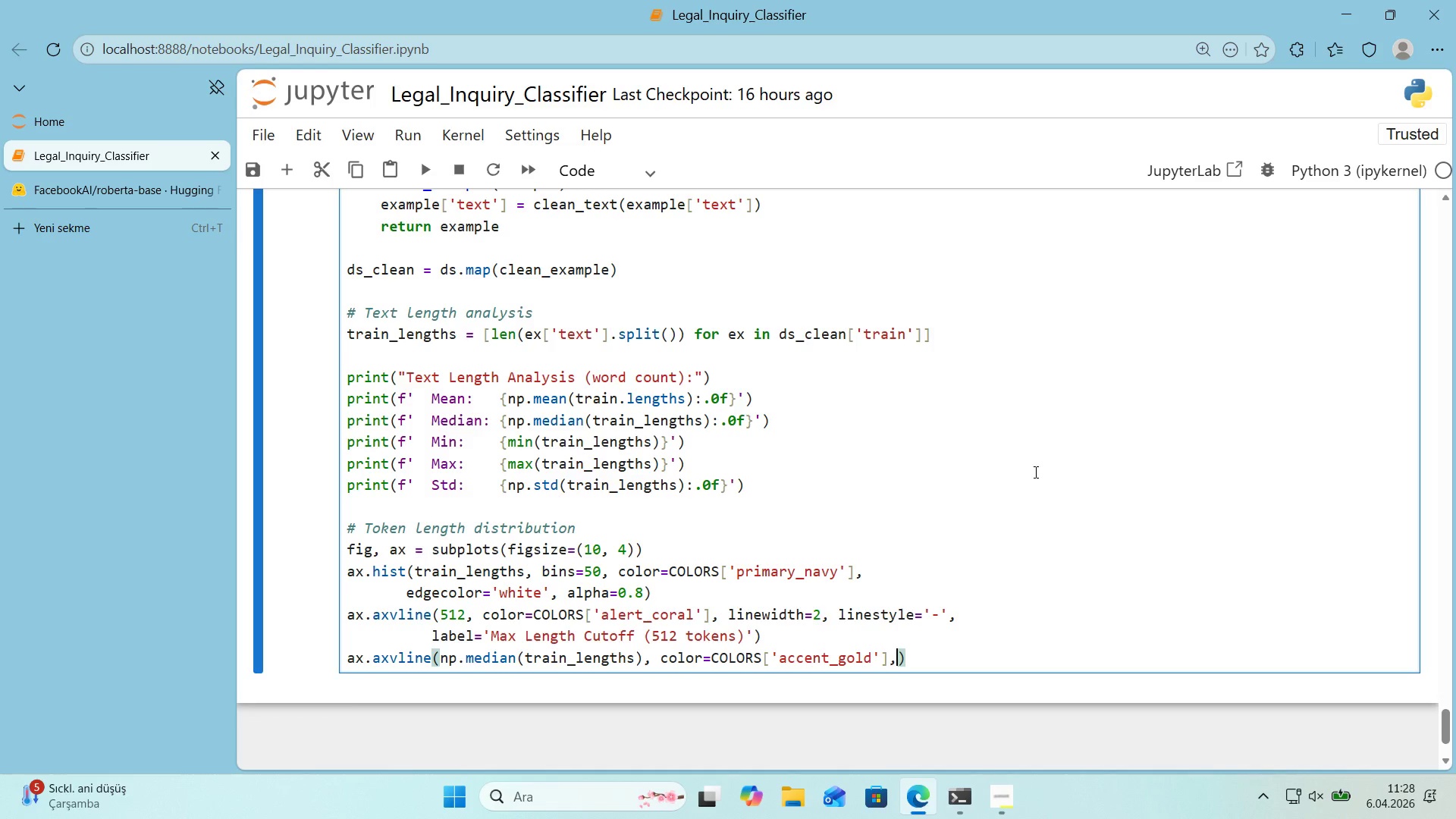 
key(Enter)
 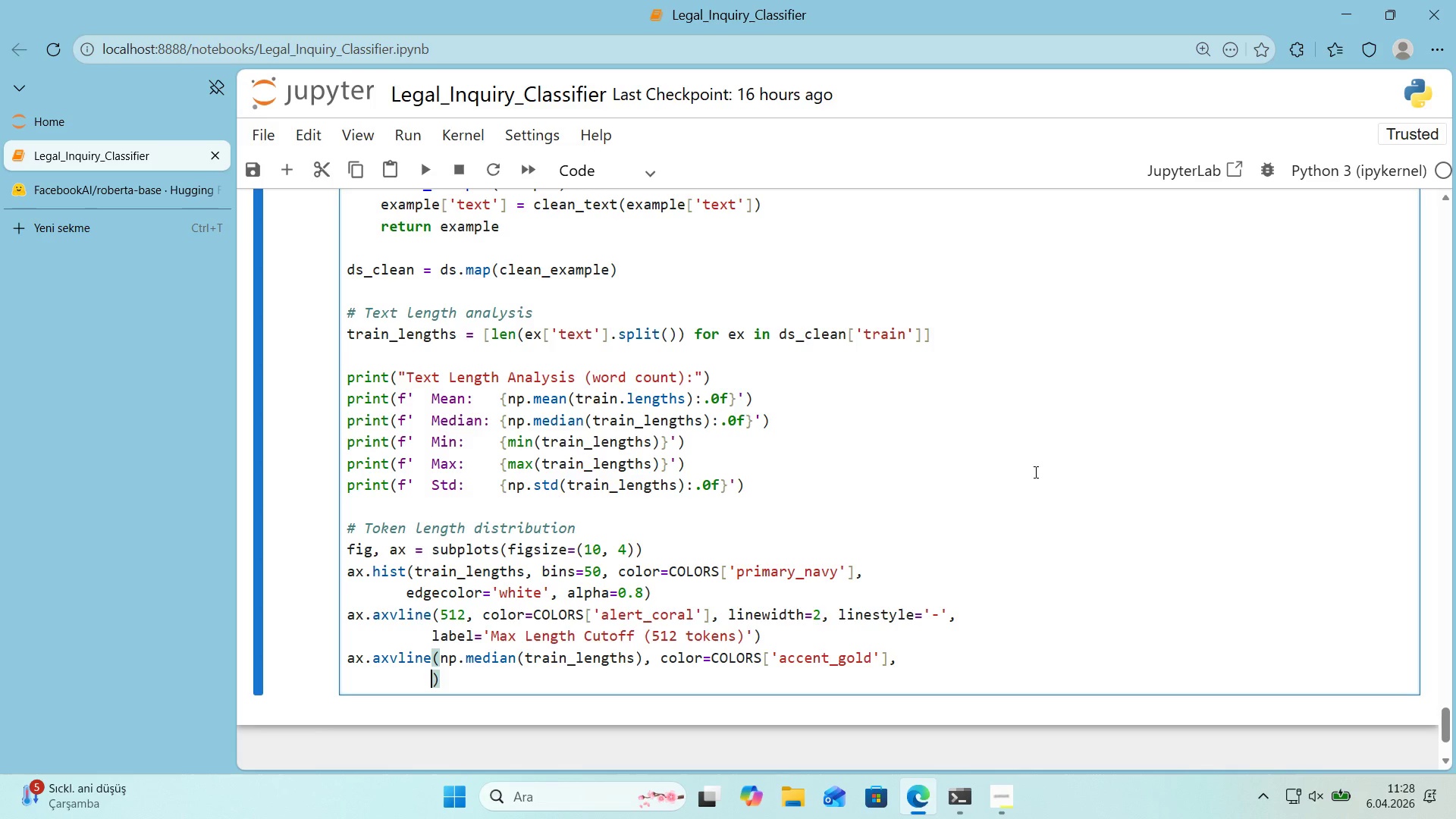 
wait(6.48)
 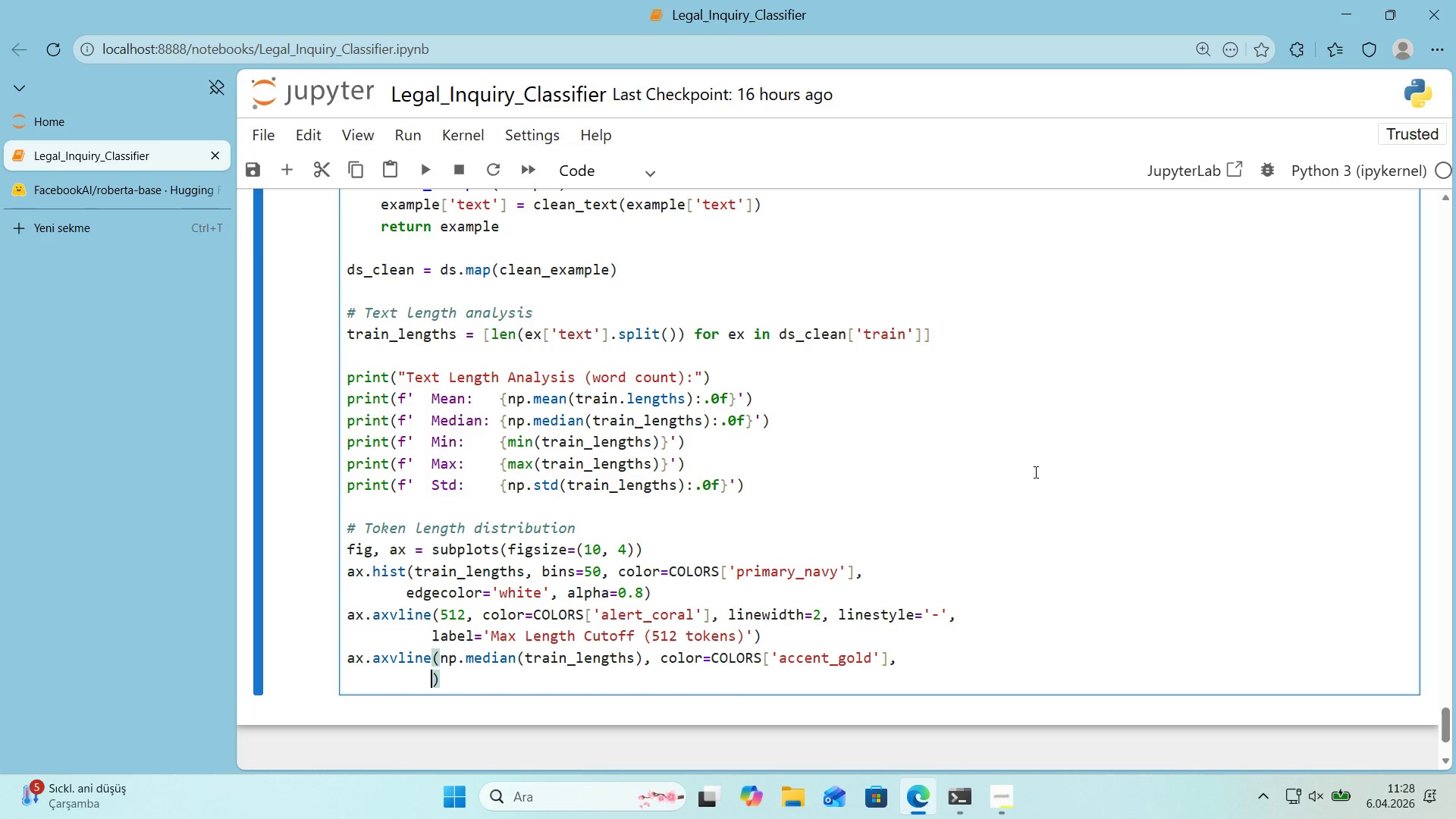 
type(l'new'dth)2, l'nestyle)@2)
key(Backspace)
type(@)
 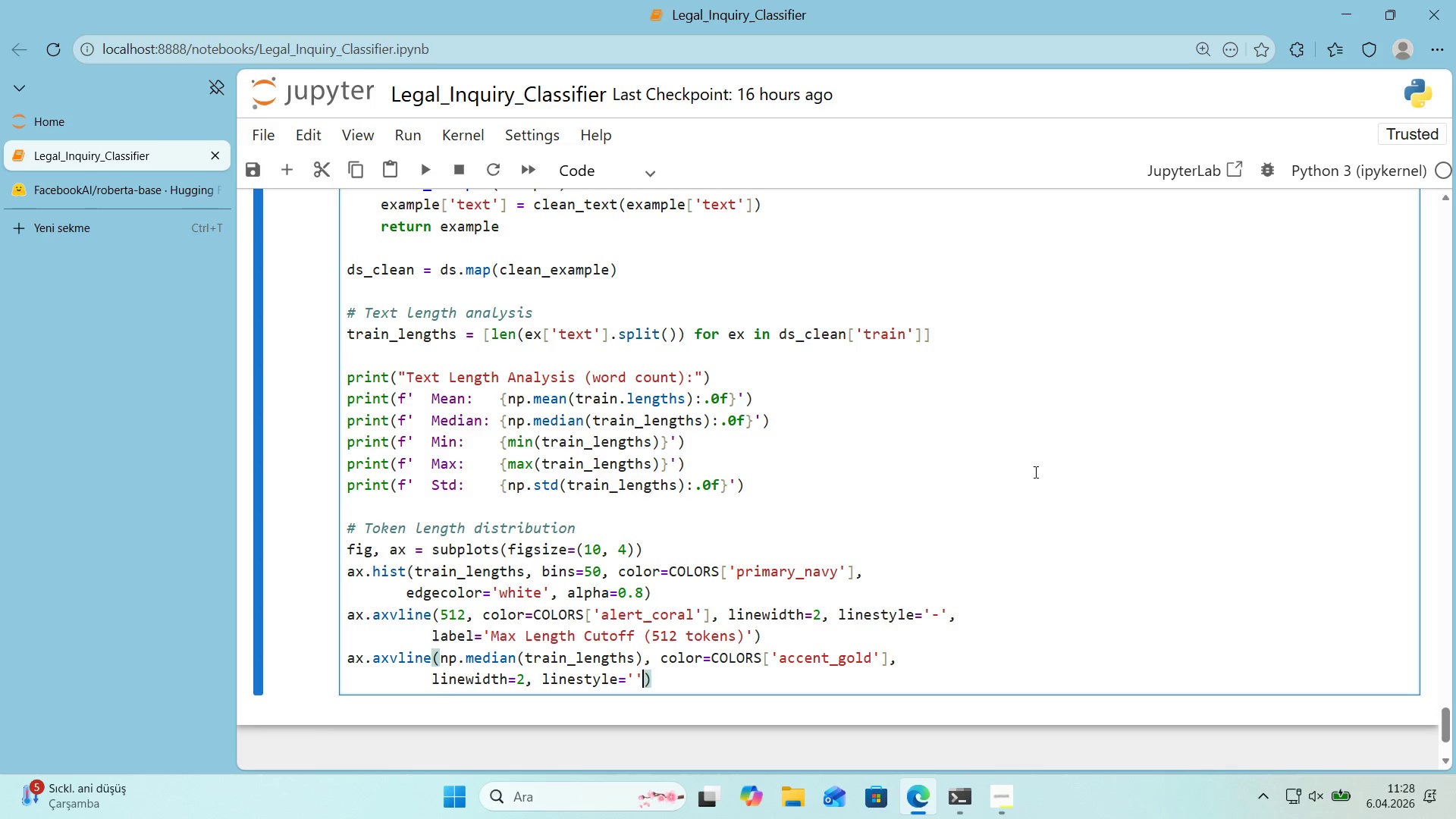 
key(ArrowLeft)
 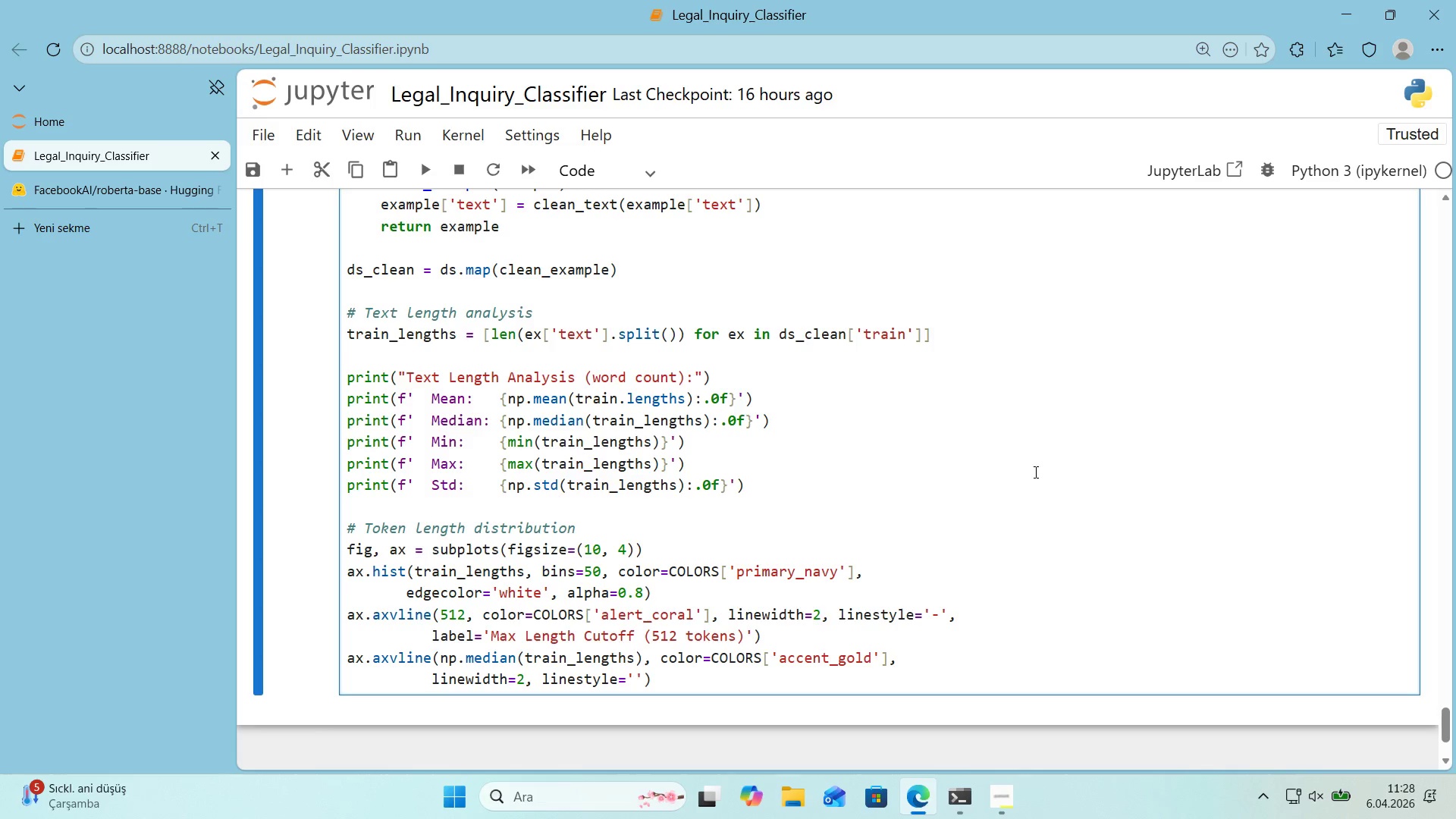 
key(NumpadSubtract)
 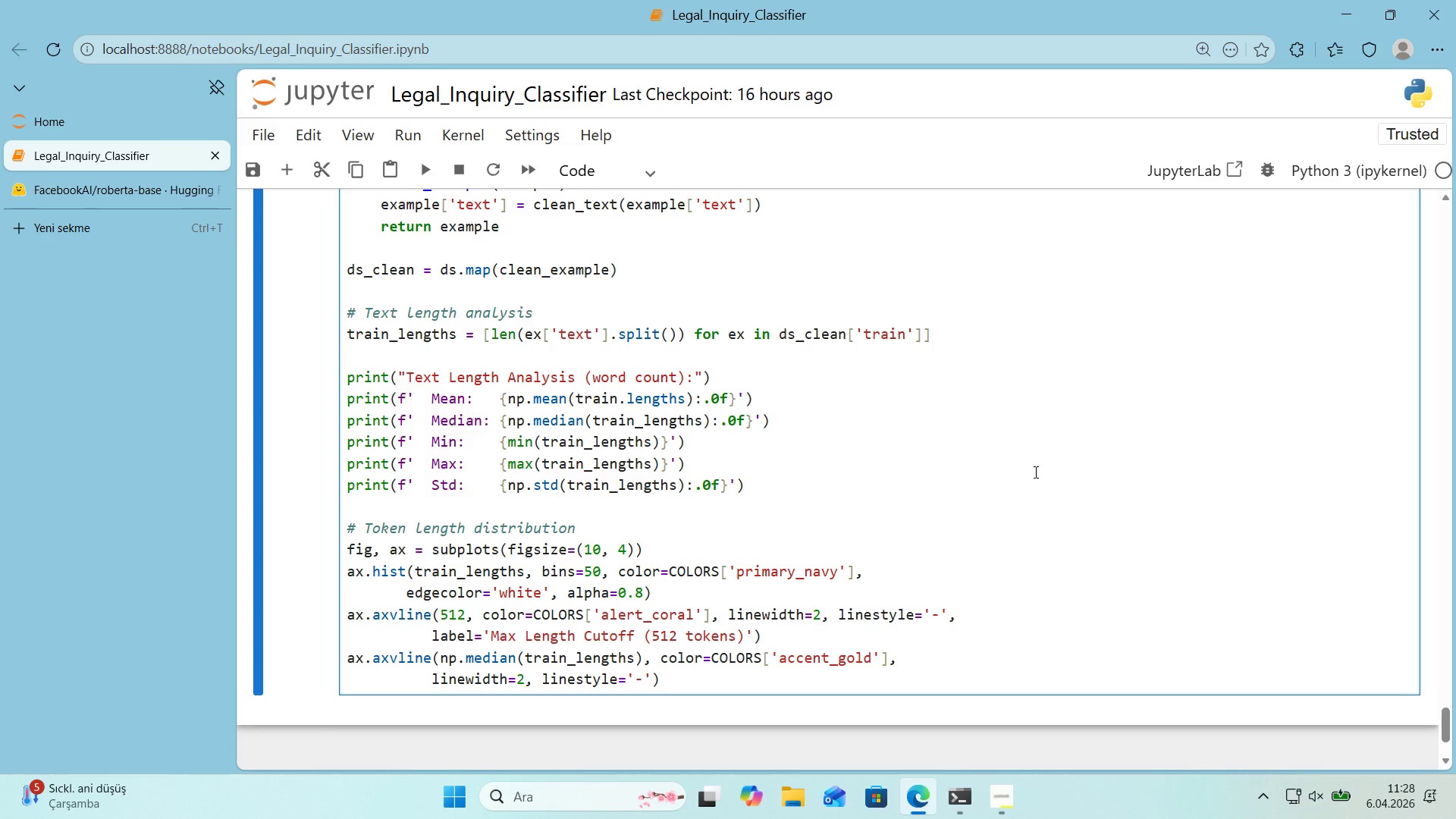 
key(NumpadSubtract)
 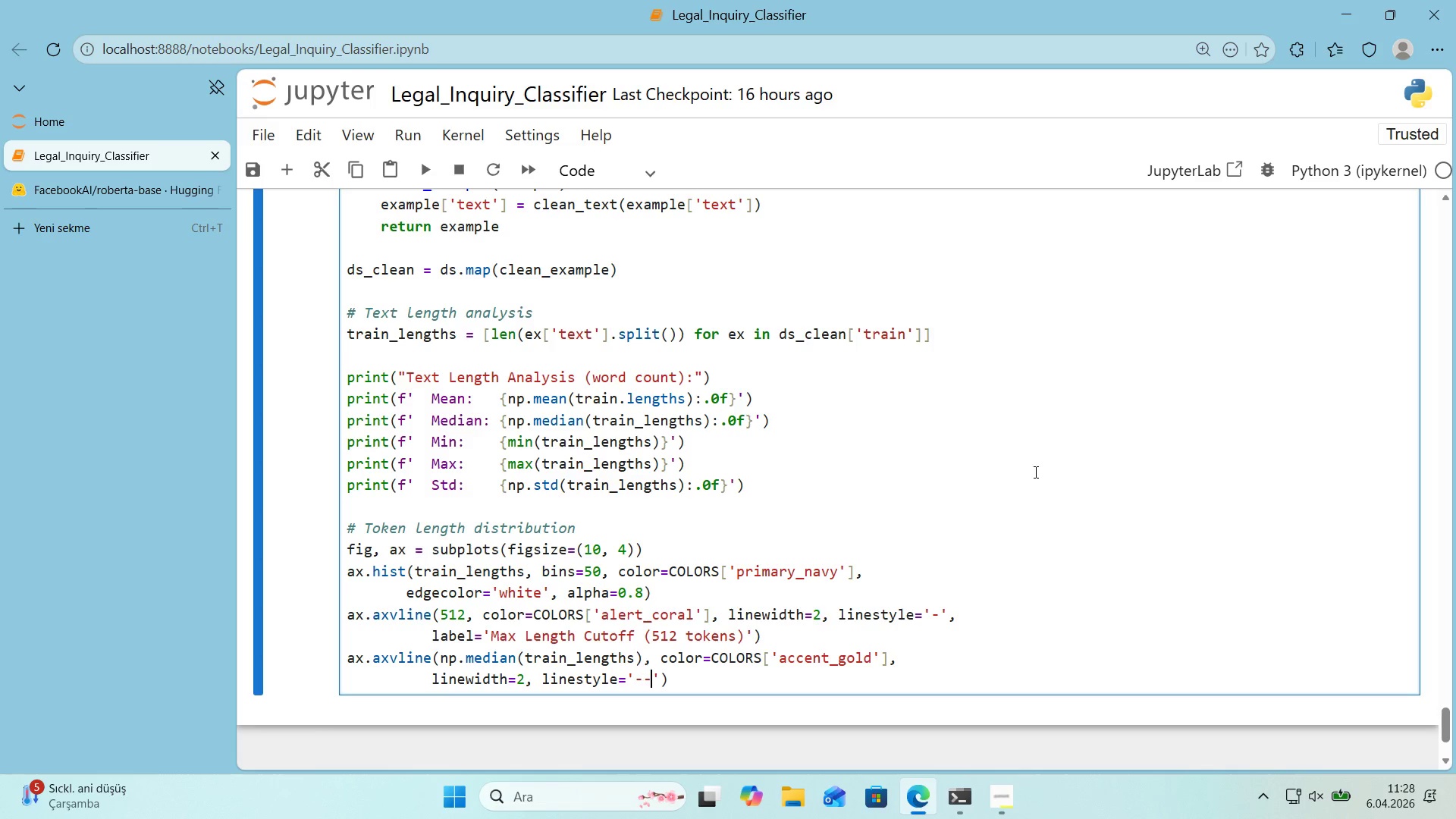 
key(ArrowRight)
 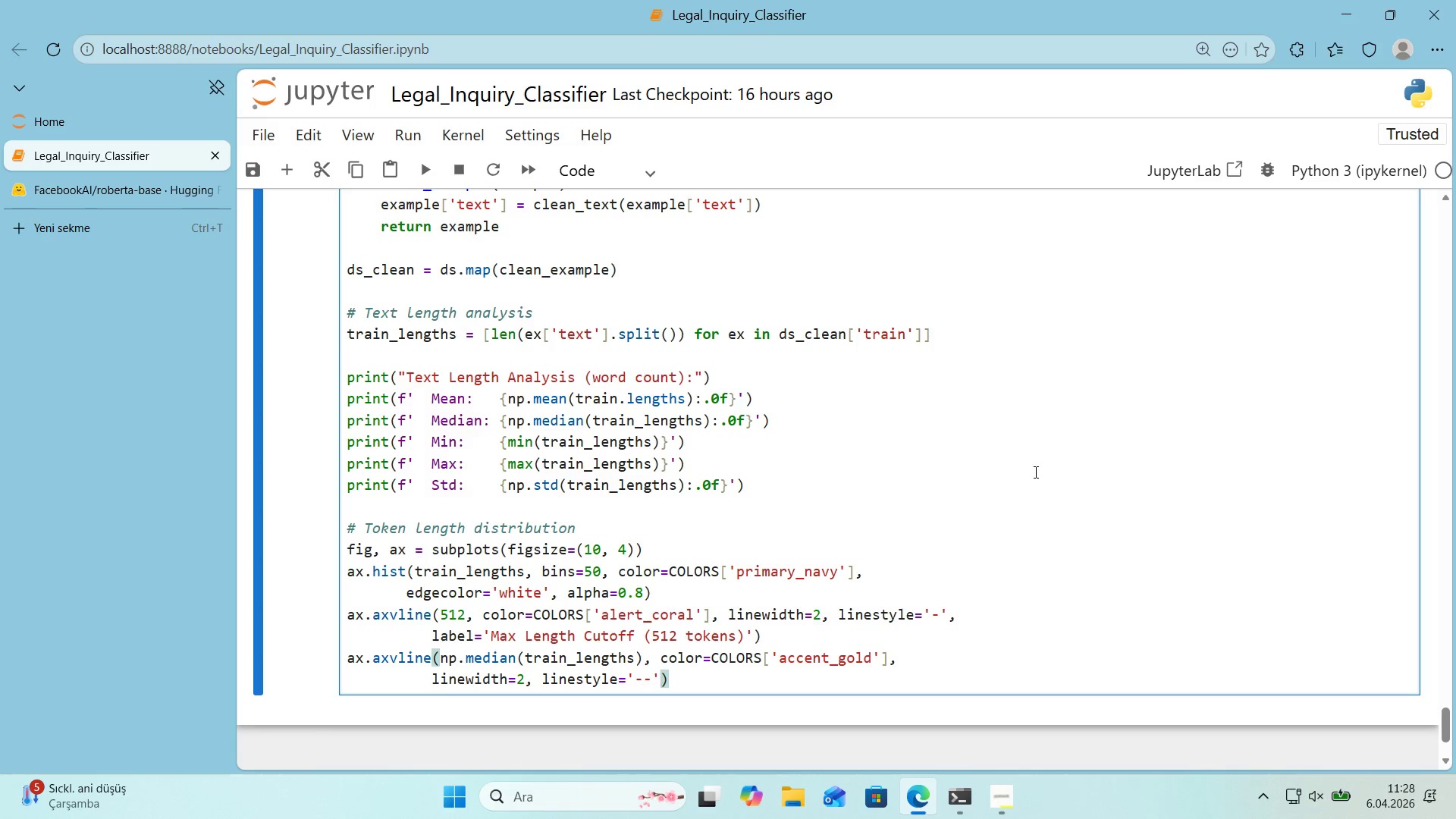 
key(ArrowRight)
 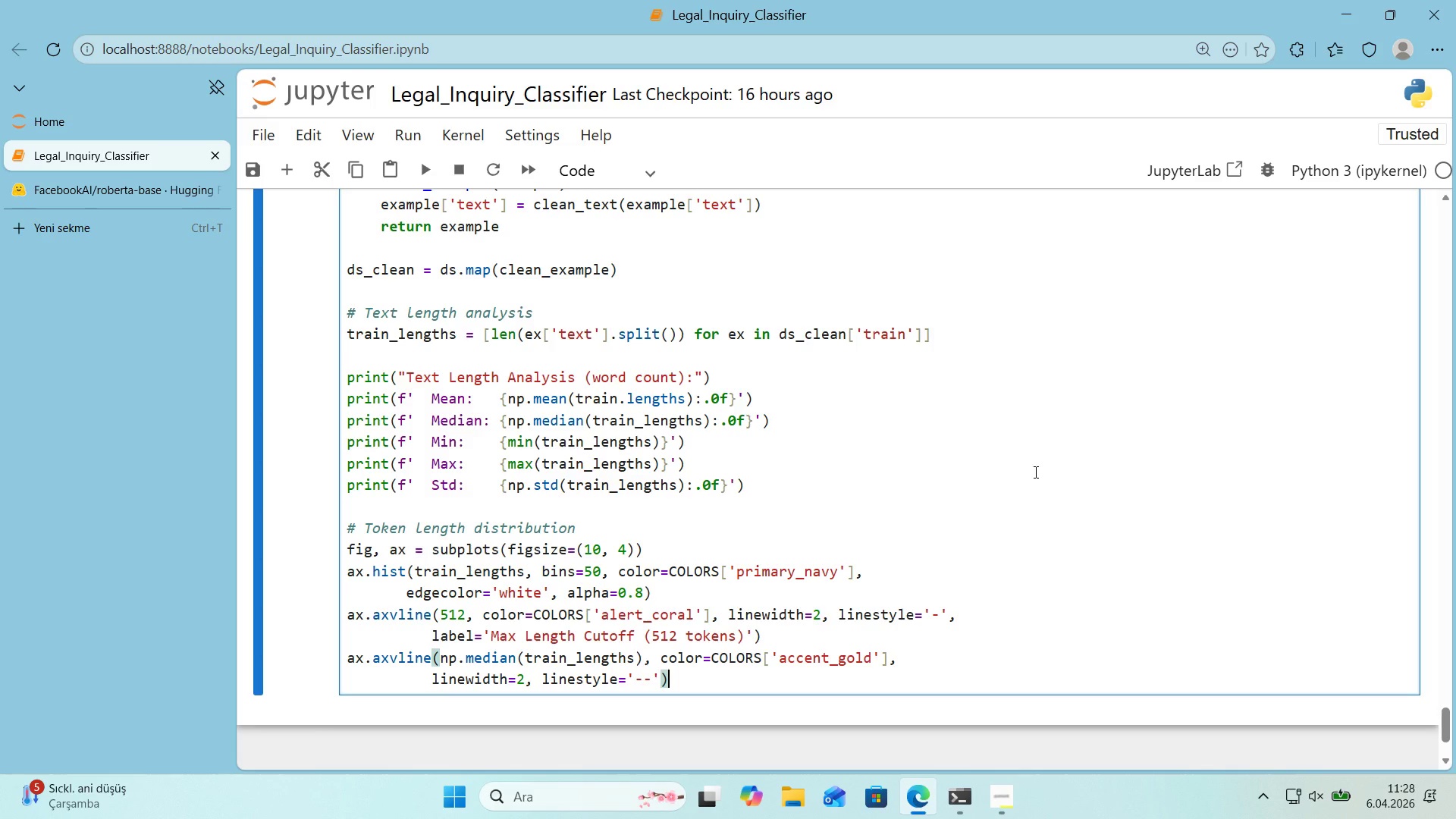 
key(ArrowLeft)
 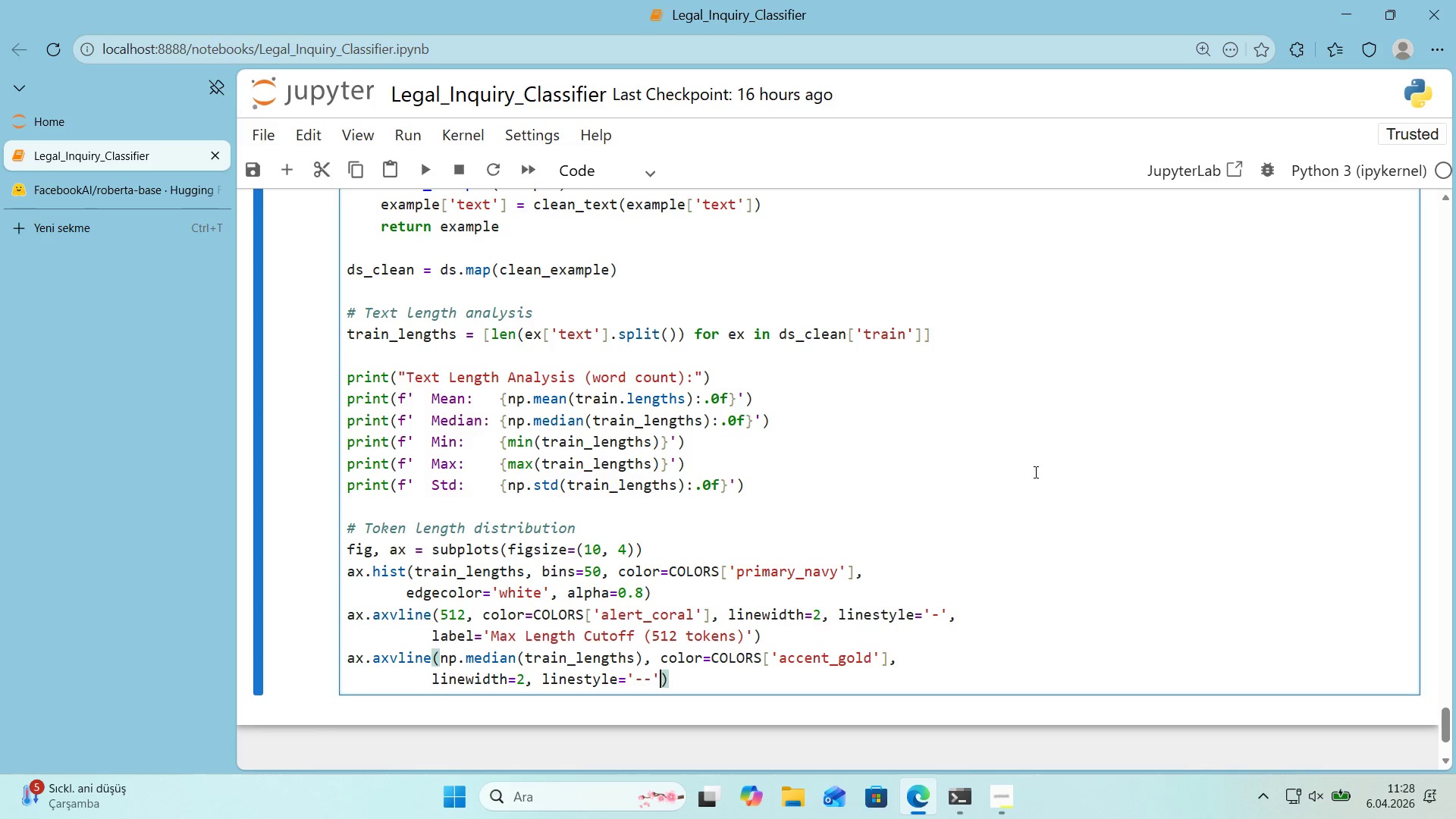 
key(Comma)
 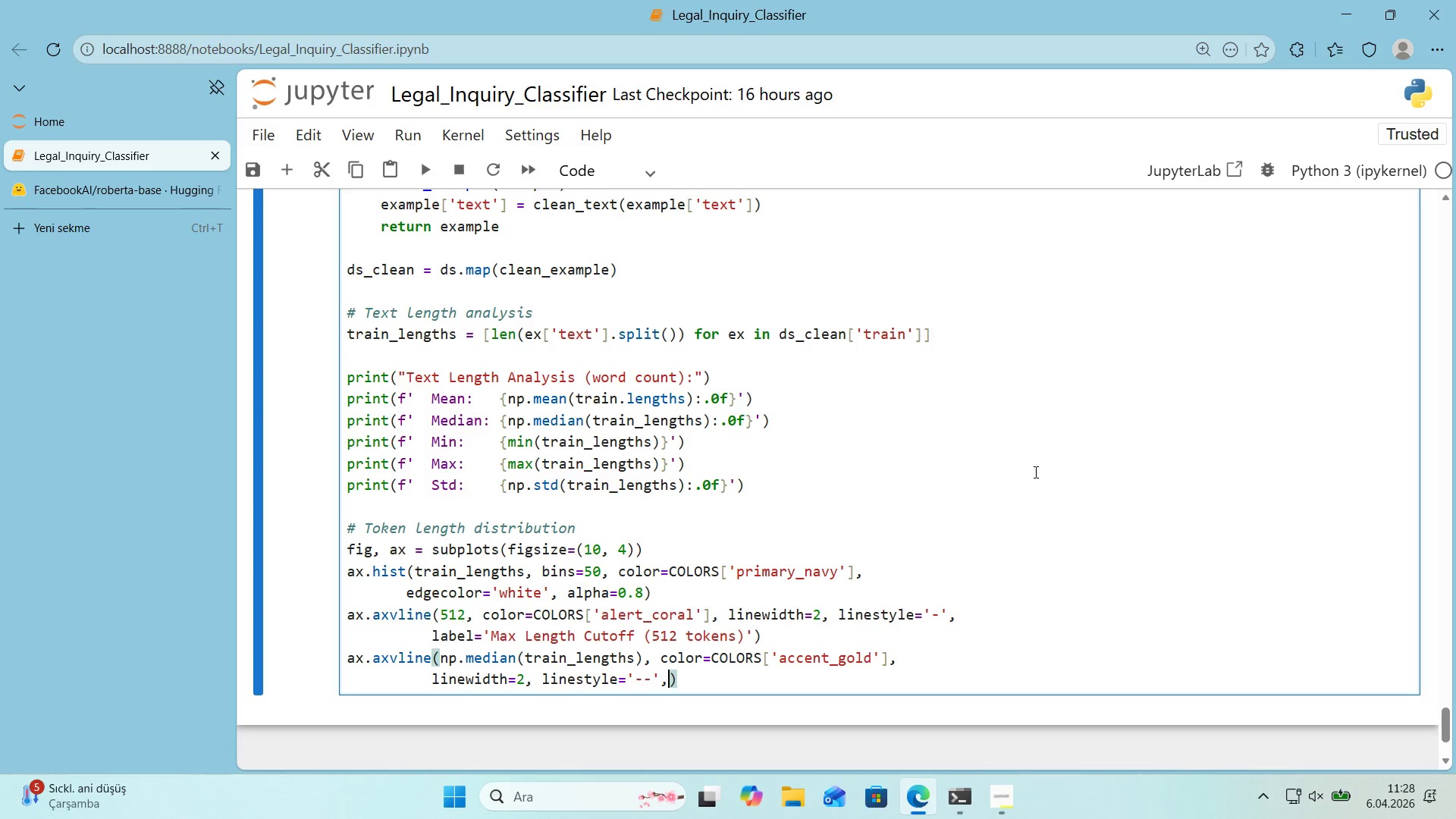 
key(Enter)
 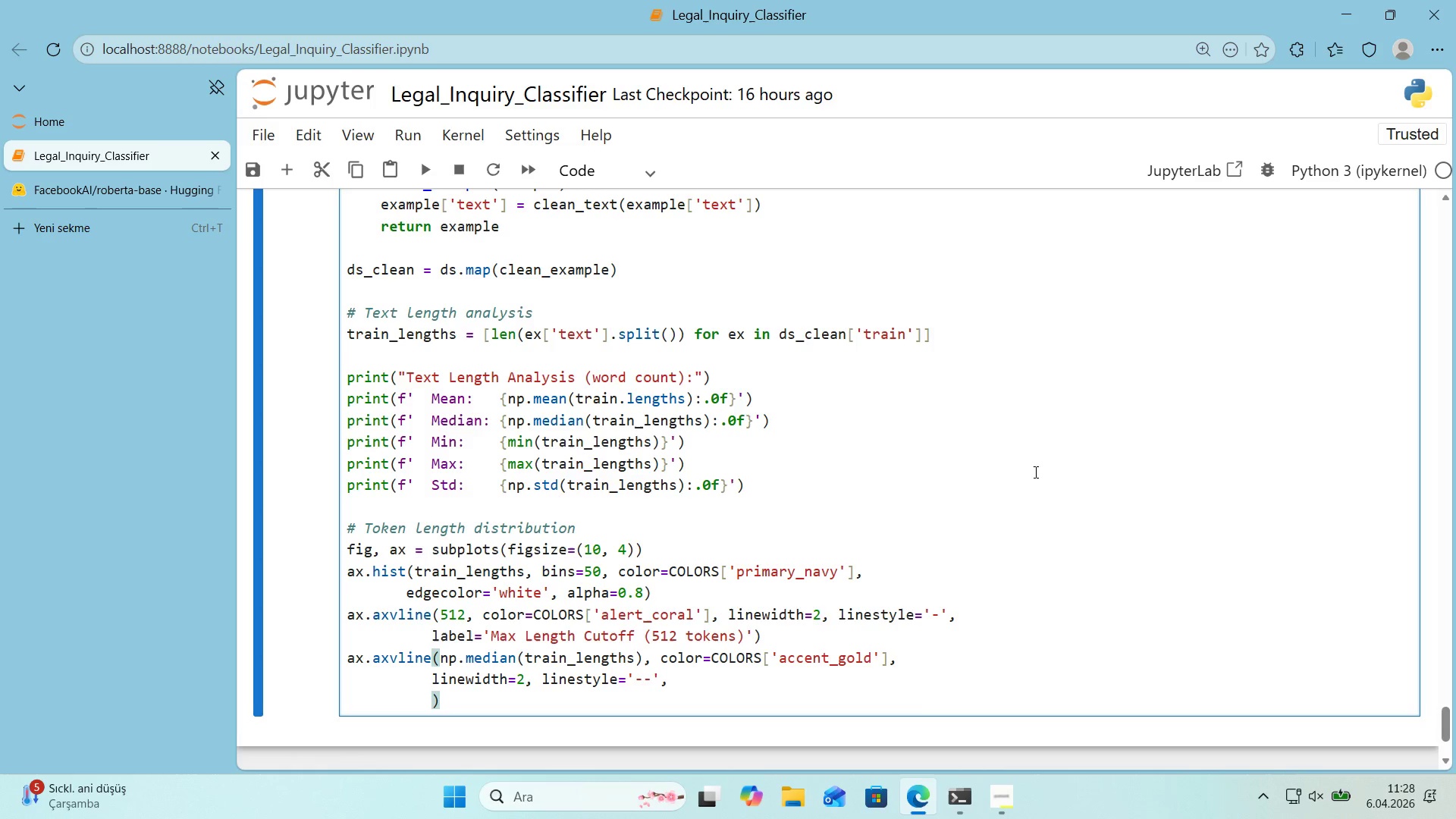 
type(label)f@@)
 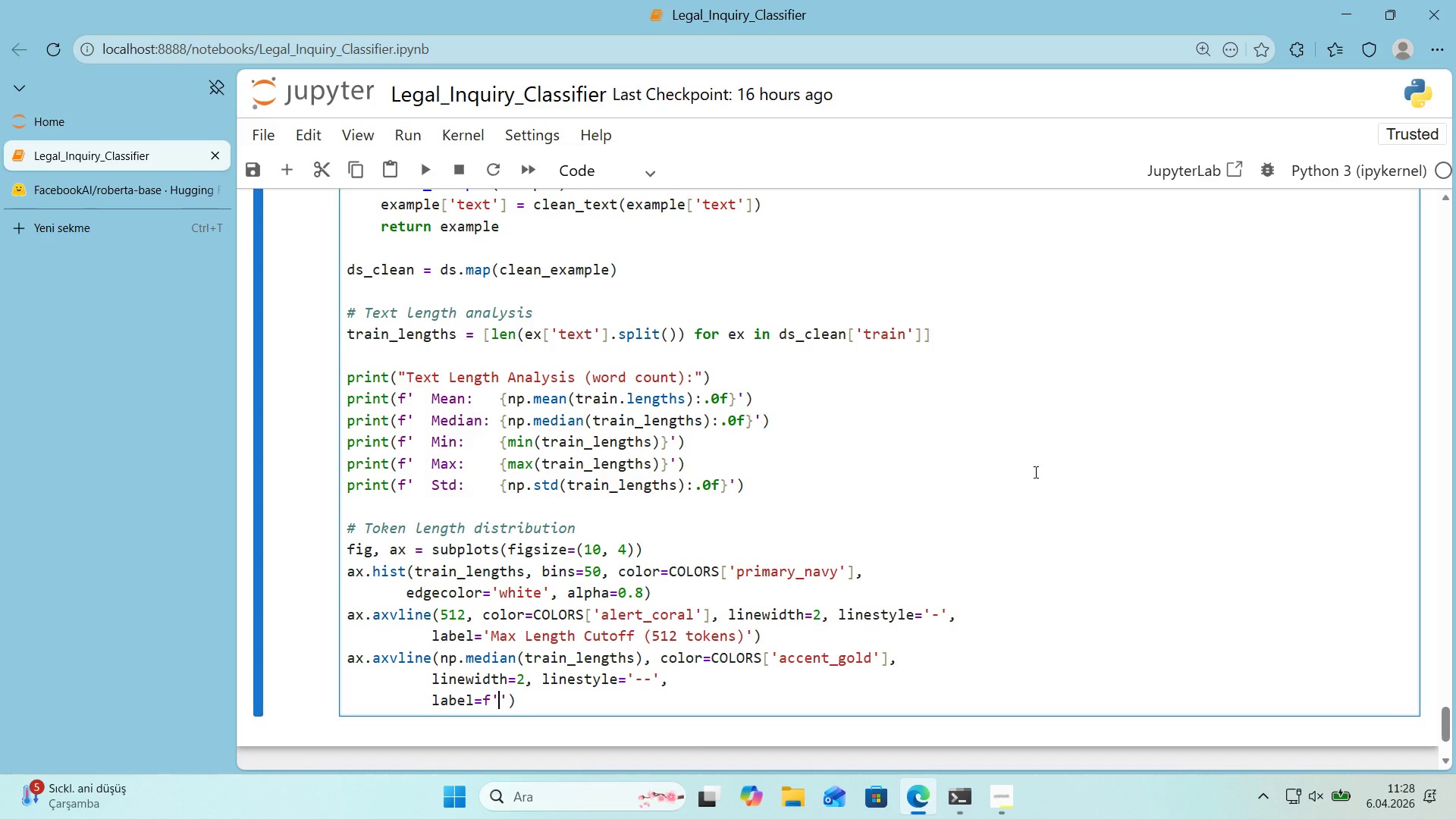 
 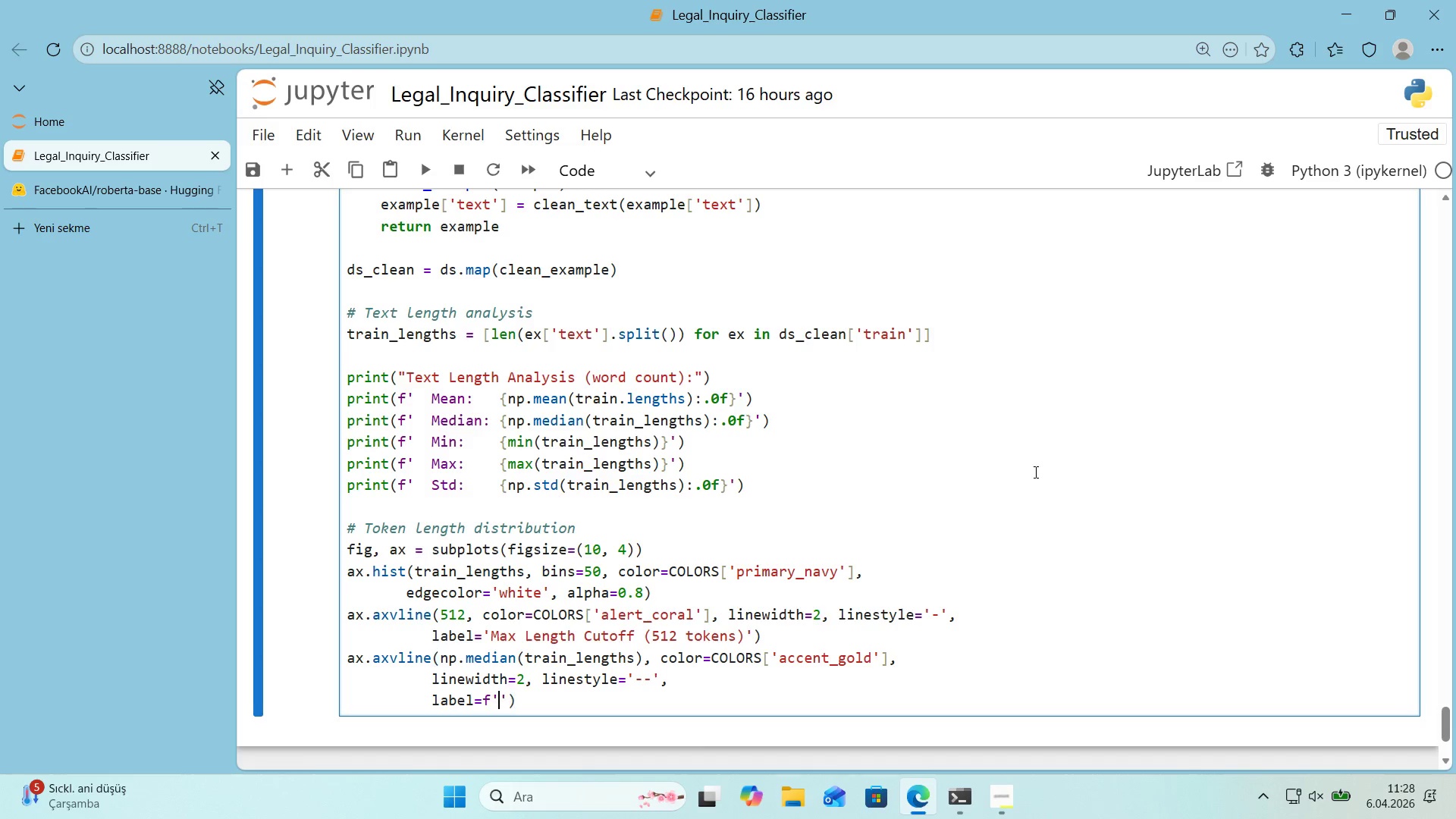 
key(ArrowLeft)
 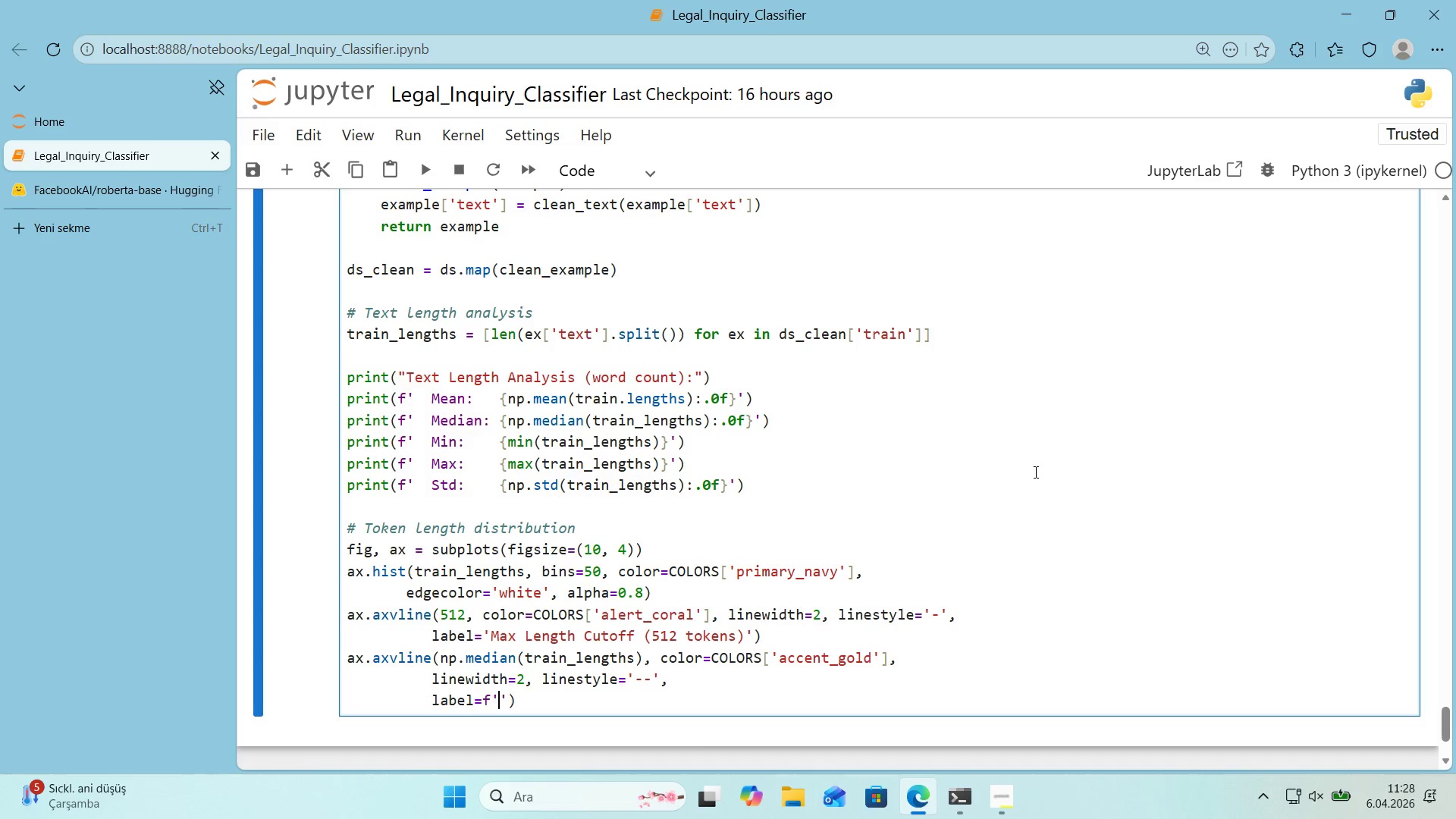 
type(Medd'a)
key(Backspace)
key(Backspace)
key(Backspace)
type('an )
 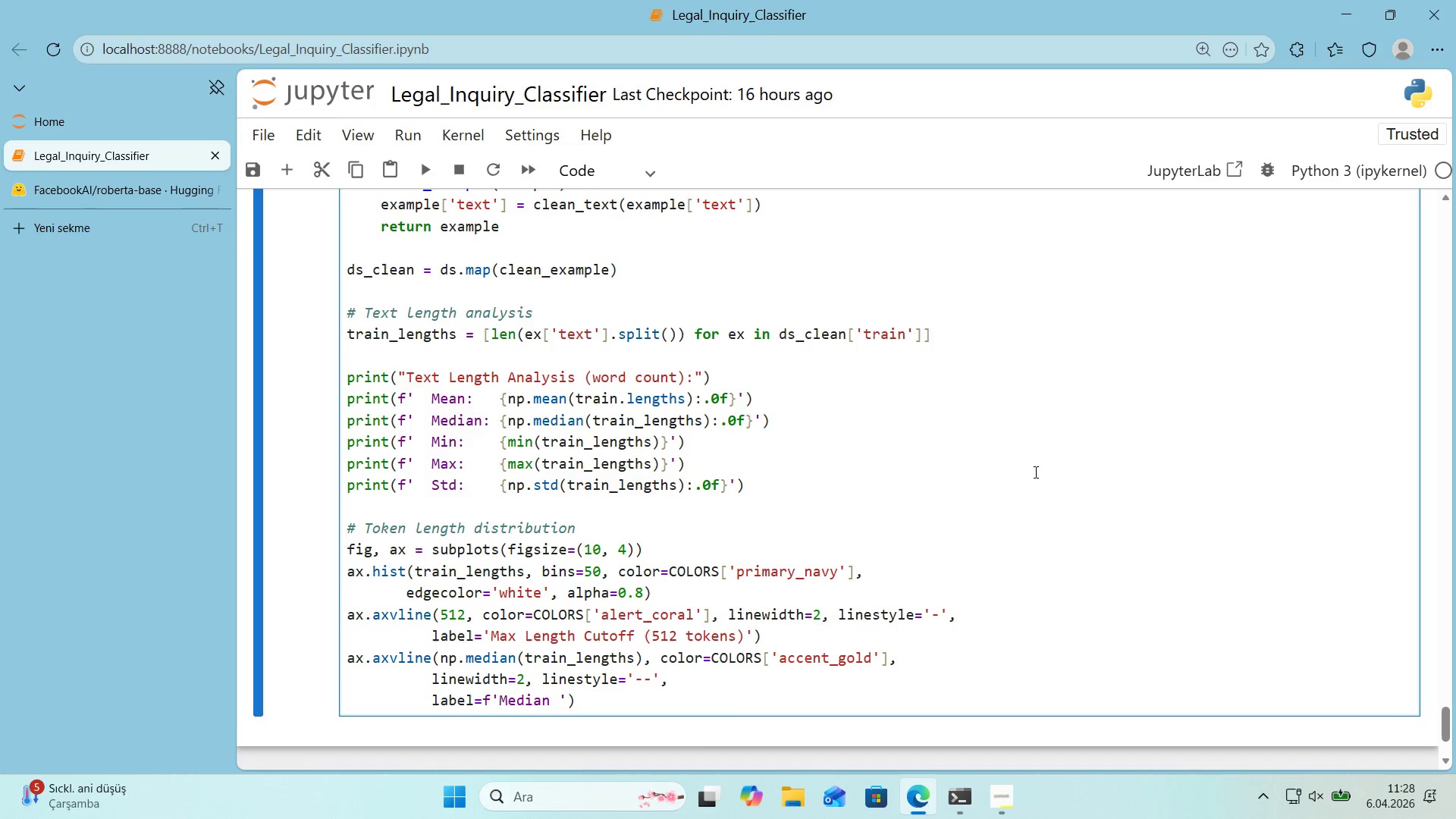 
wait(5.73)
 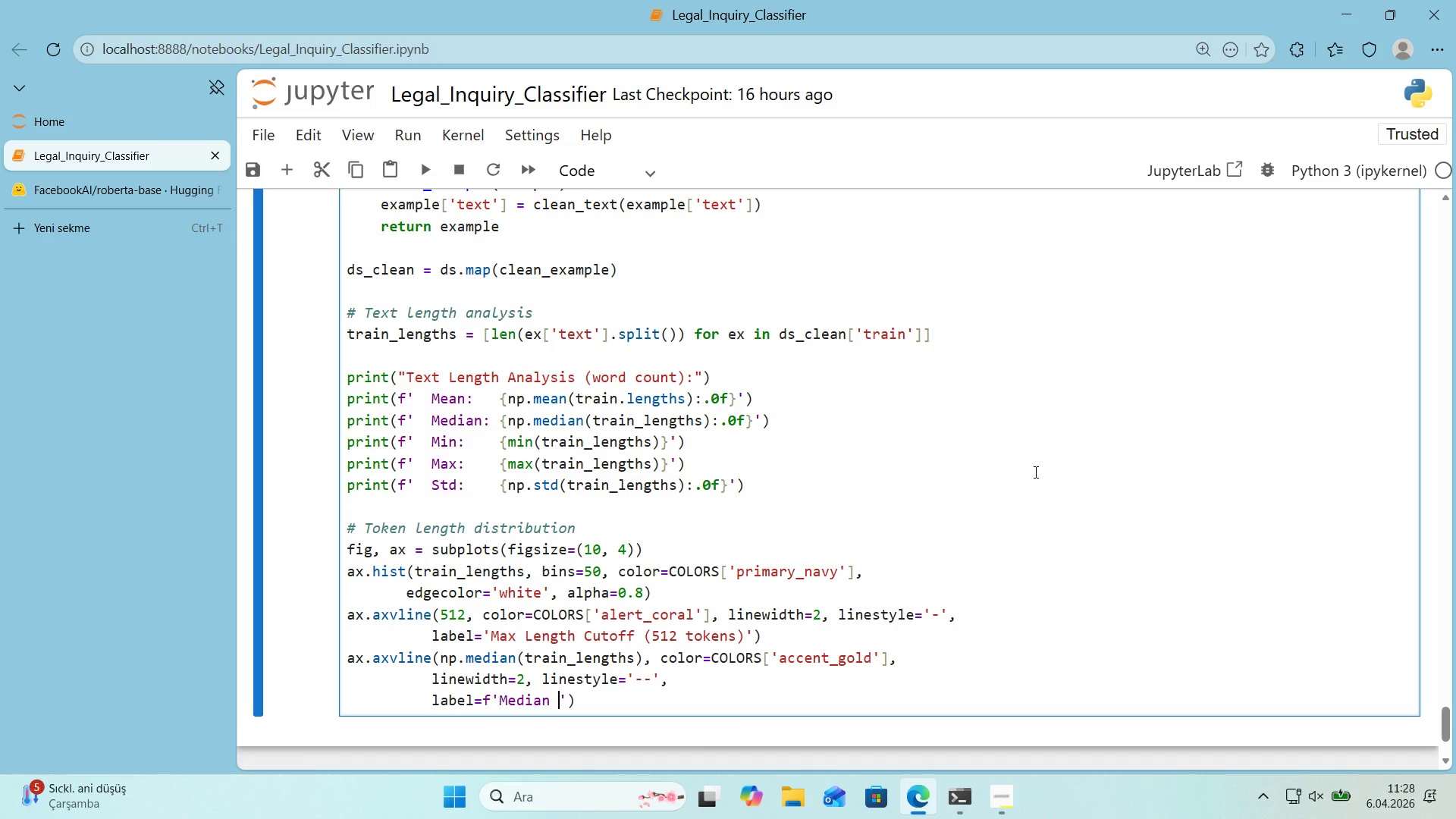 
key(Backspace)
 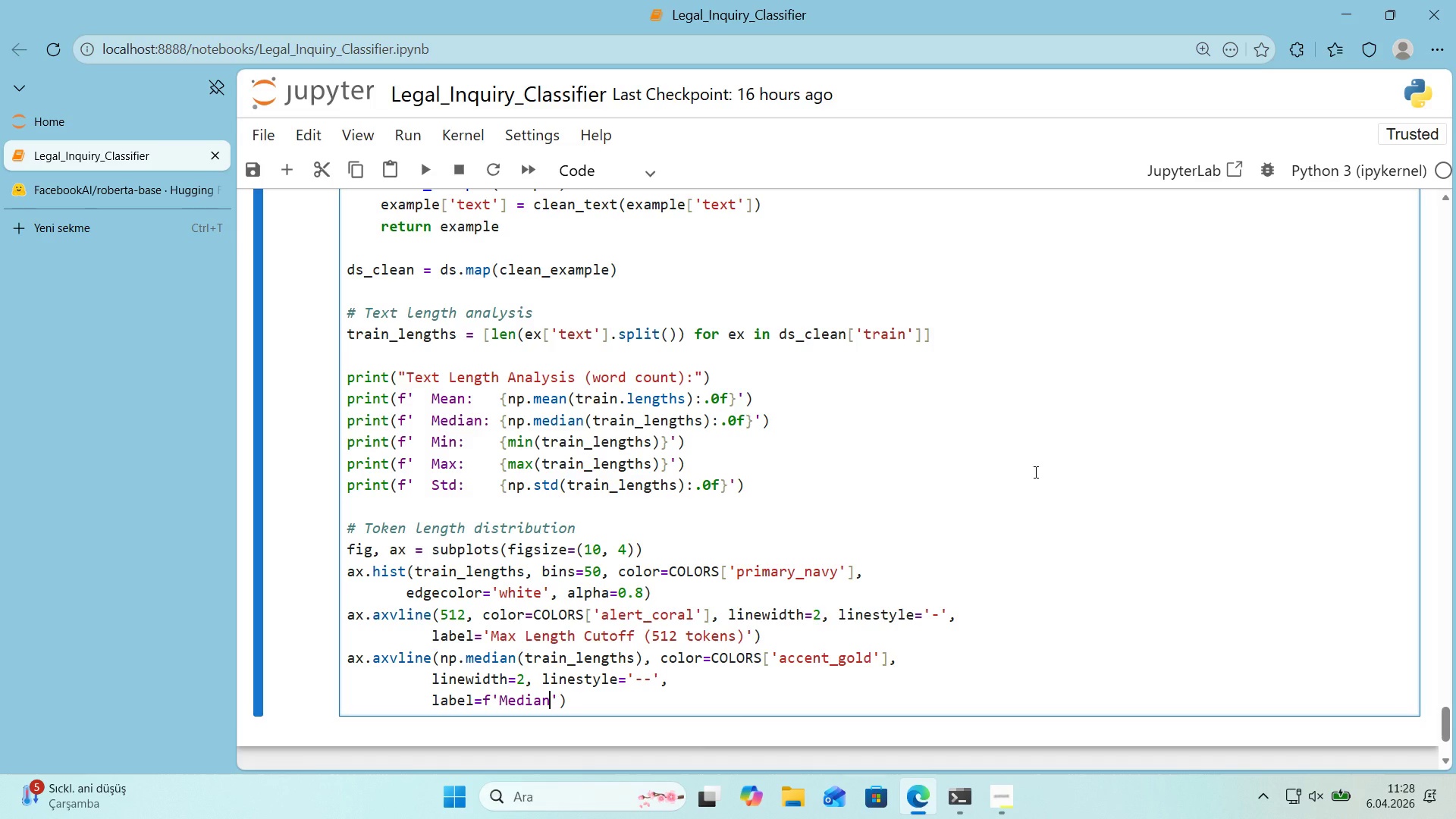 
key(Shift+ShiftRight)
 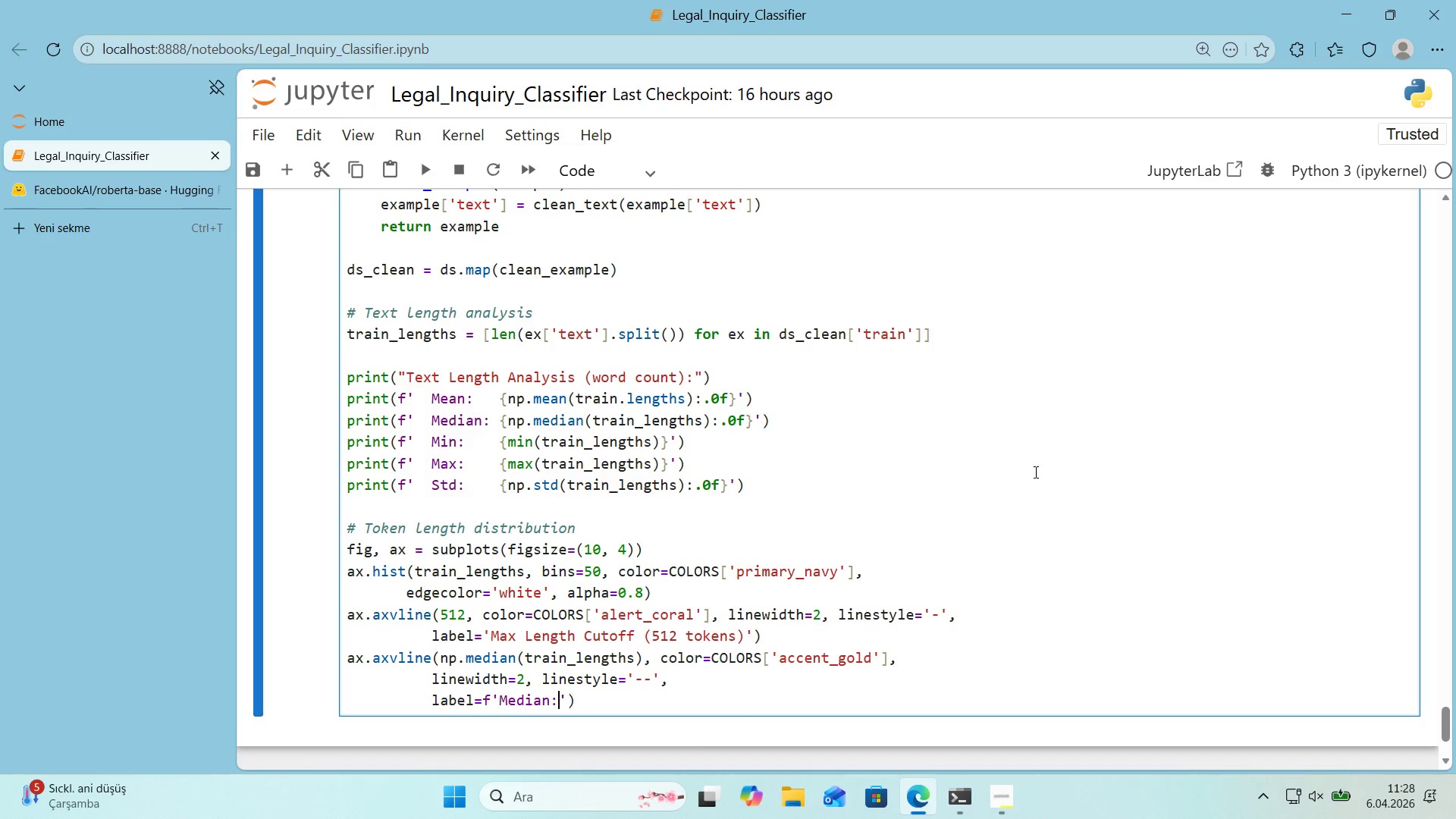 
key(Shift+Period)
 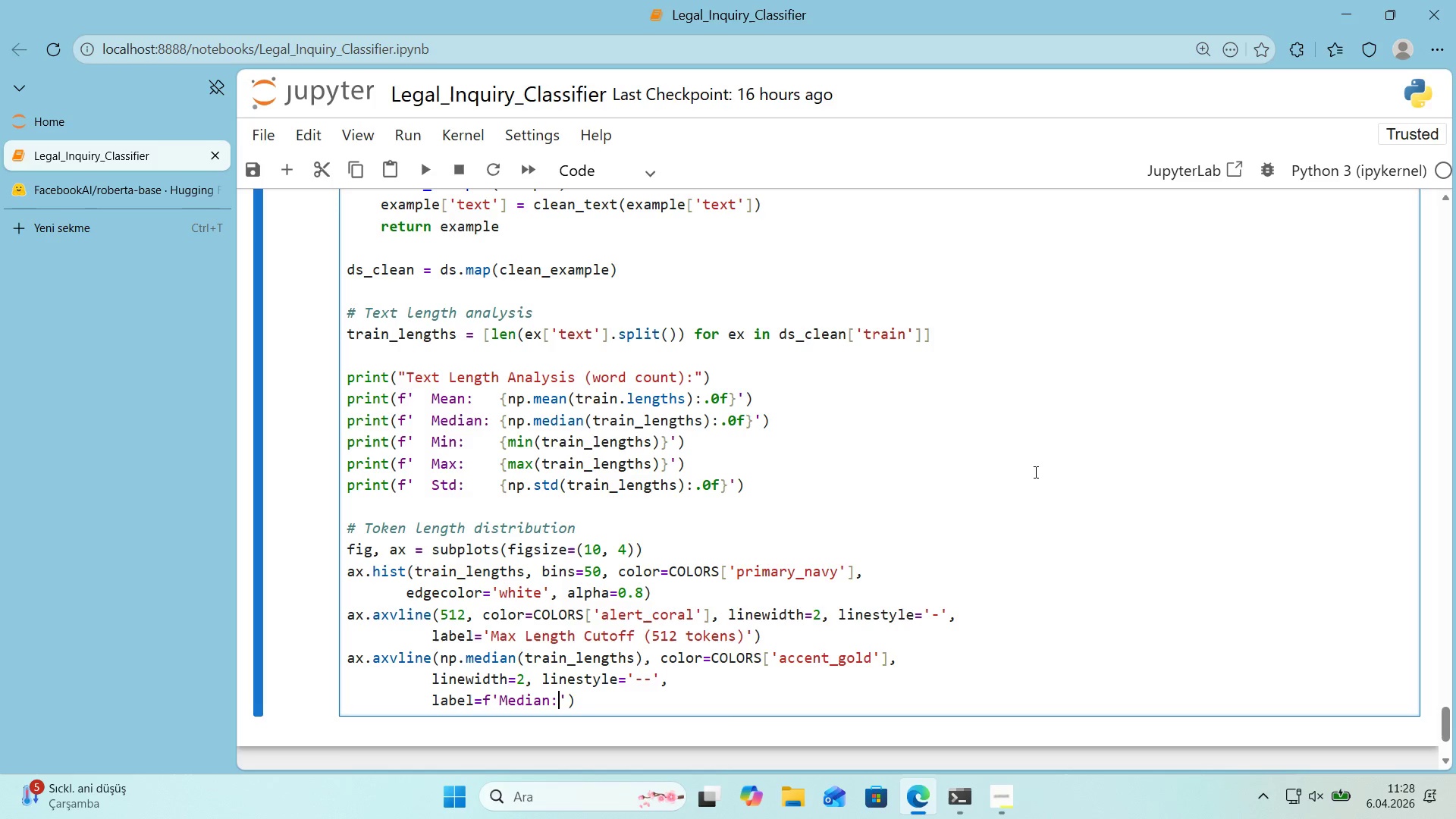 
key(Space)
 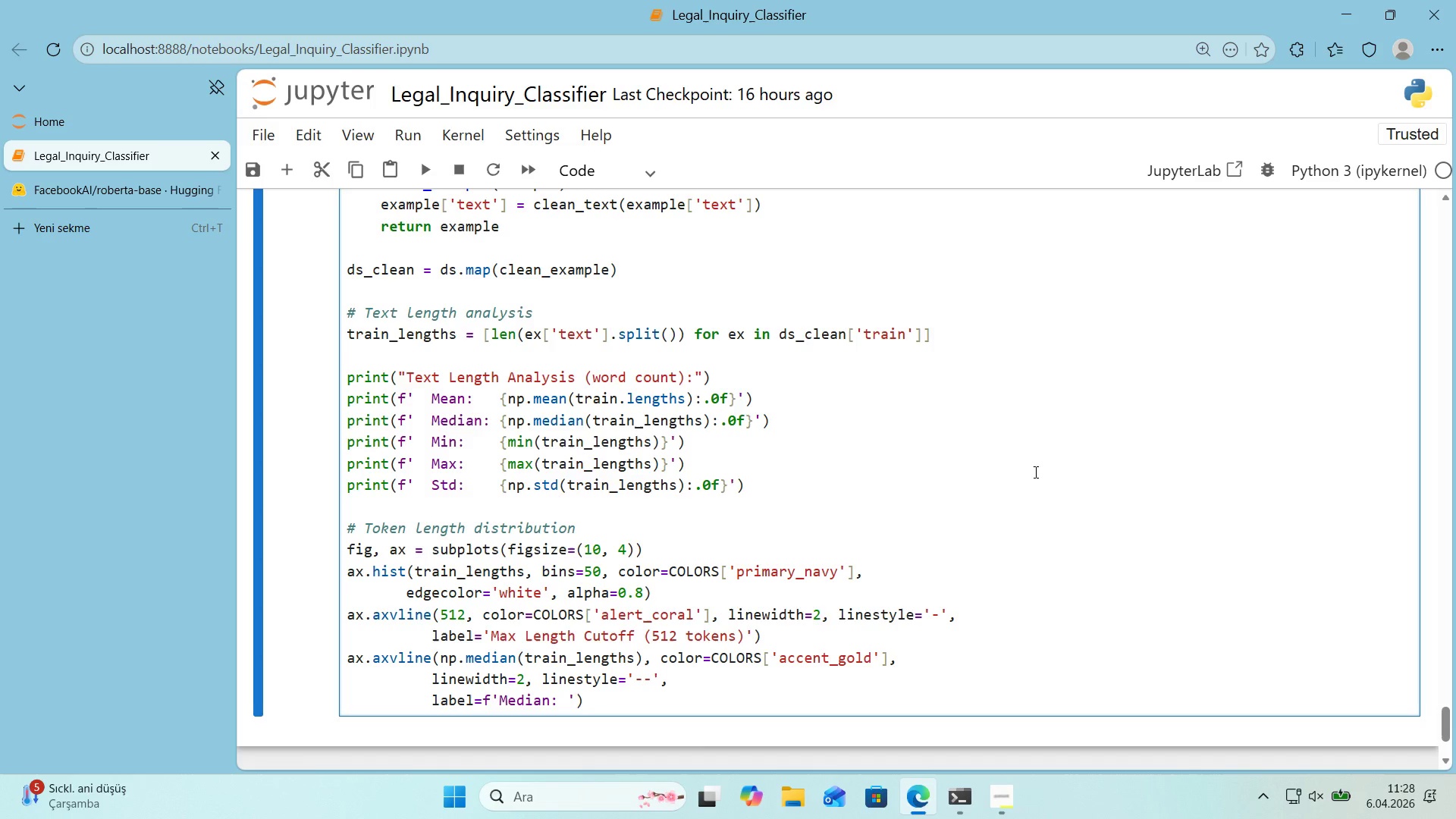 
key(Alt+Control+7)
 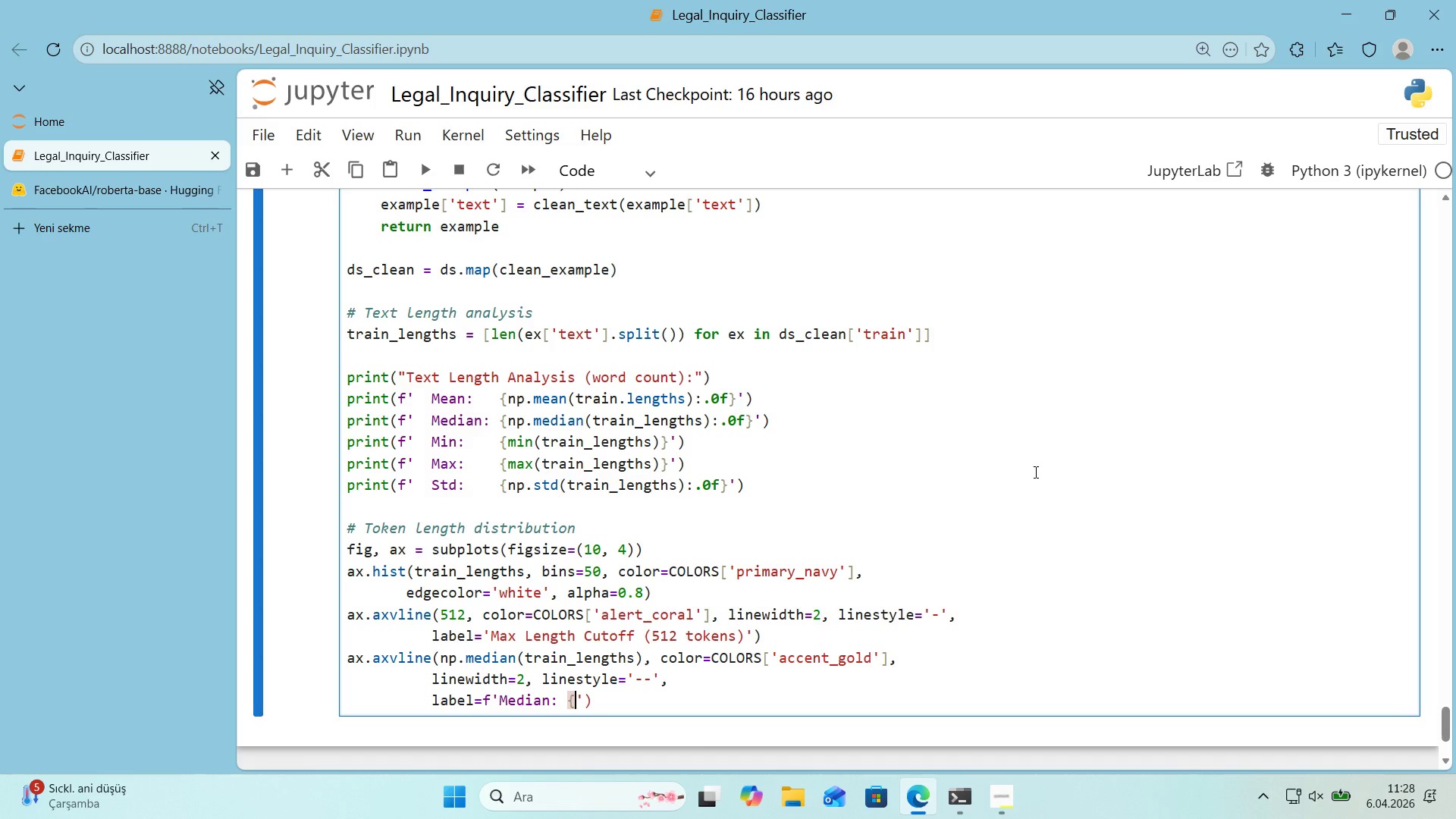 
key(Alt+Control+0)
 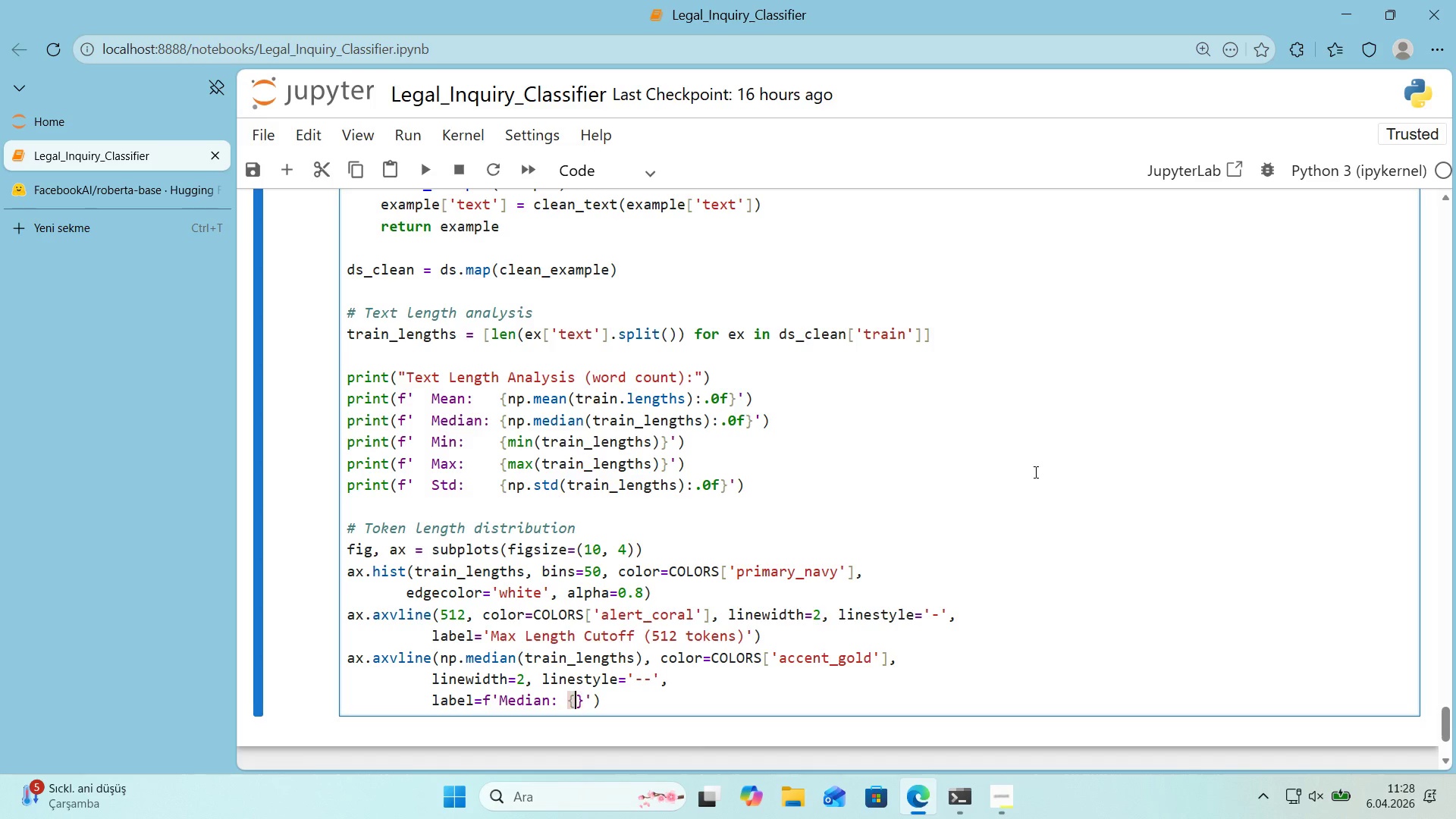 
key(ArrowLeft)
 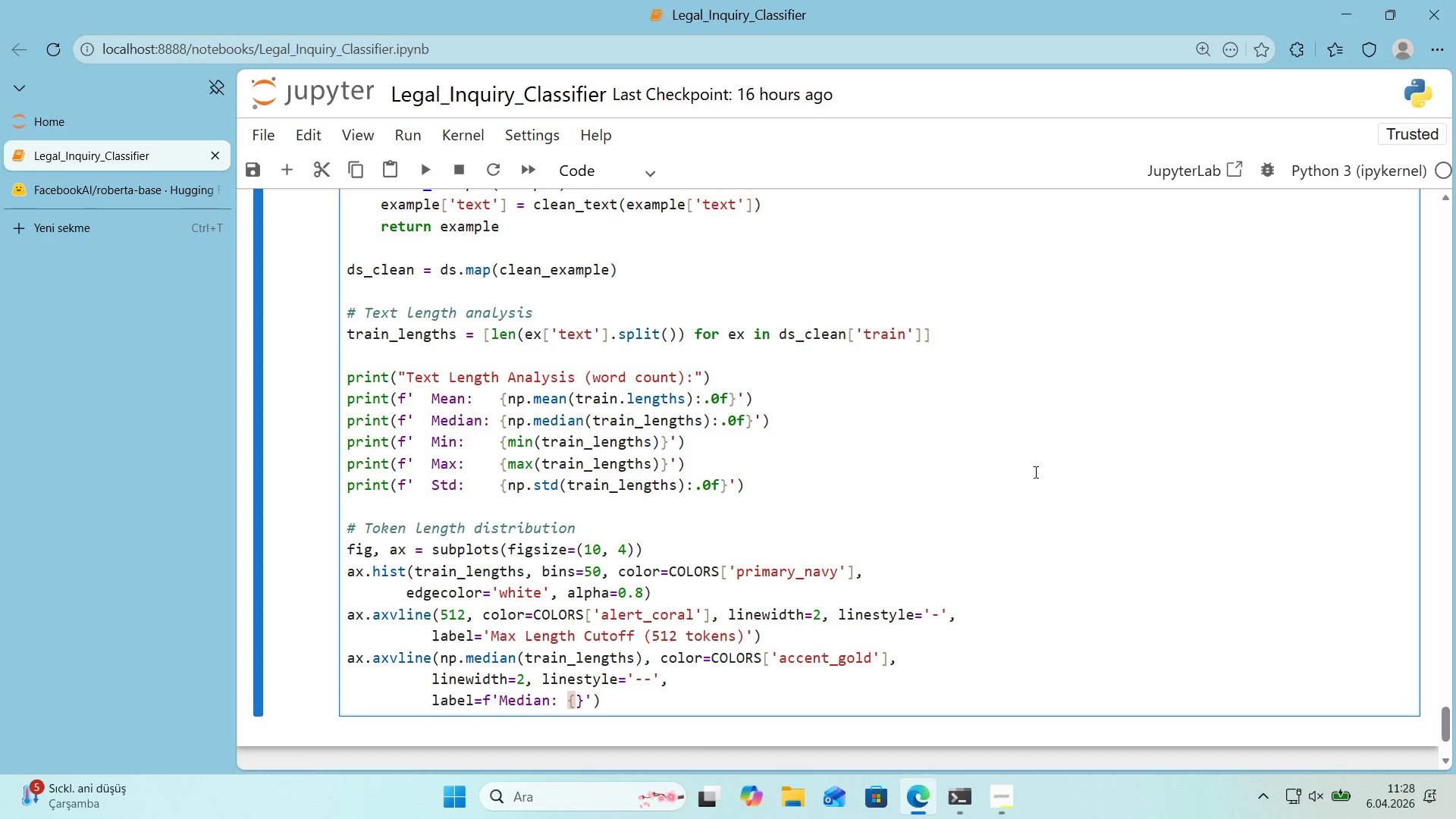 
type('nt*()
 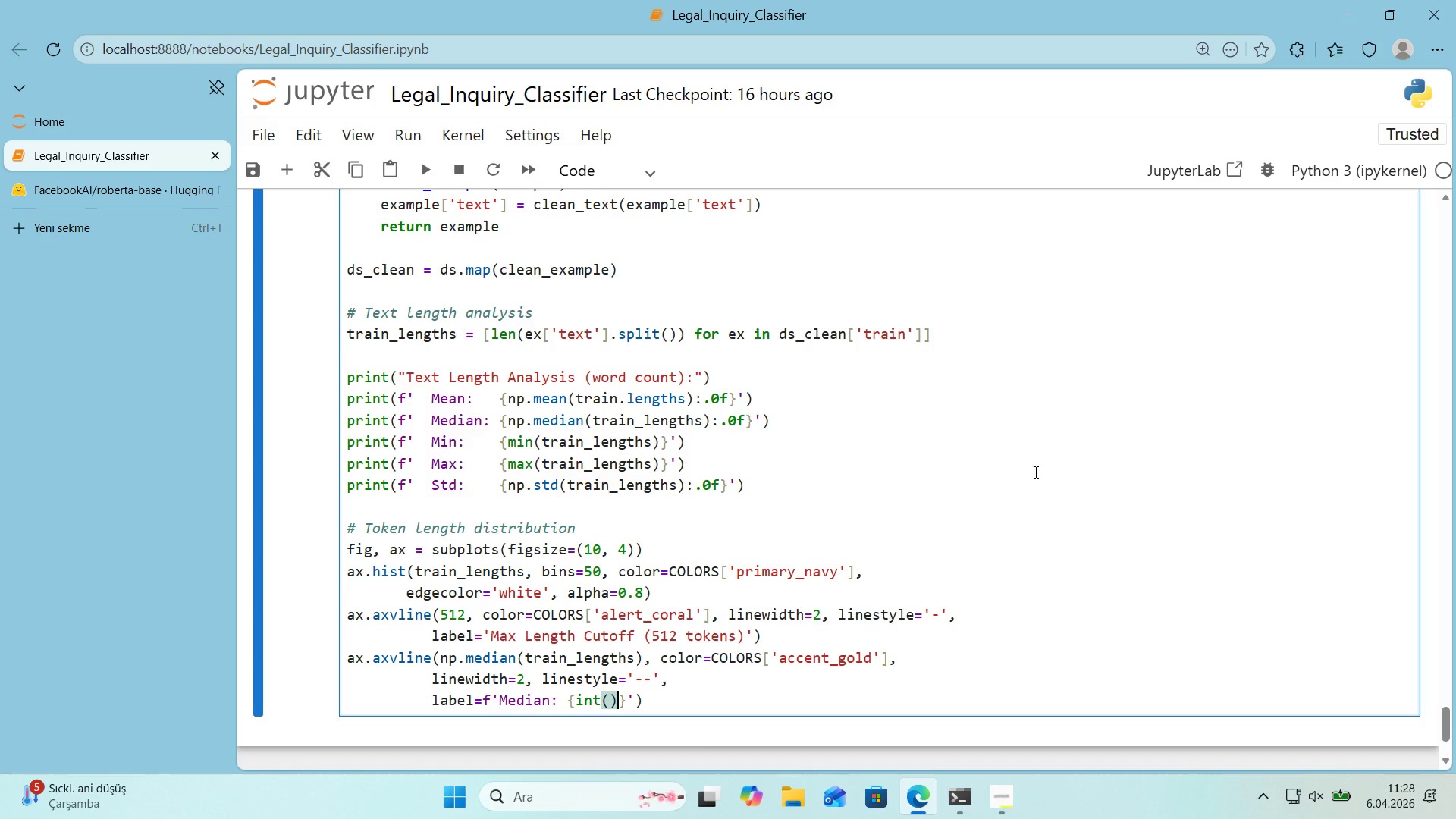 
key(ArrowLeft)
 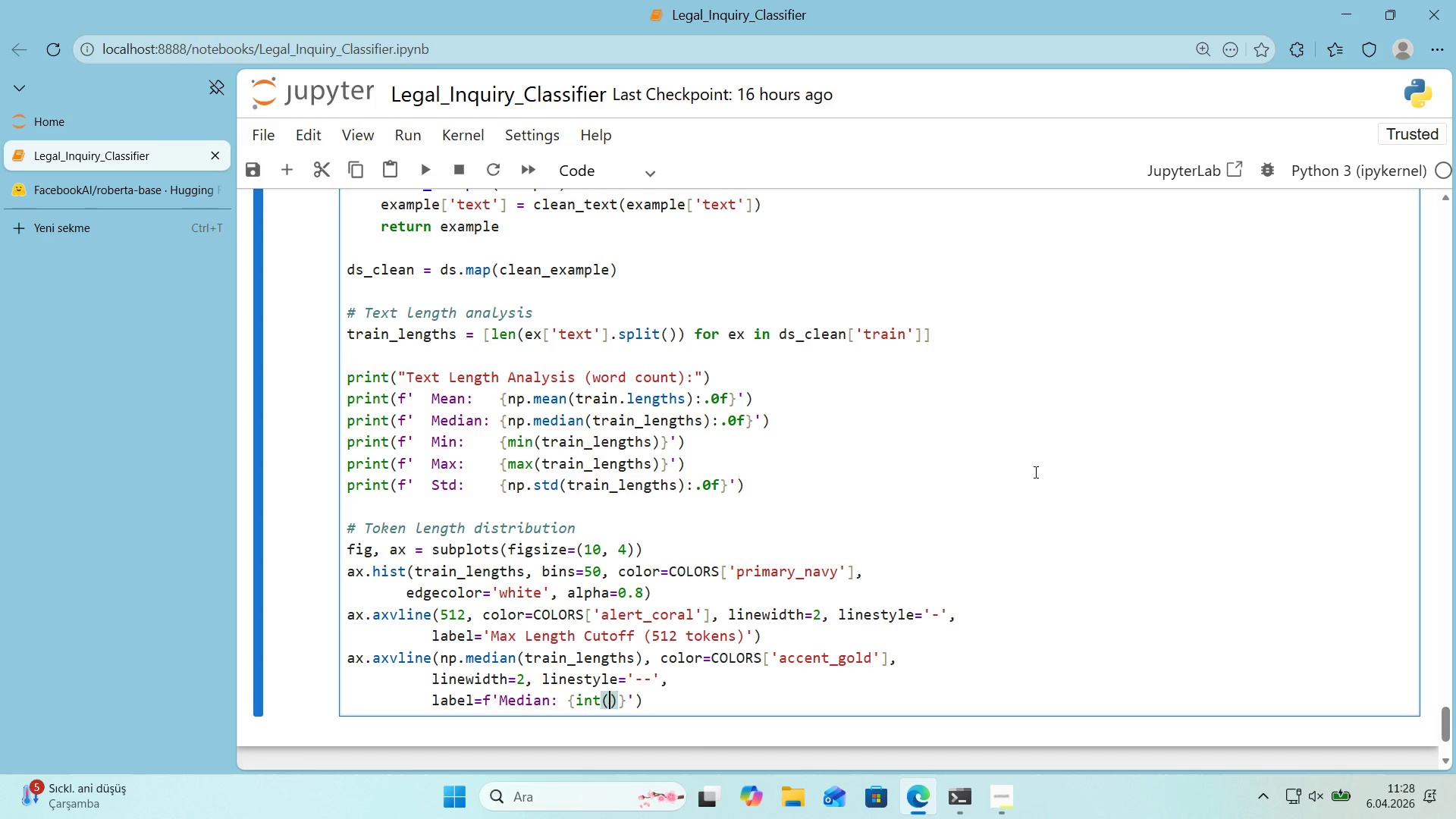 
type(np.med')
key(Backspace)
key(Backspace)
type('an*()
 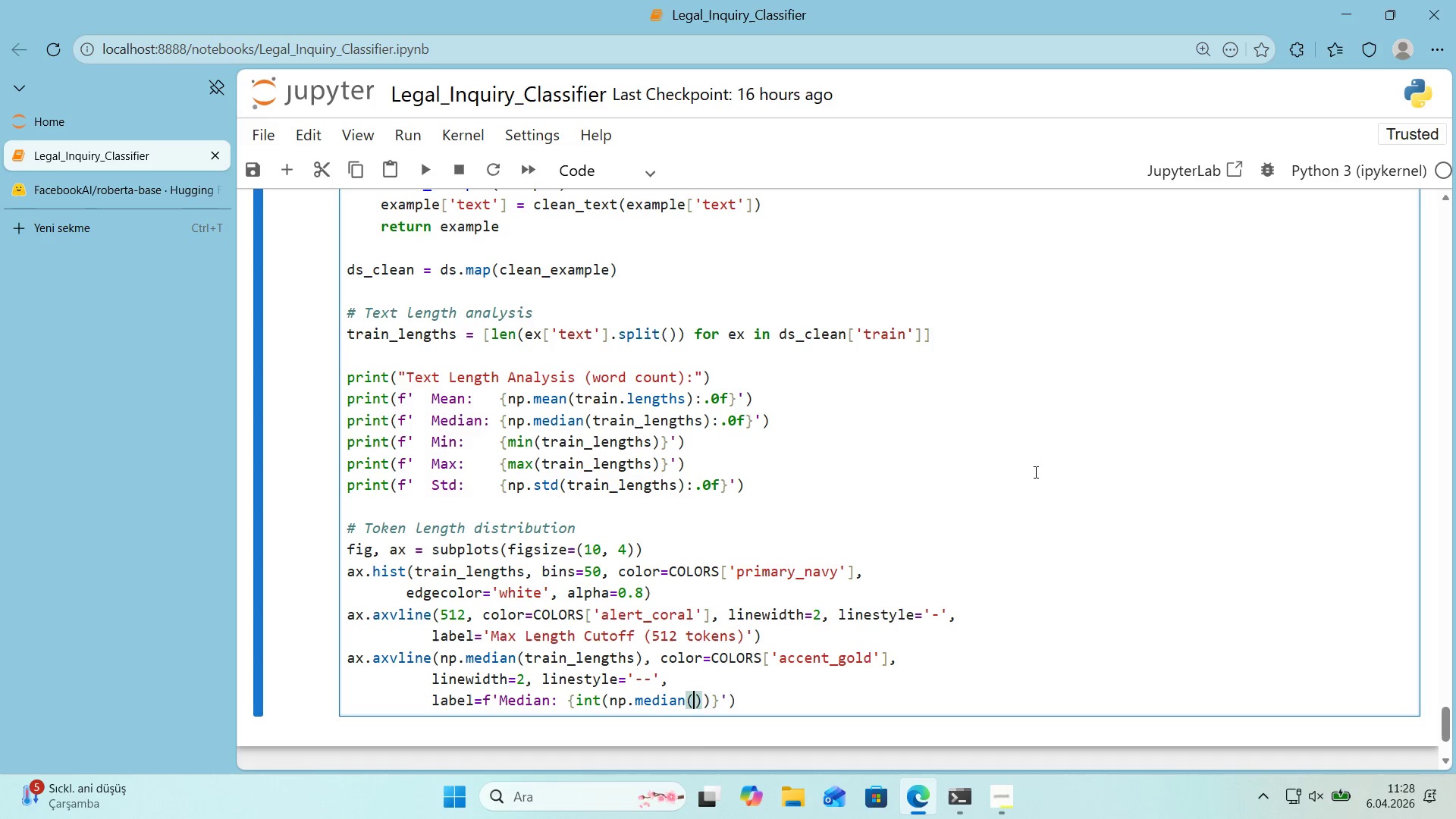 
 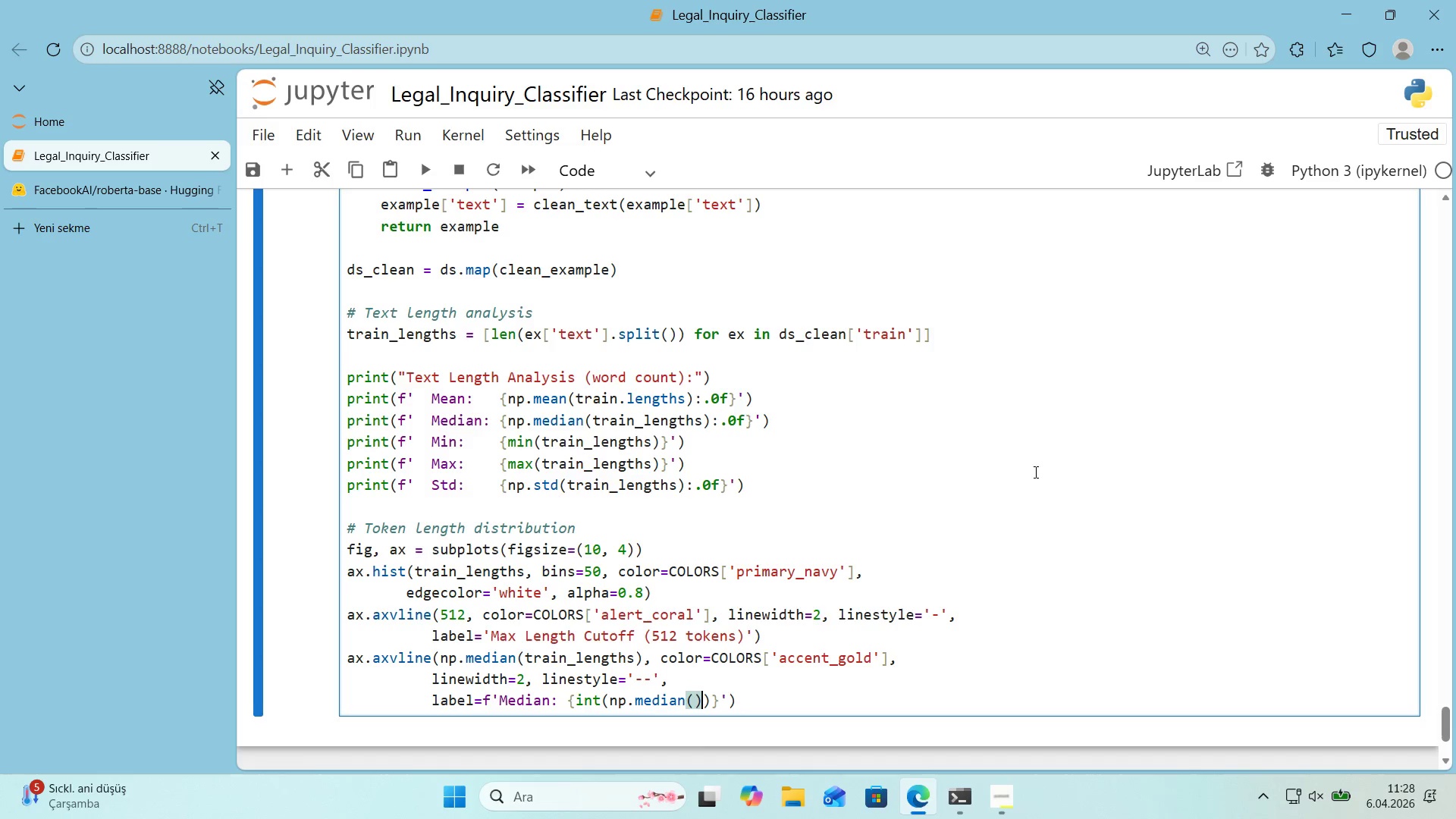 
key(ArrowLeft)
 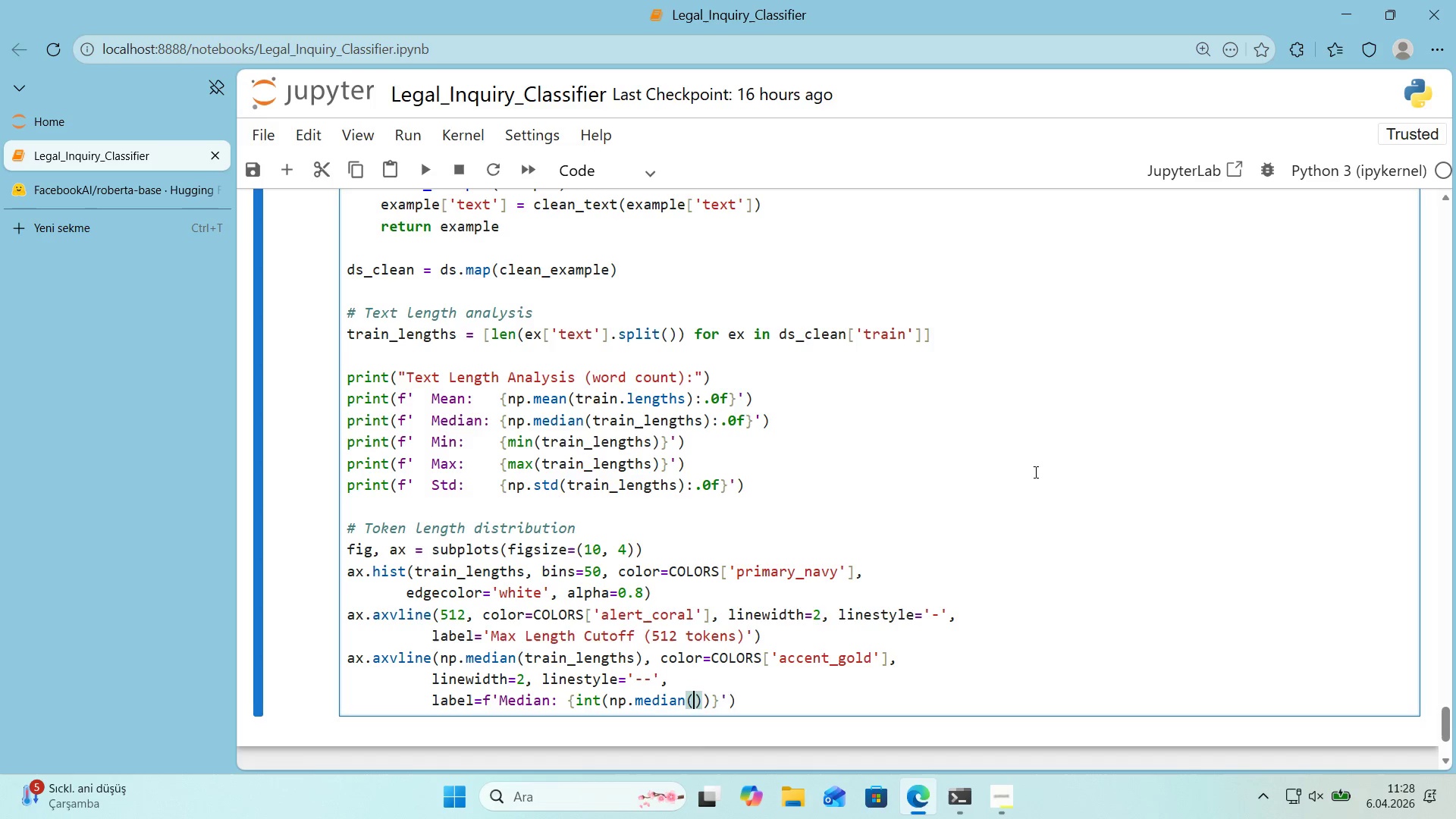 
type(tra'n_lengths)
 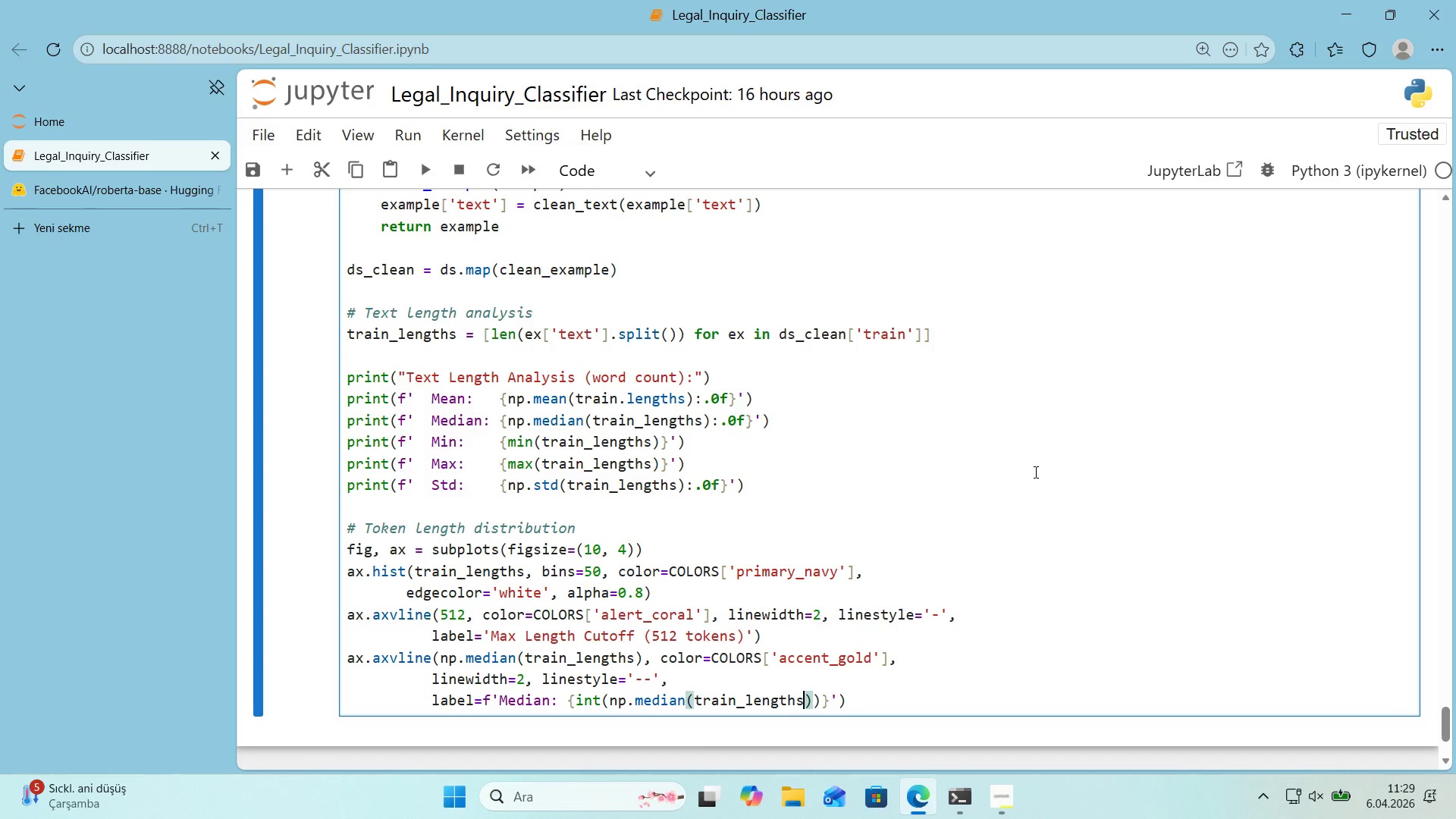 
scroll: coordinate [1027, 479], scroll_direction: down, amount: 1.0
 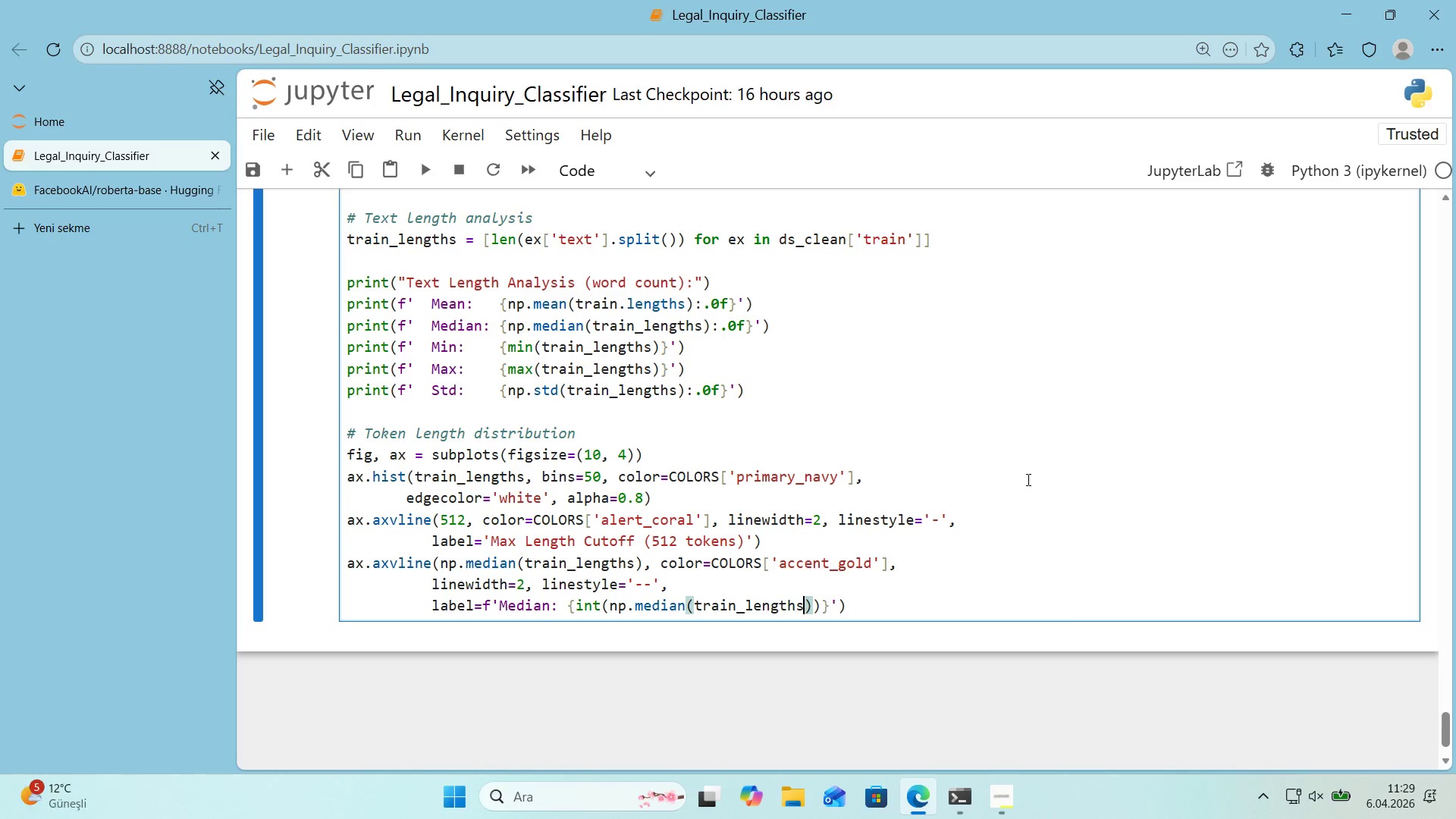 
wait(8.45)
 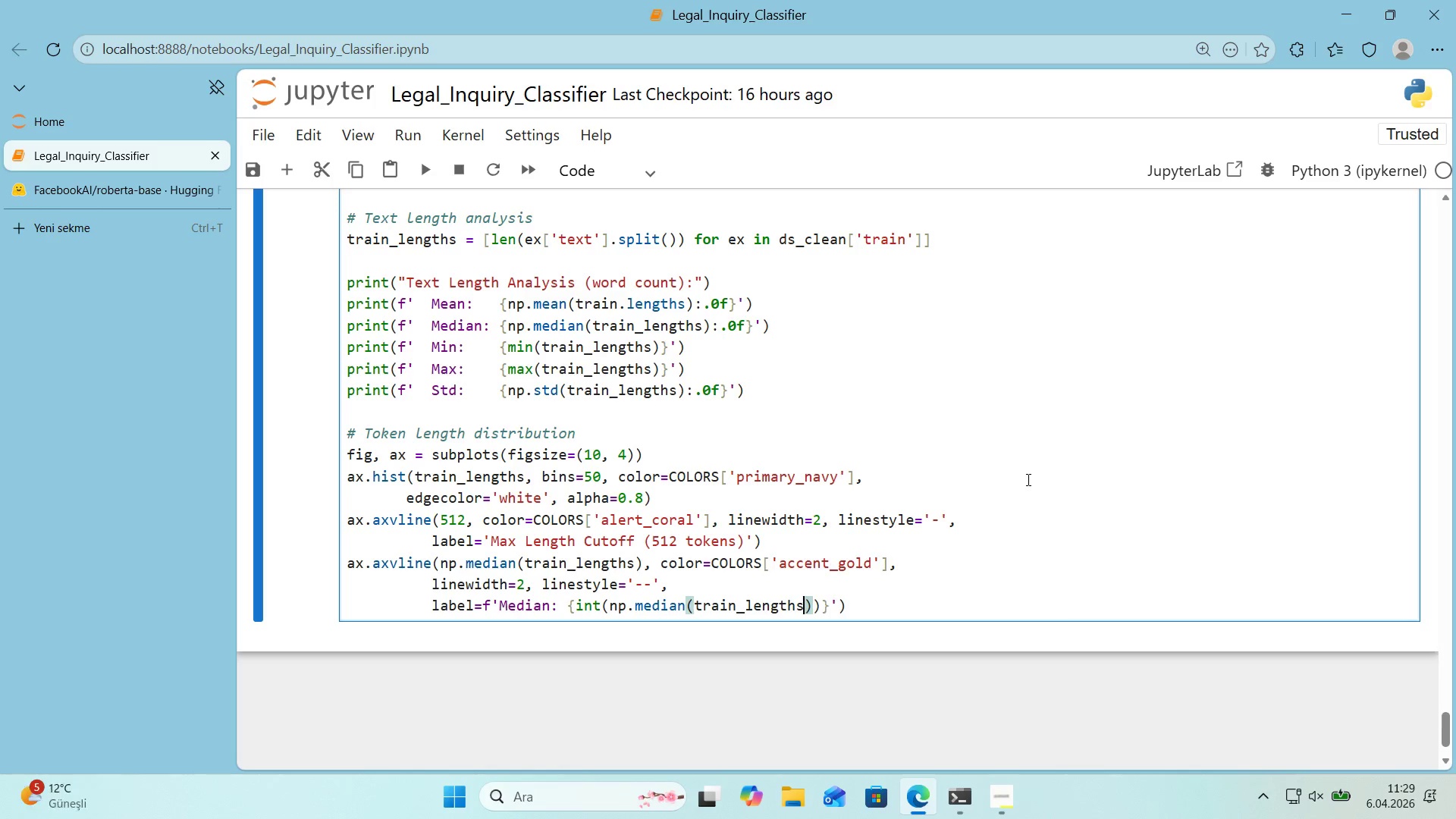 
key(ArrowRight)
 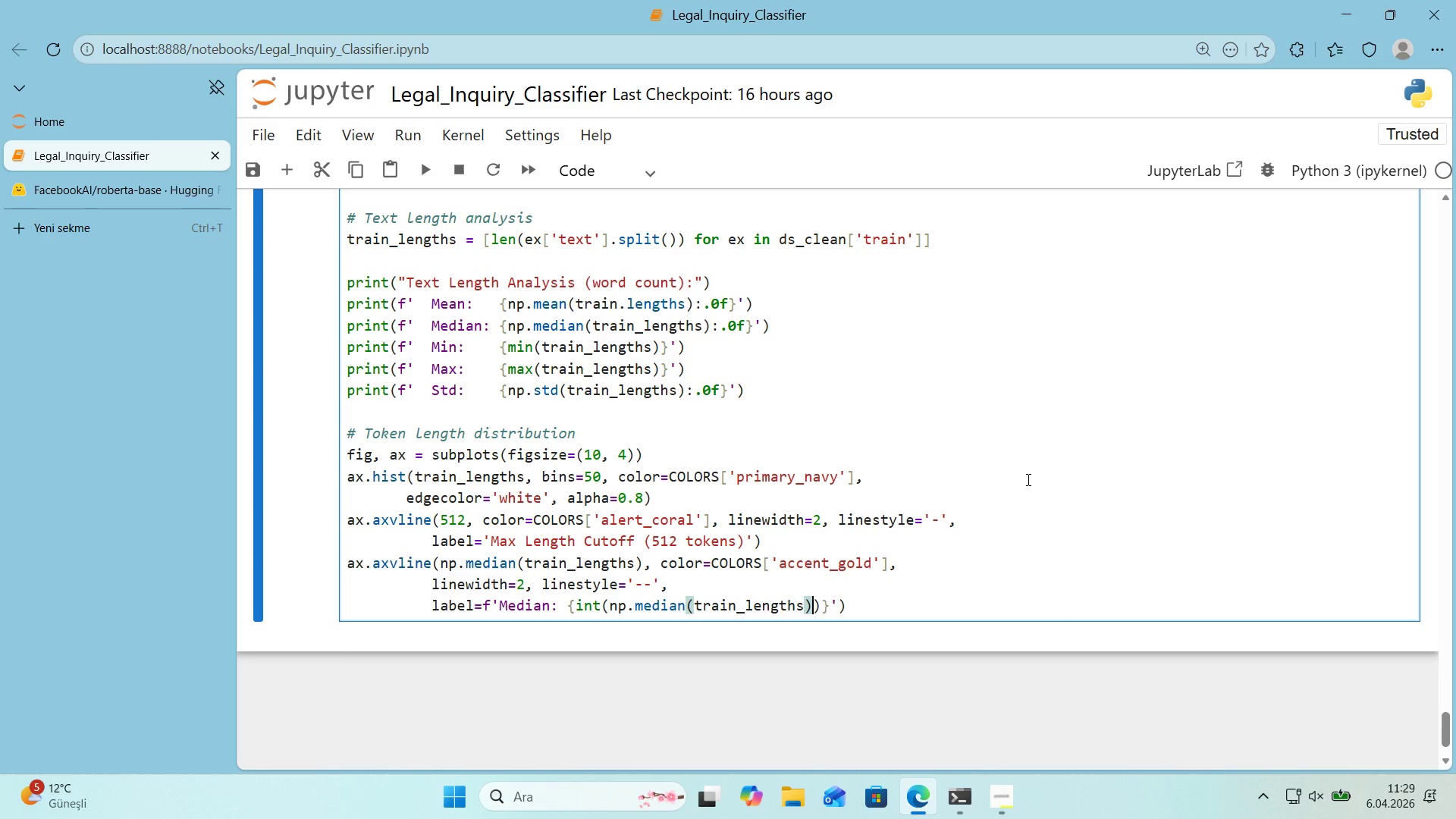 
key(ArrowLeft)
 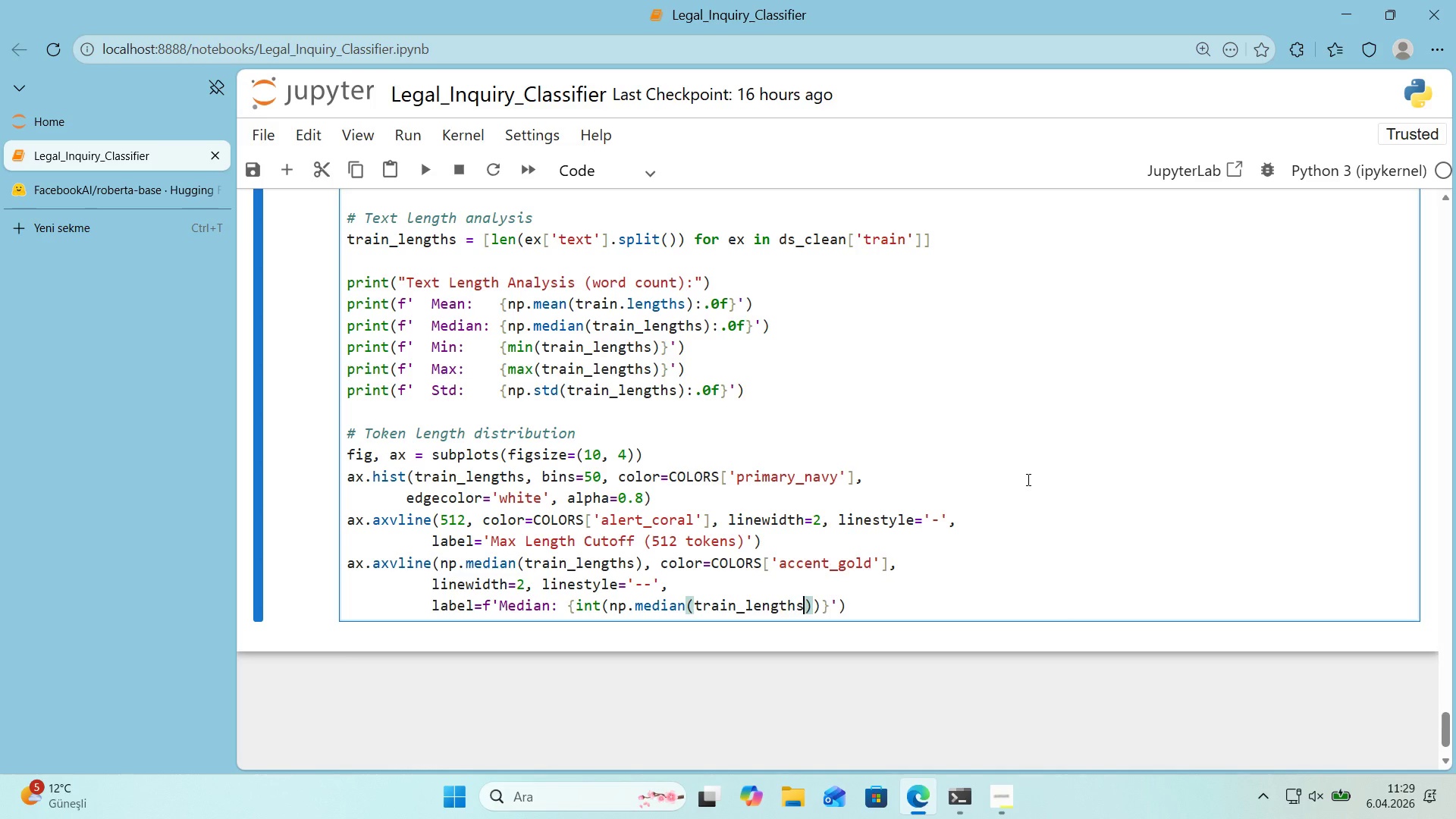 
wait(9.09)
 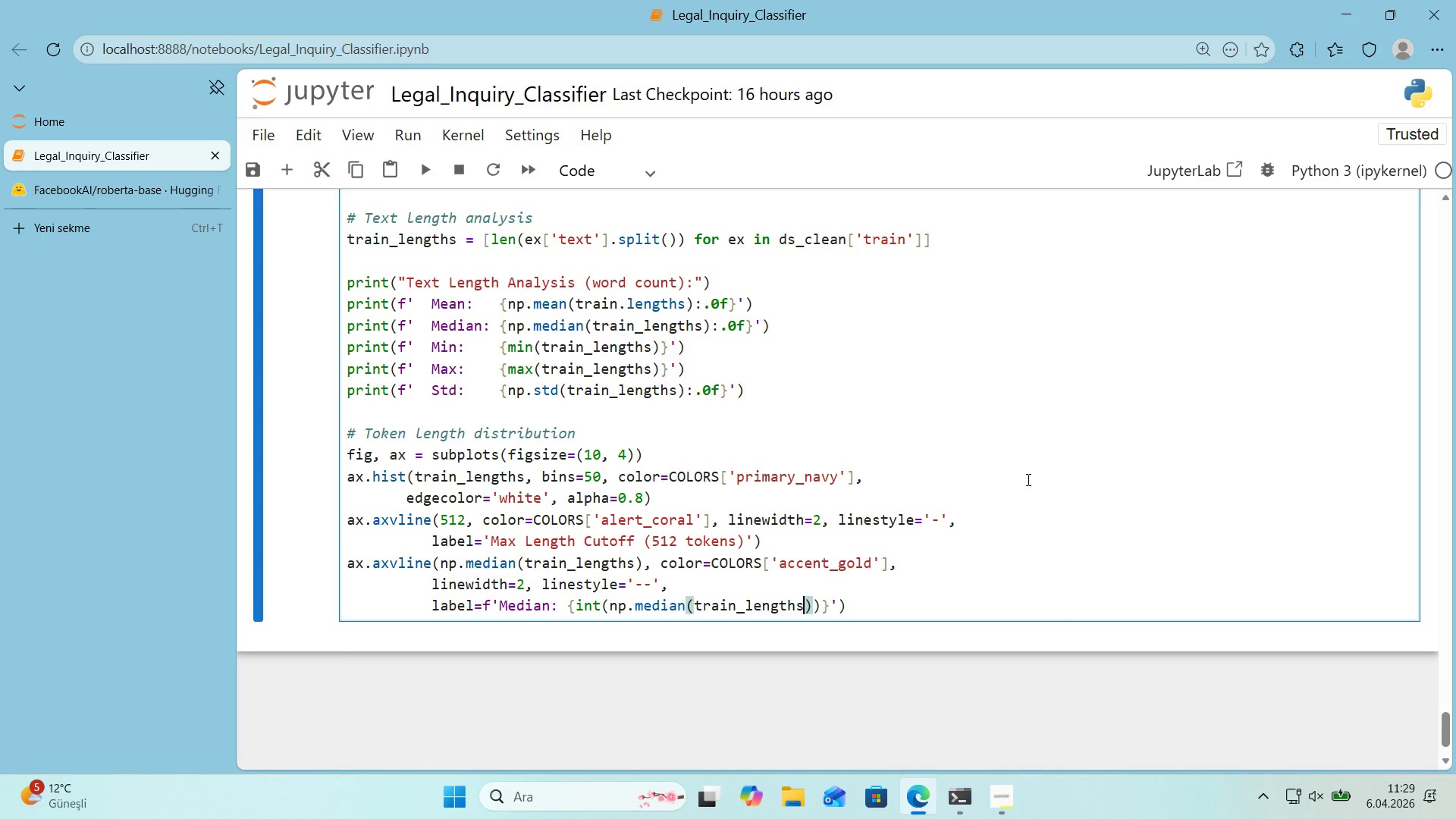 
key(ArrowRight)
 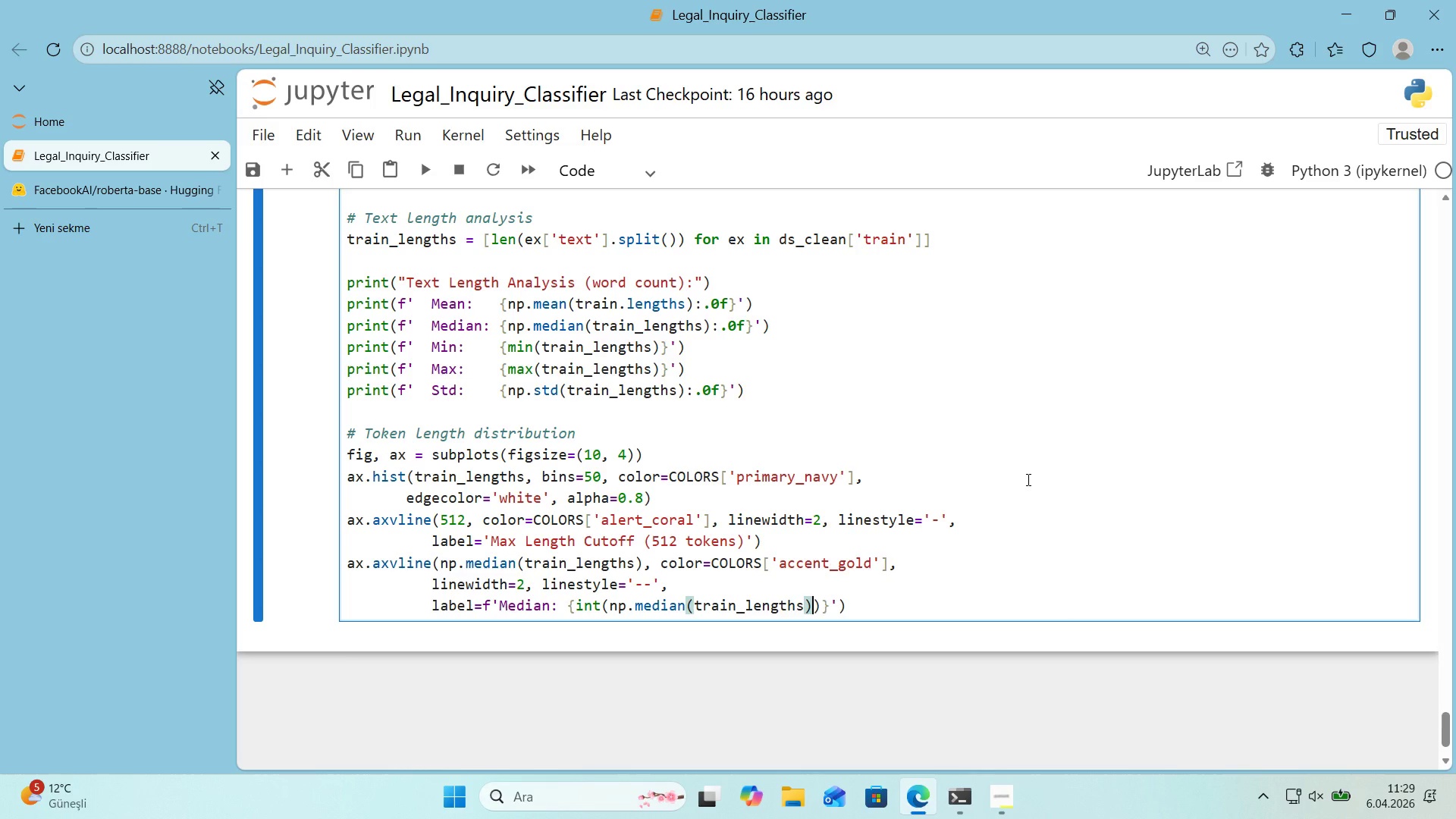 
key(ArrowLeft)
 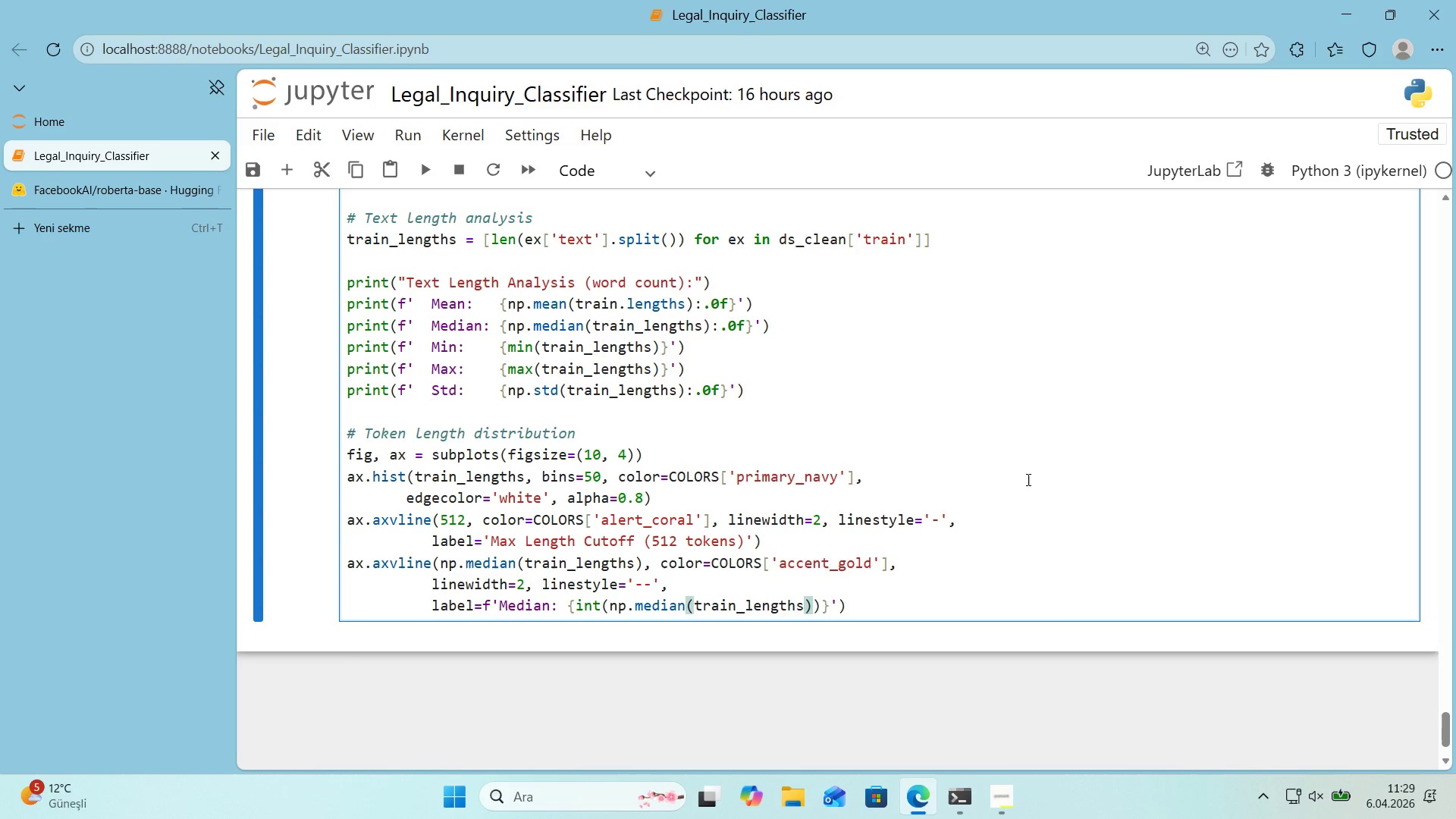 
key(ArrowRight)
 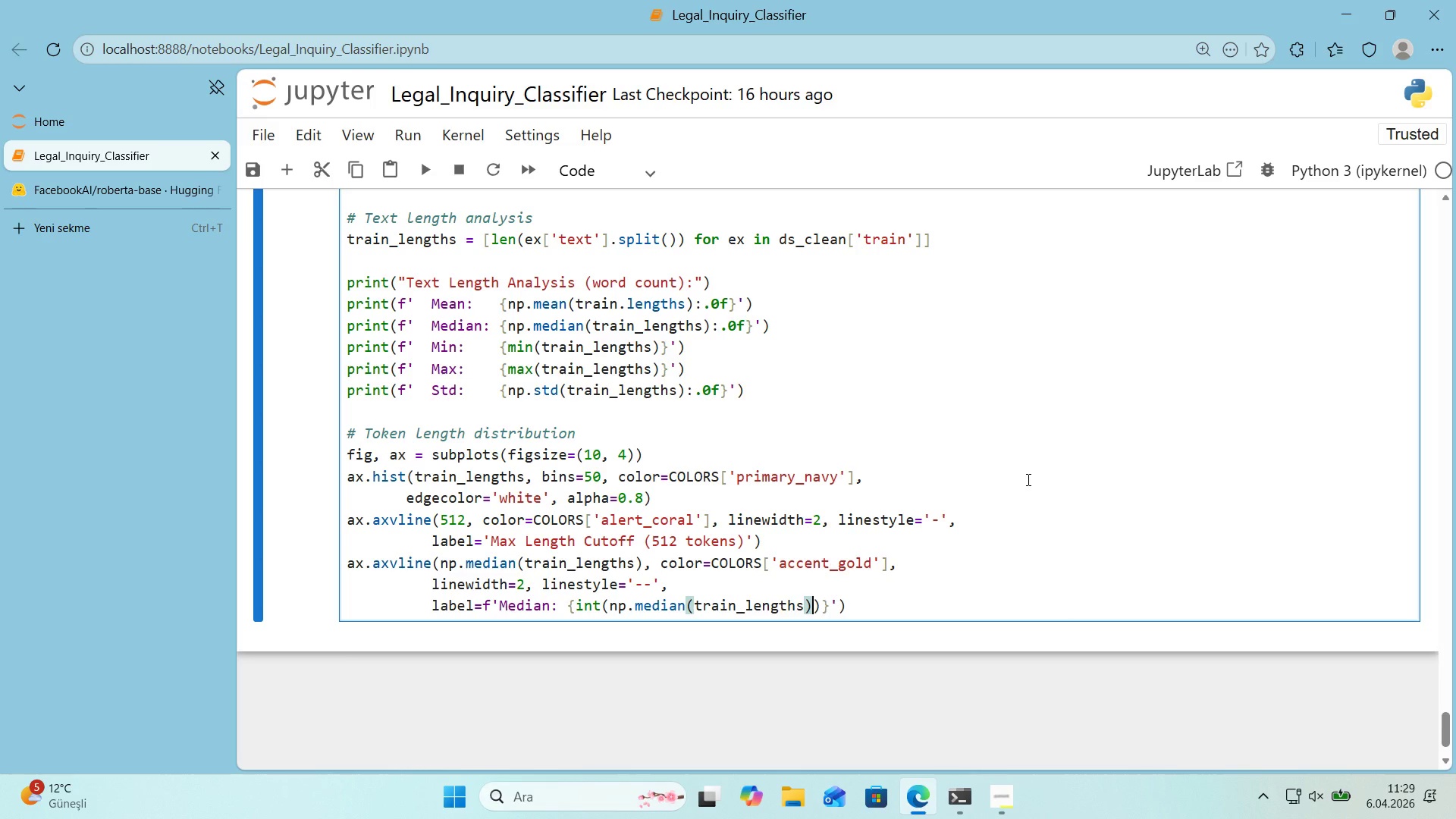 
key(ArrowRight)
 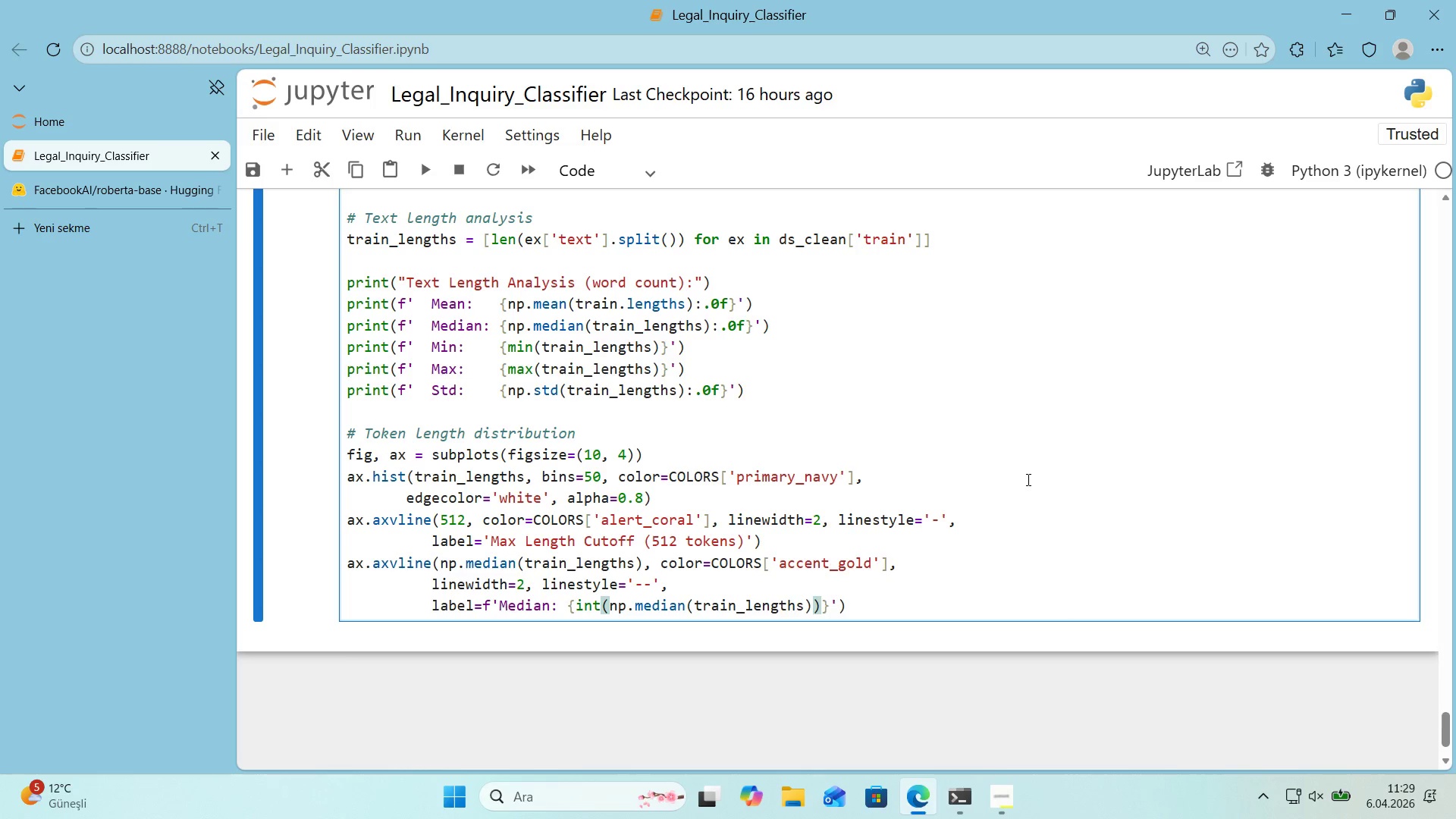 
key(ArrowRight)
 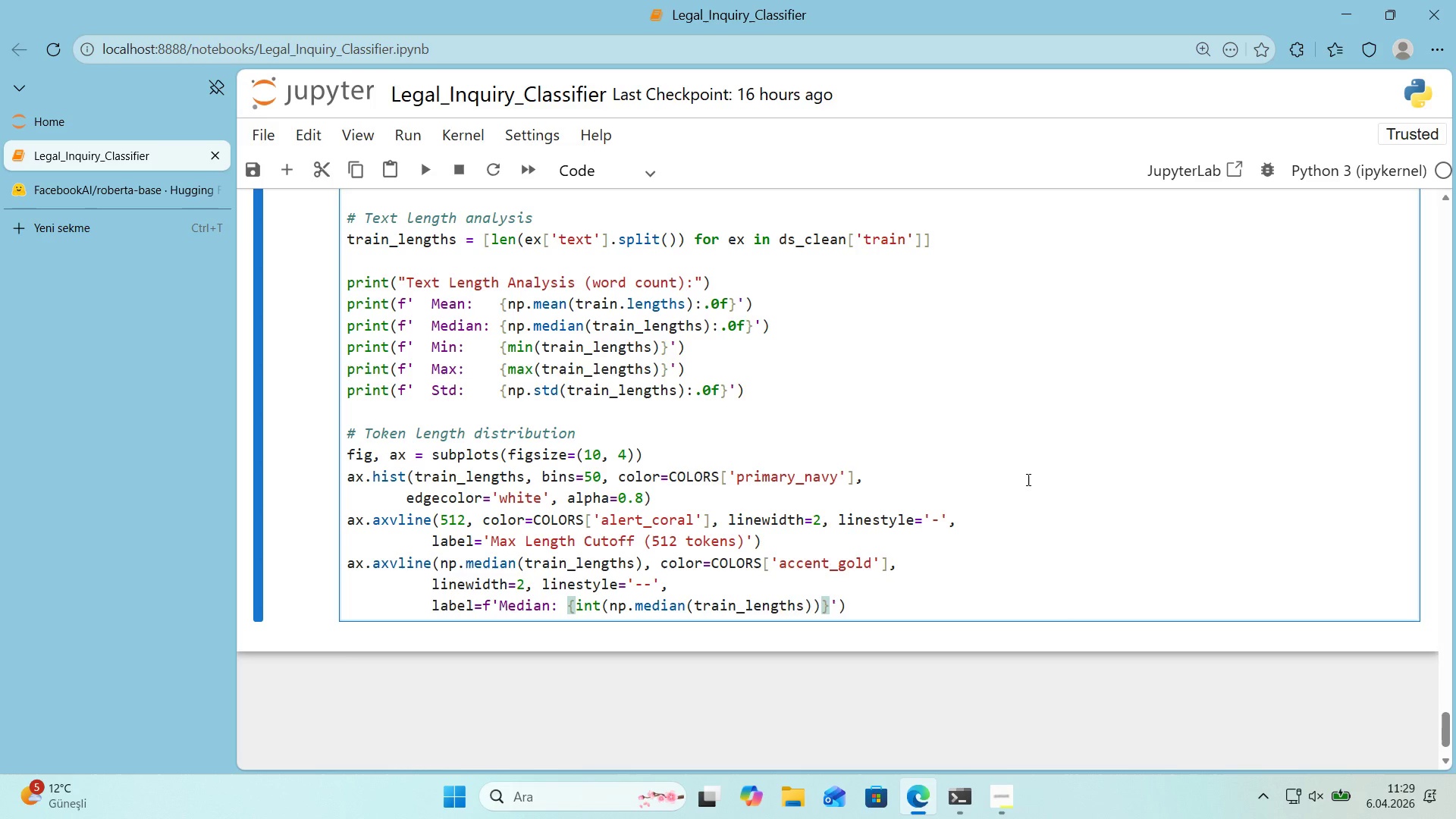 
type( qor)
key(Backspace)
key(Backspace)
key(Backspace)
type(words)
 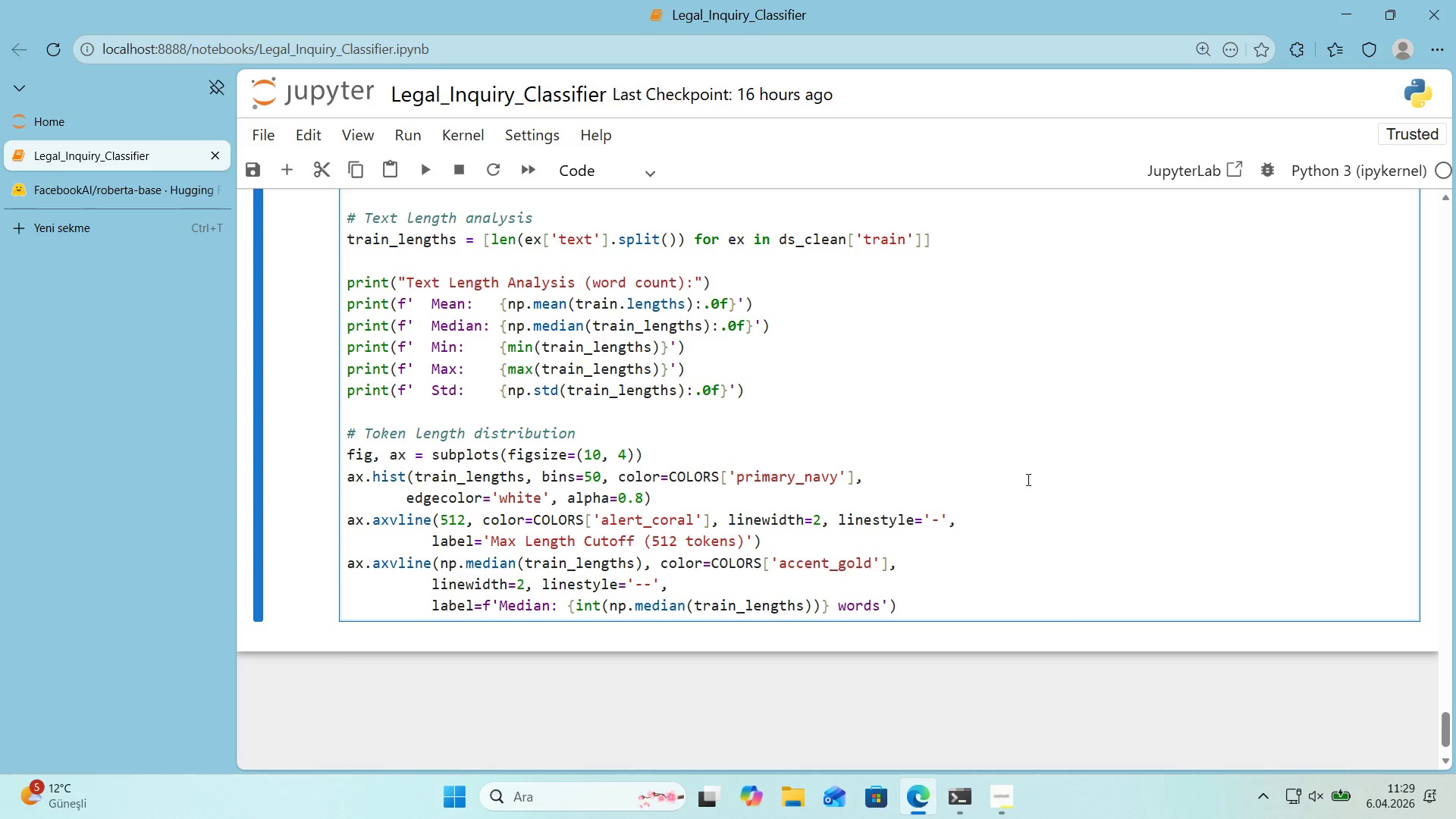 
key(ArrowRight)
 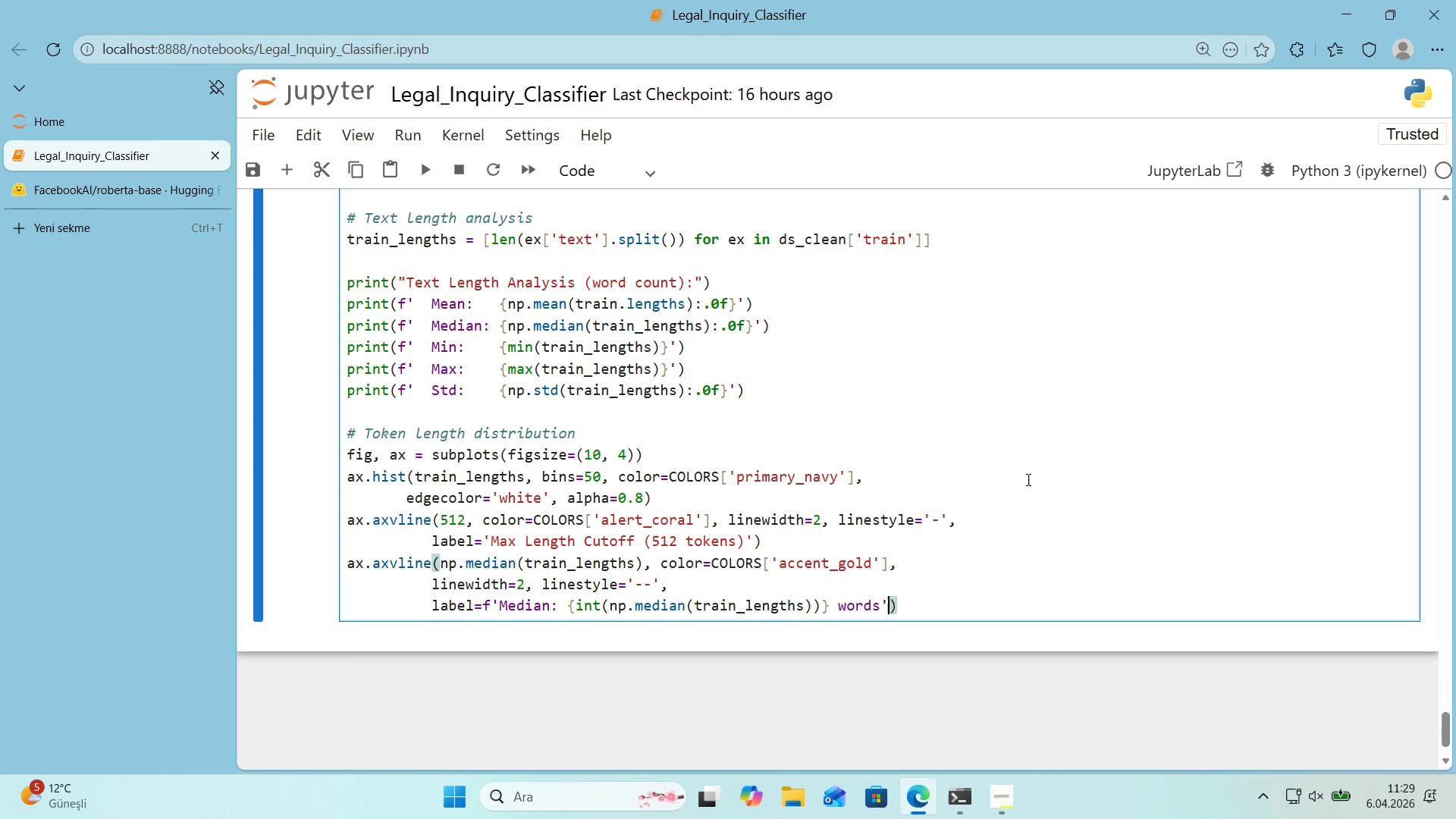 
key(ArrowRight)
 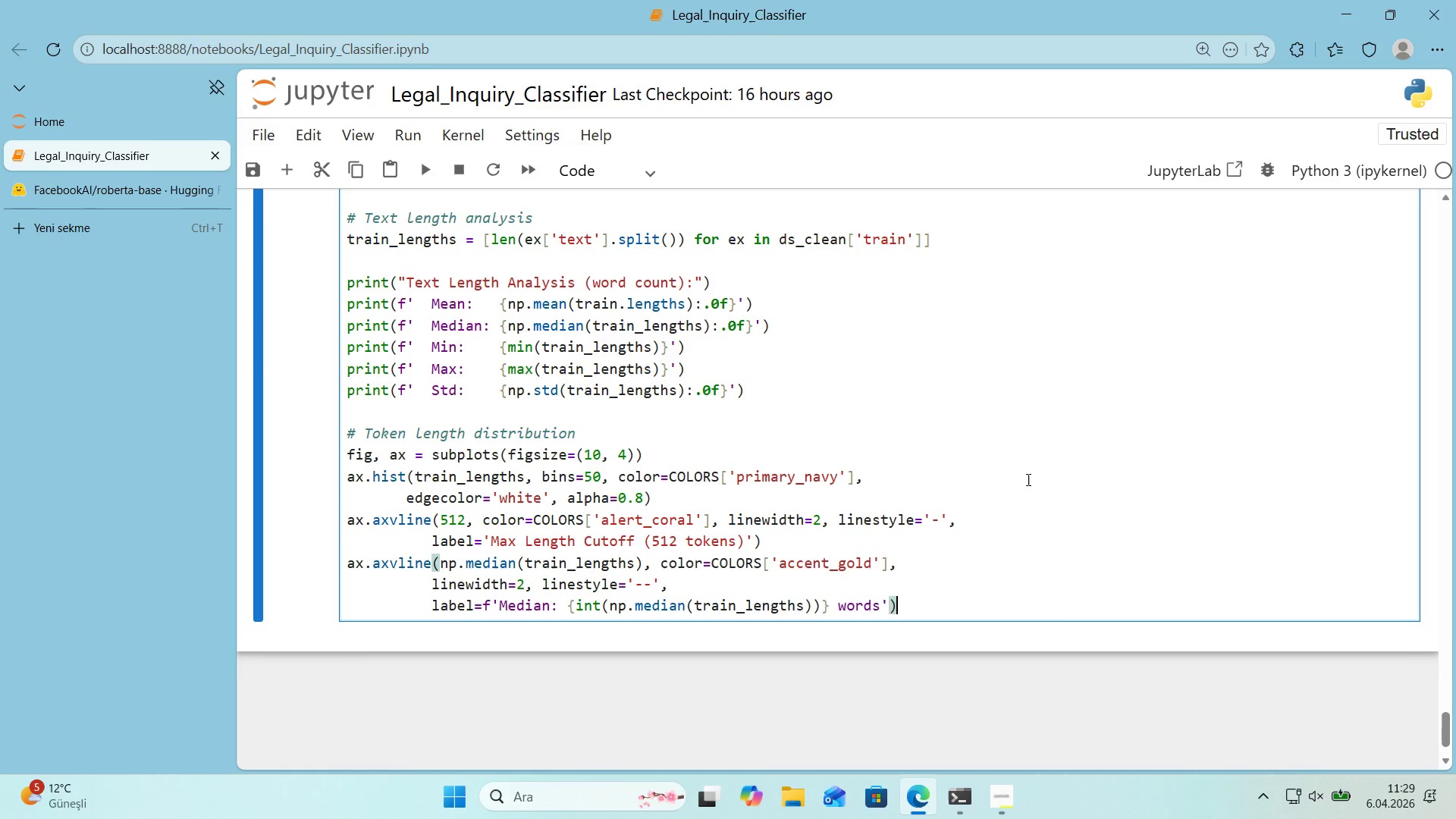 
key(Enter)
 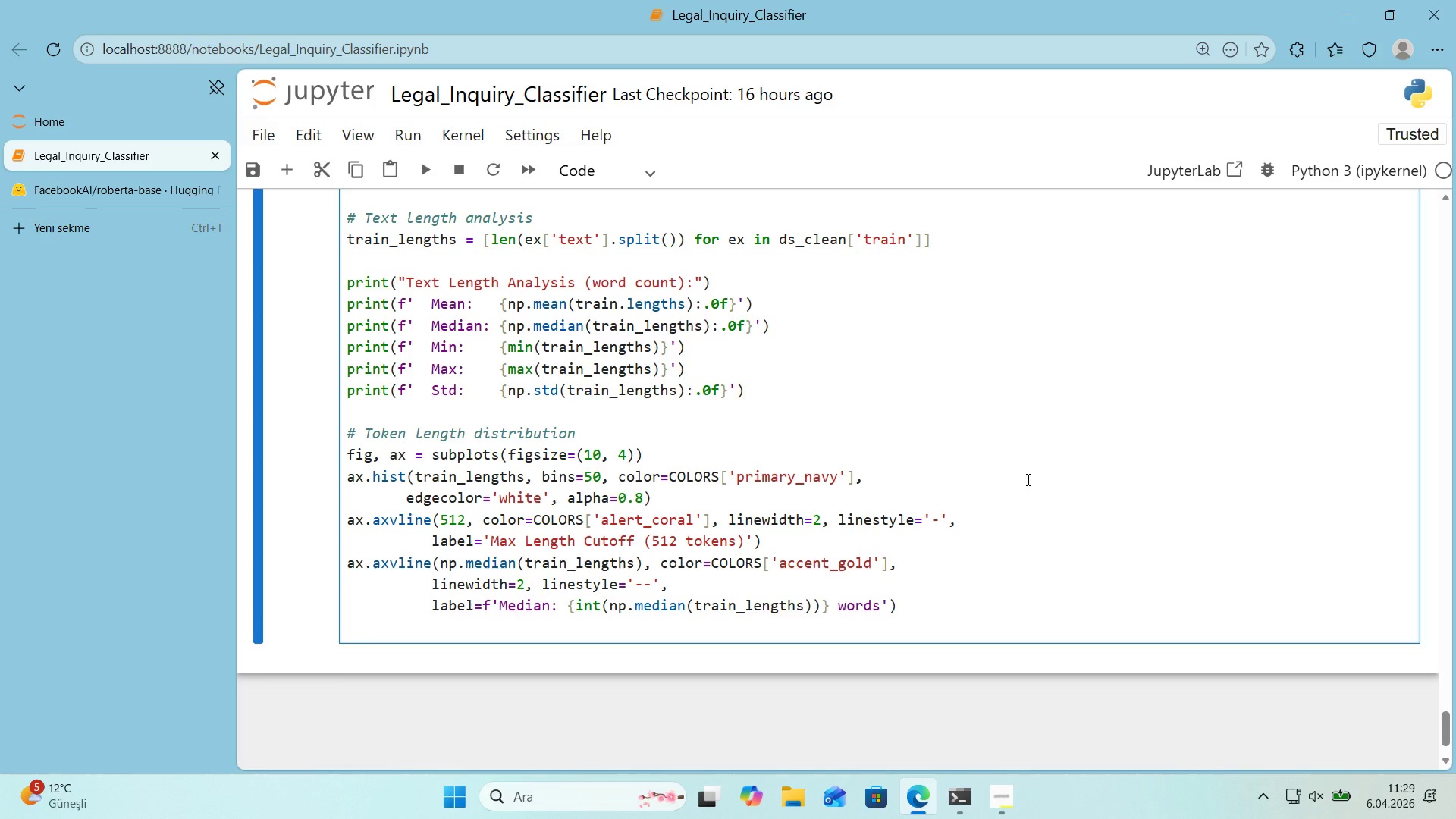 
type(ax.set_xlabel*()
 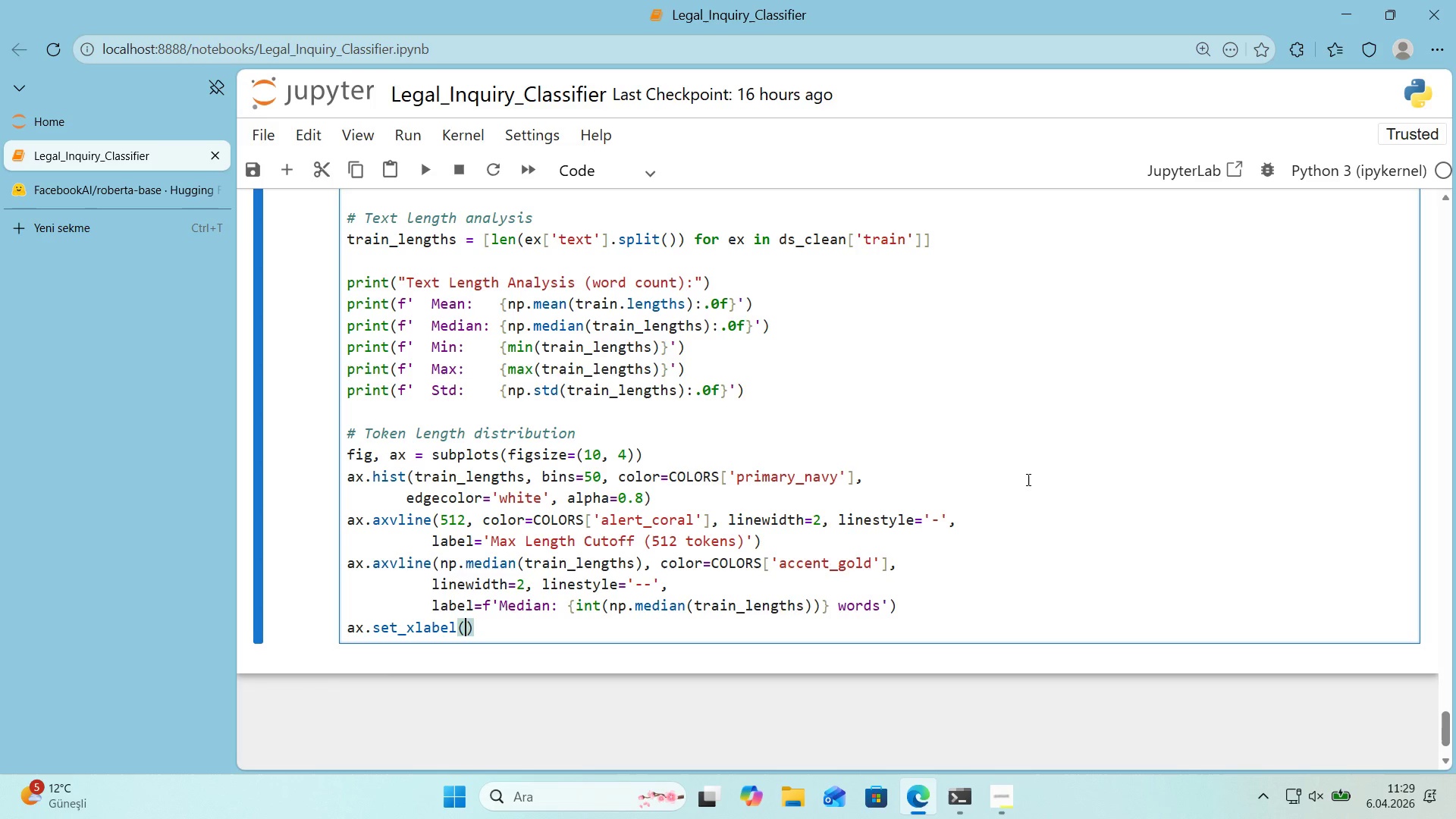 
 